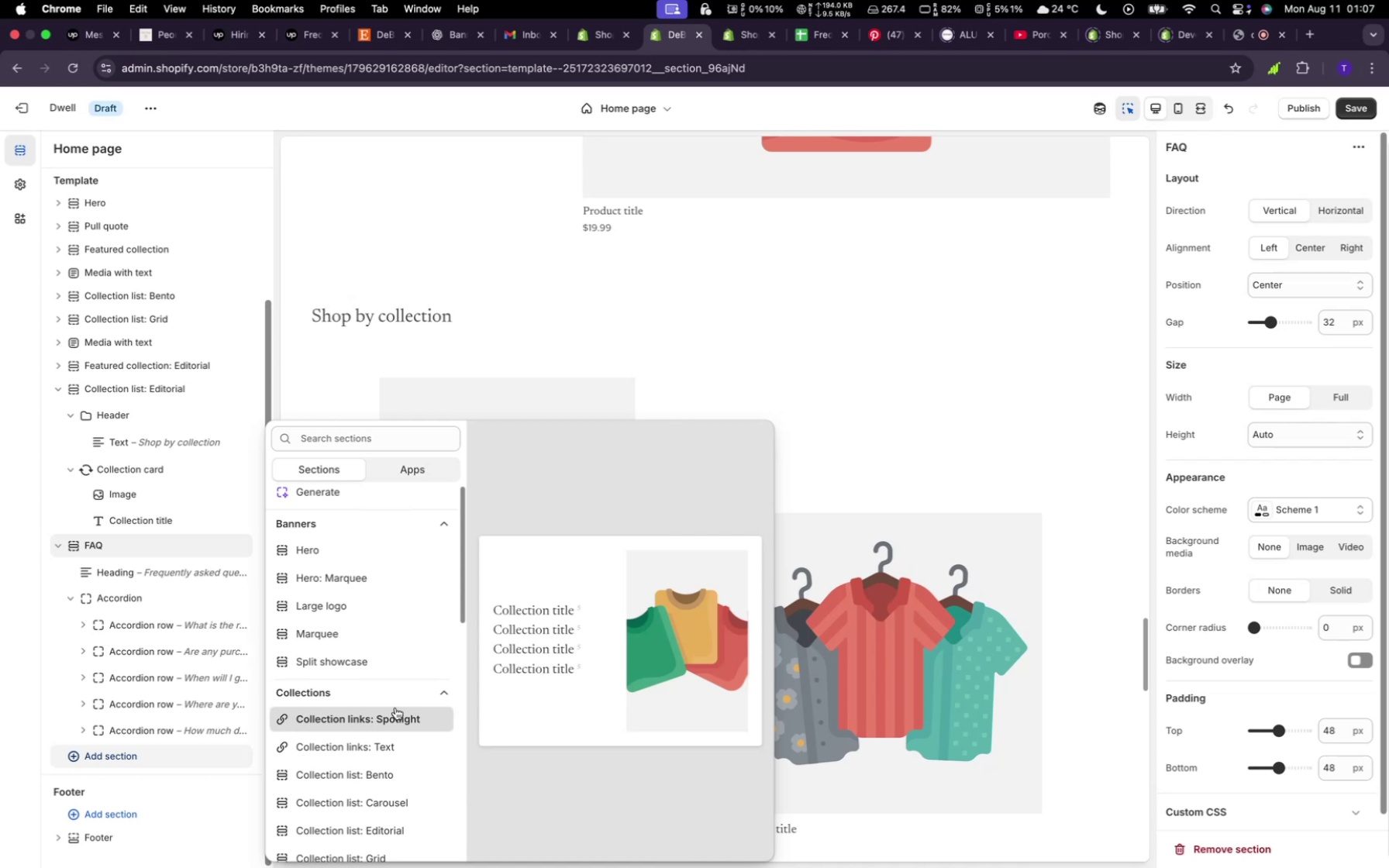 
wait(11.64)
 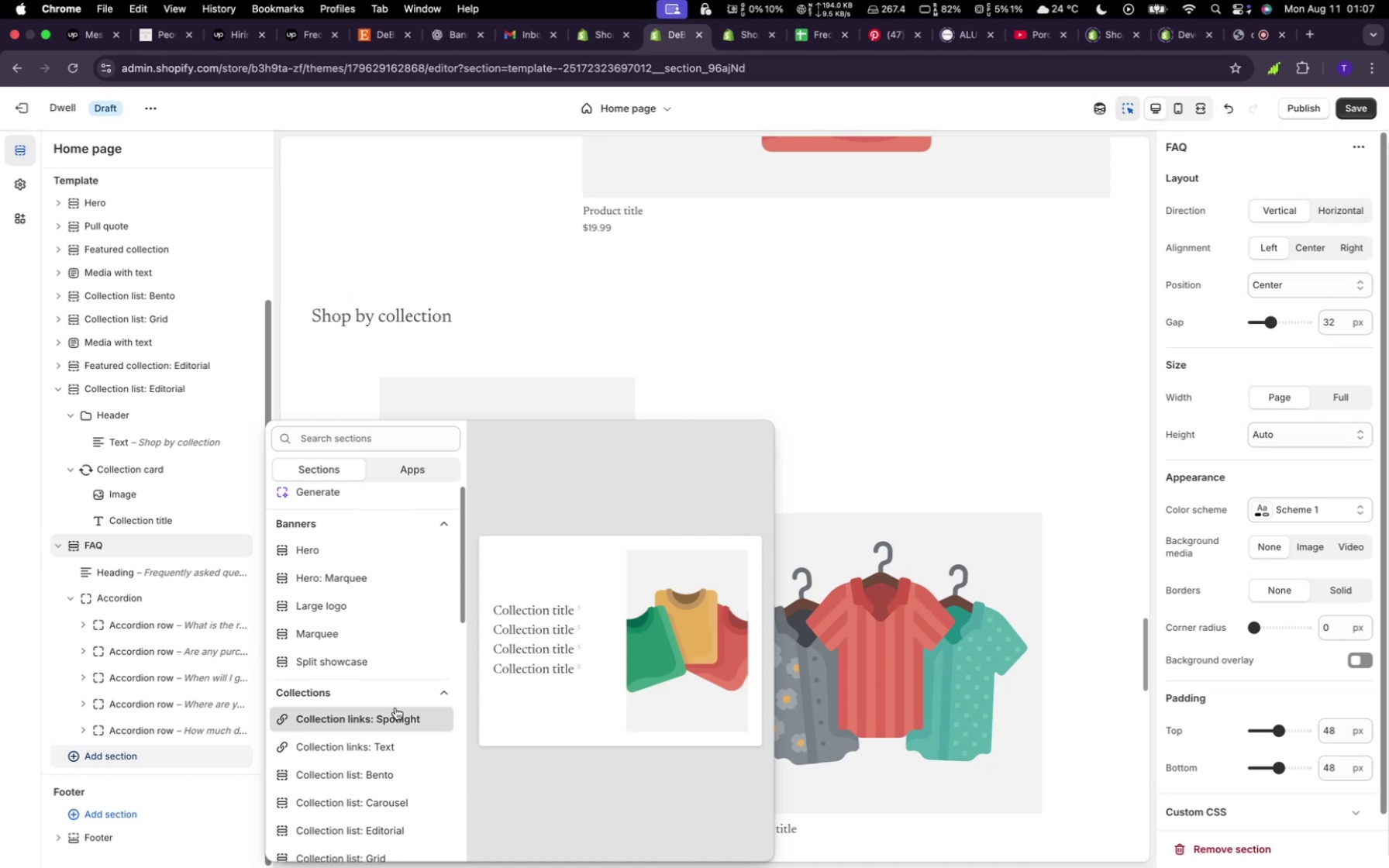 
scroll: coordinate [395, 707], scroll_direction: down, amount: 8.0
 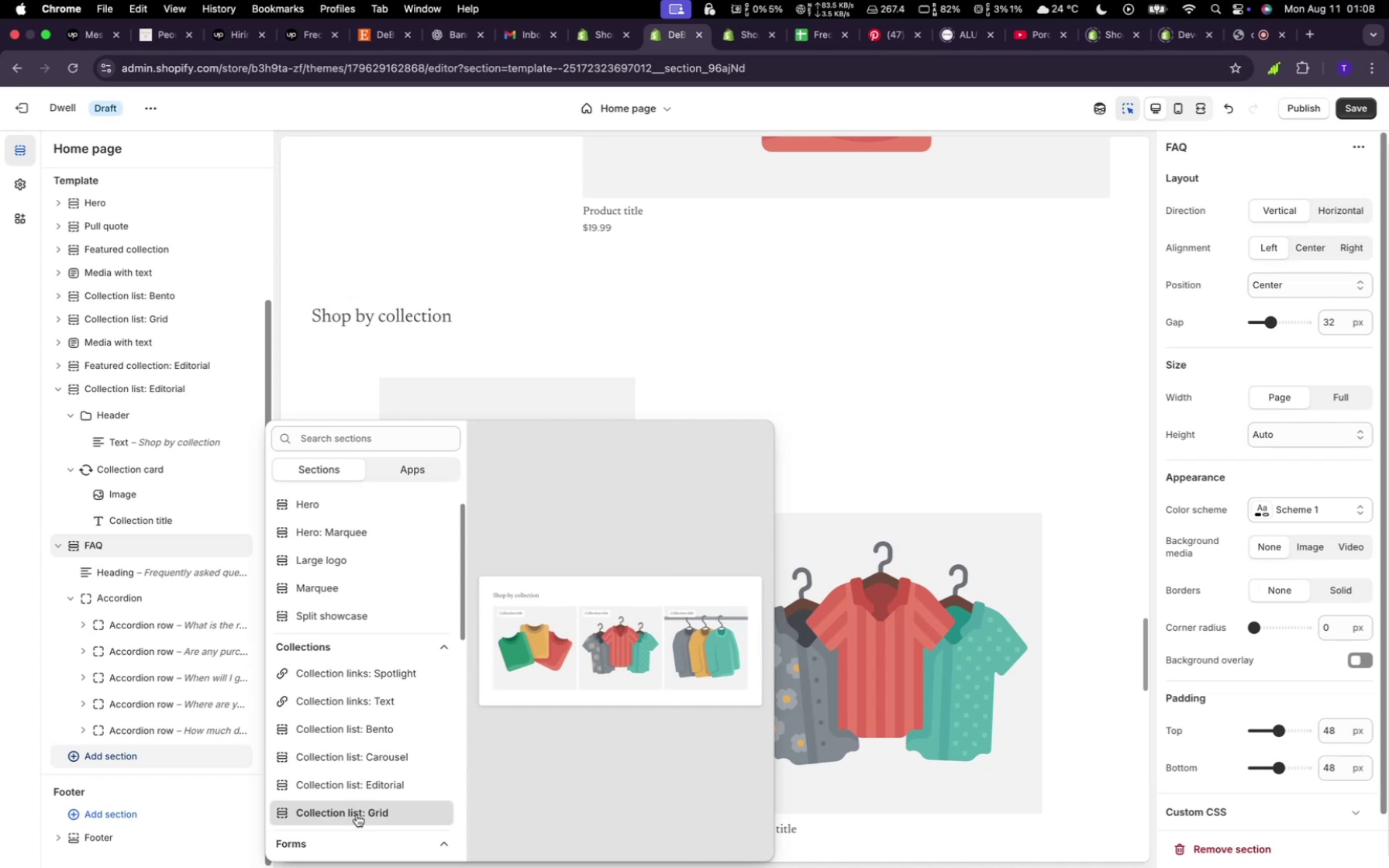 
wait(13.37)
 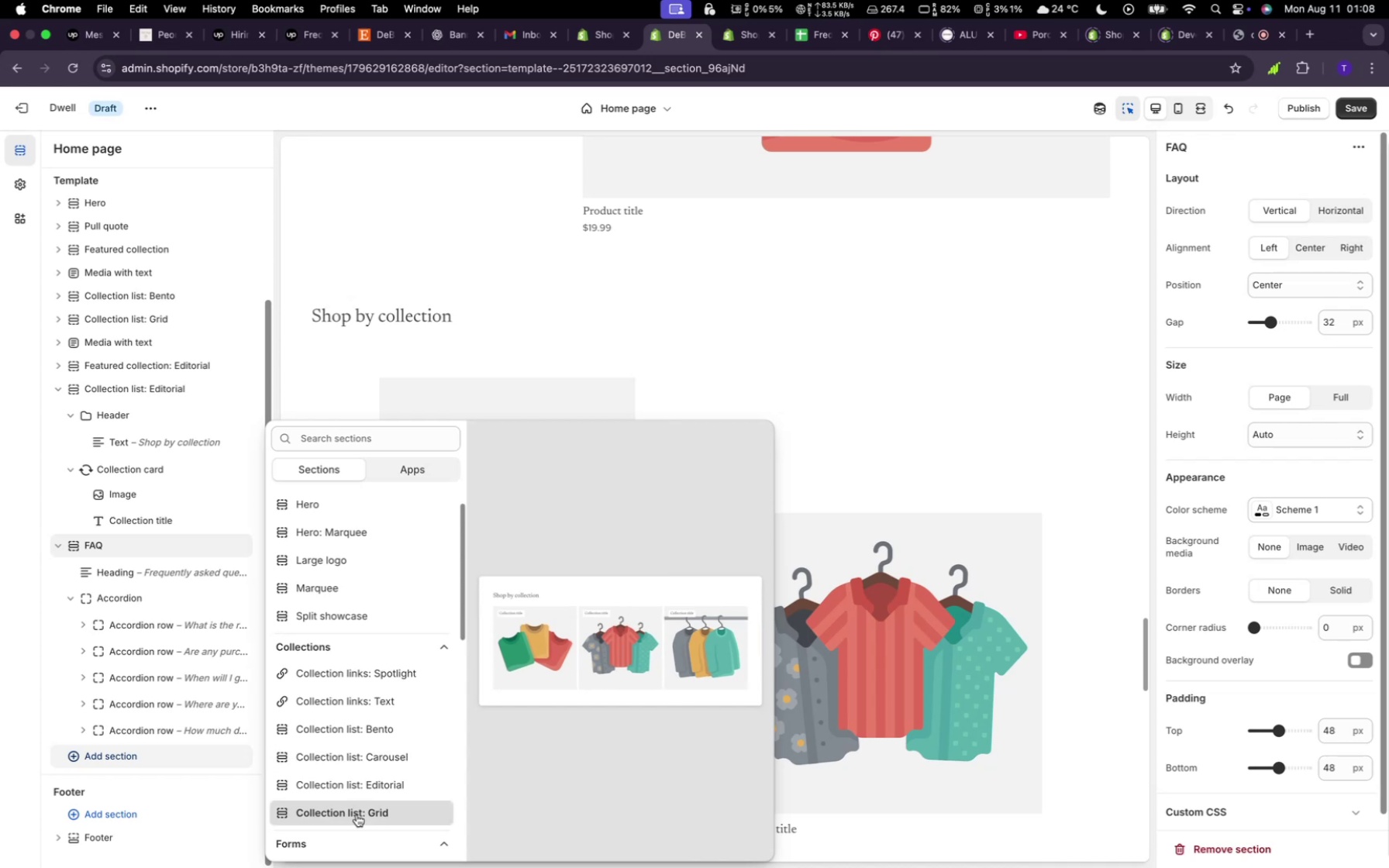 
scroll: coordinate [343, 803], scroll_direction: down, amount: 14.0
 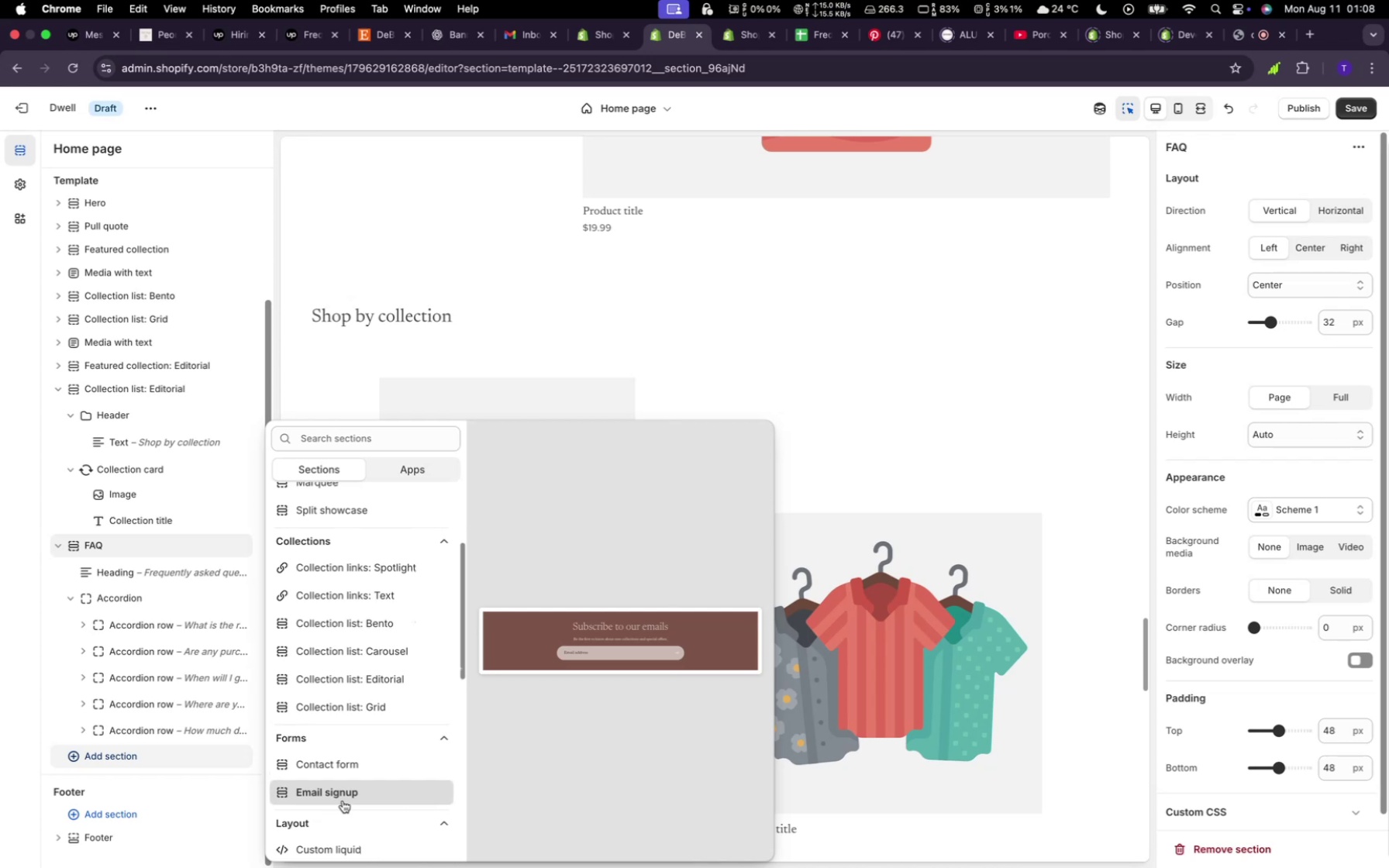 
wait(20.16)
 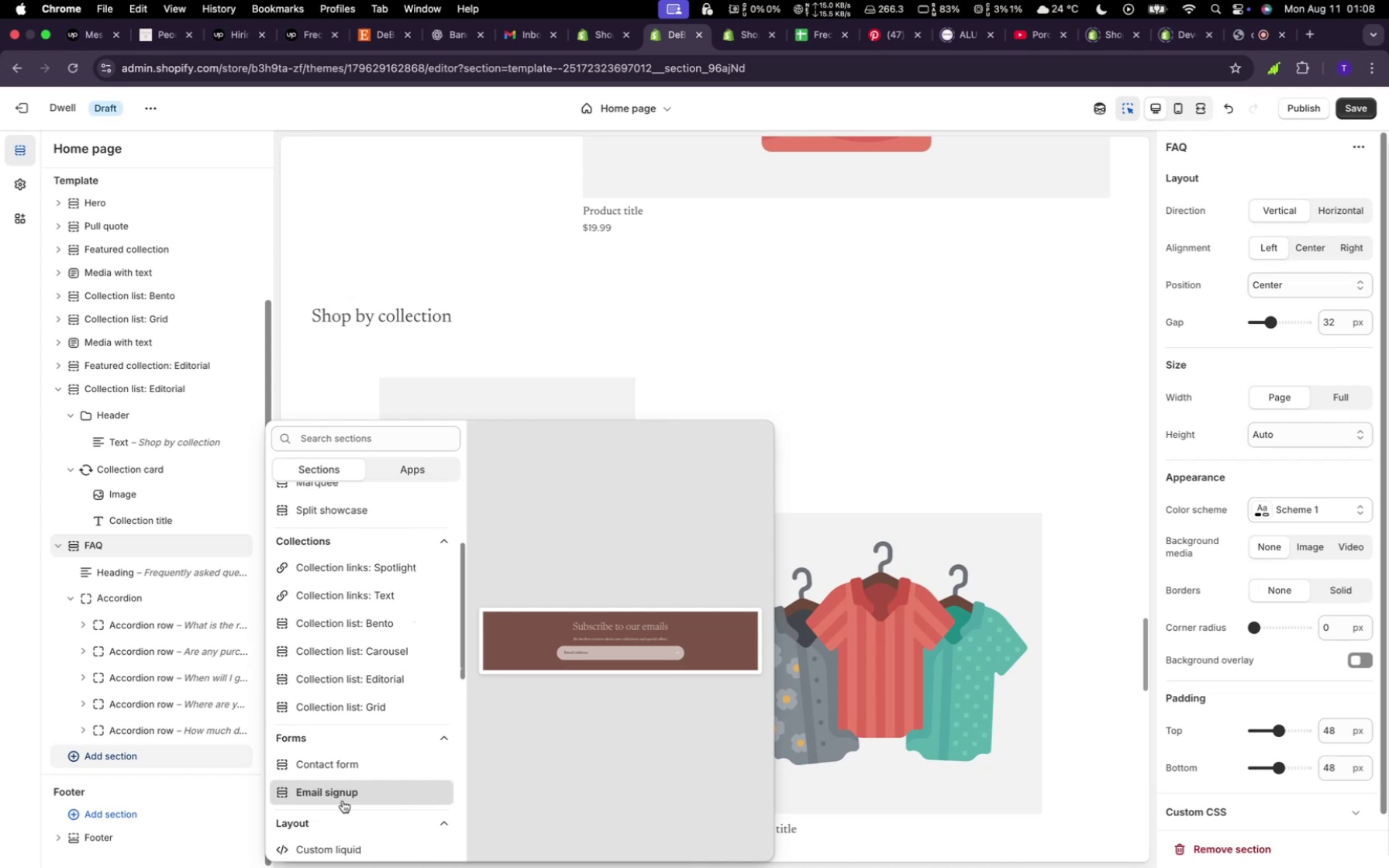 
scroll: coordinate [345, 795], scroll_direction: down, amount: 3.0
 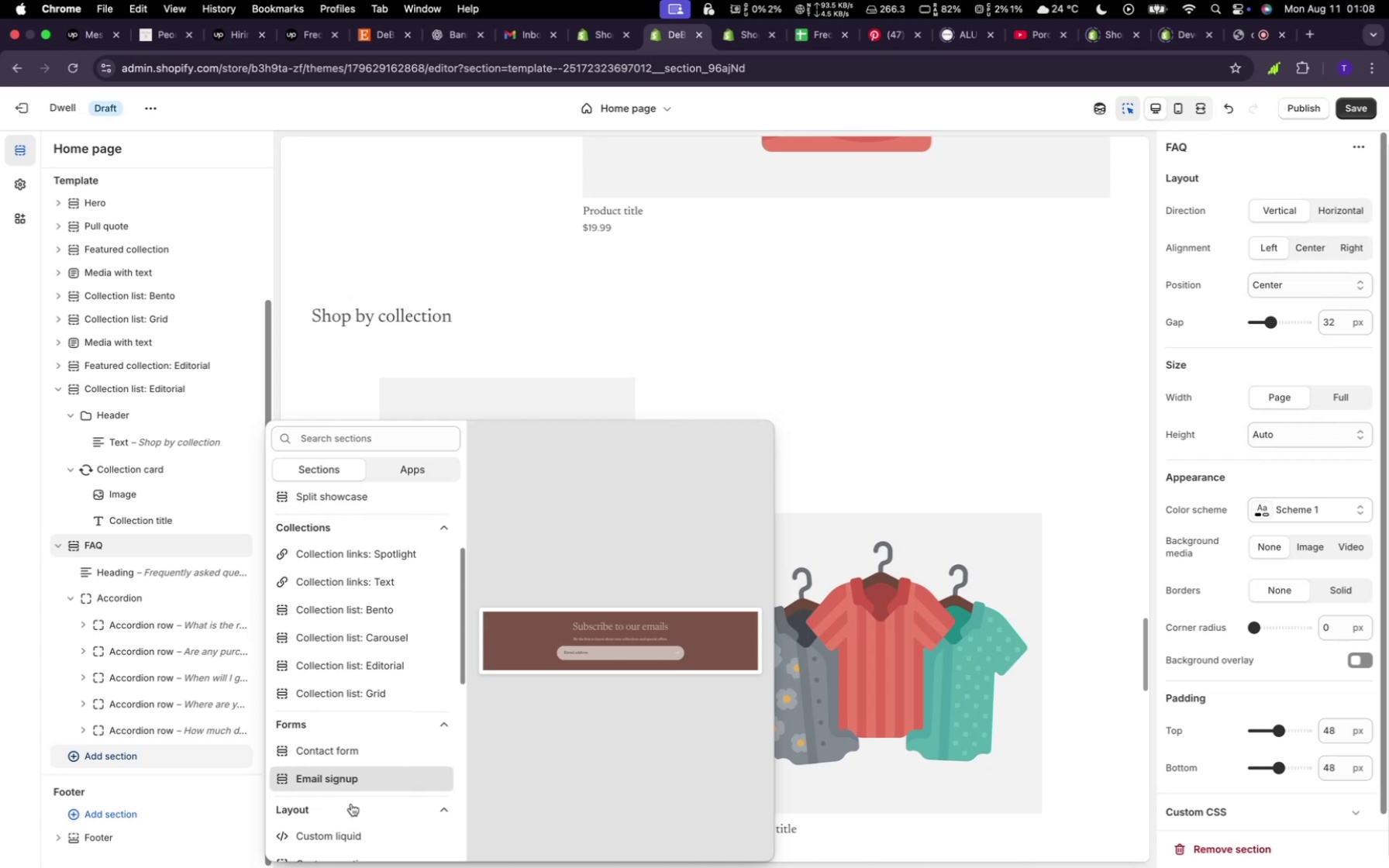 
wait(15.03)
 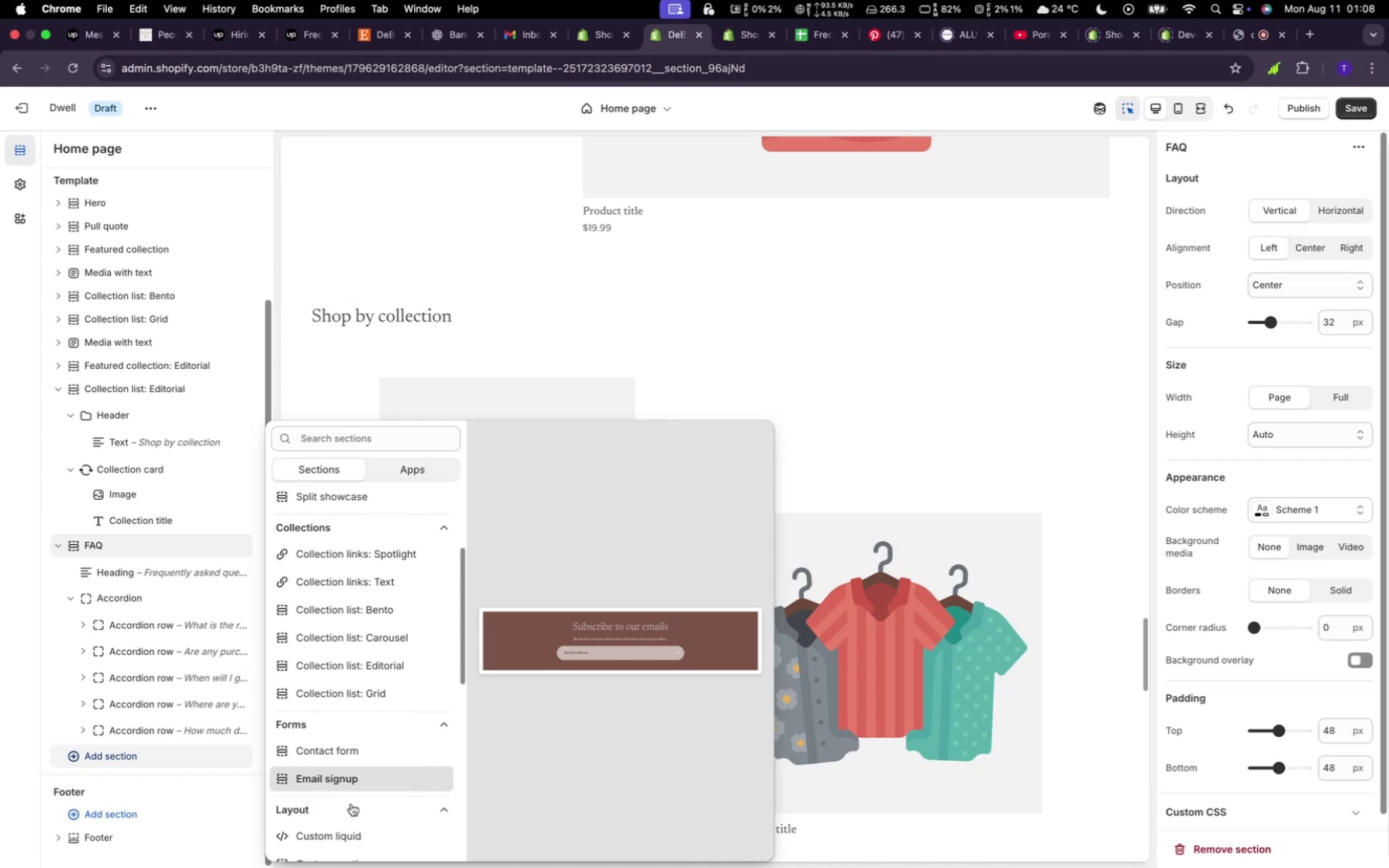 
scroll: coordinate [350, 778], scroll_direction: down, amount: 17.0
 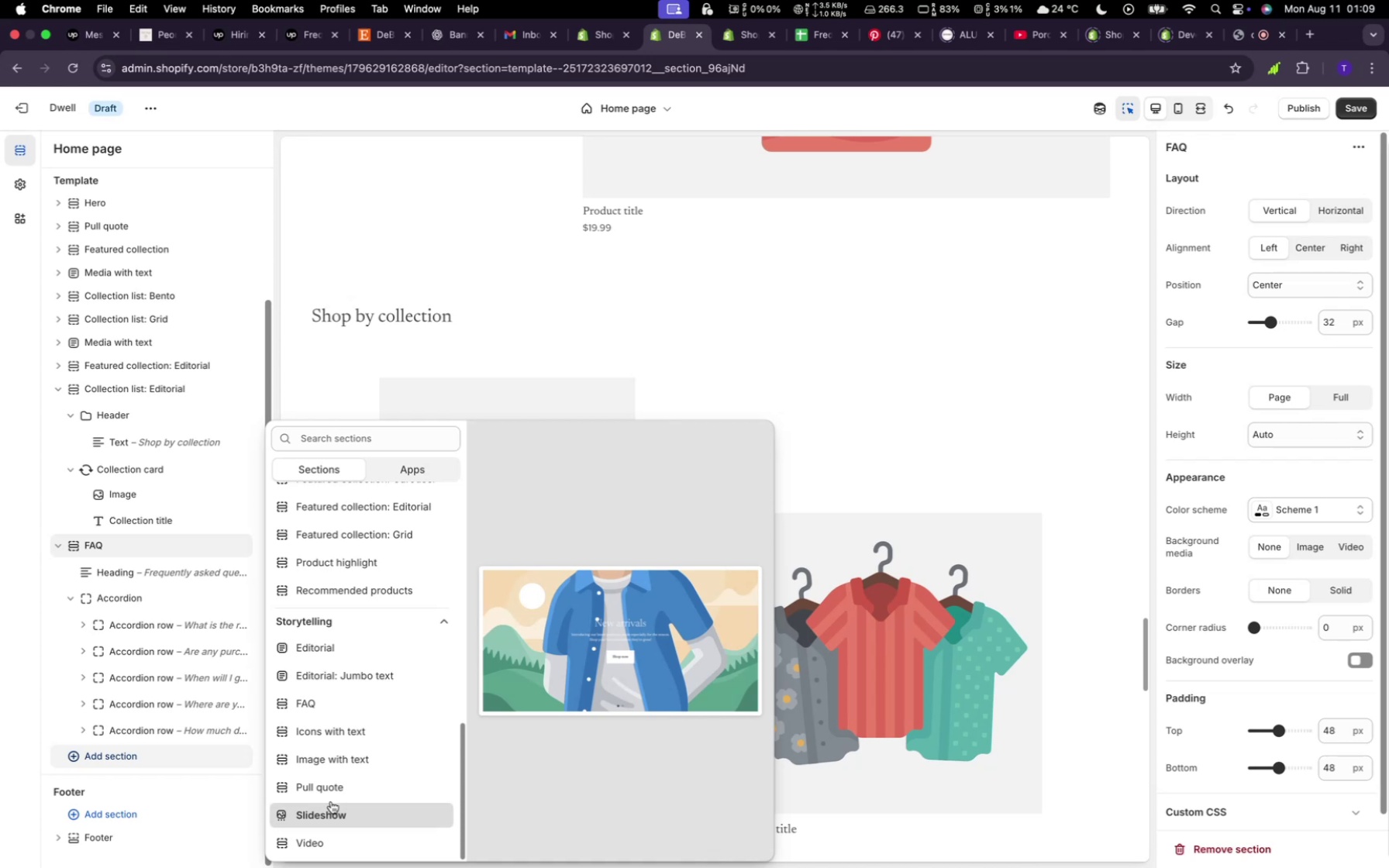 
wait(26.16)
 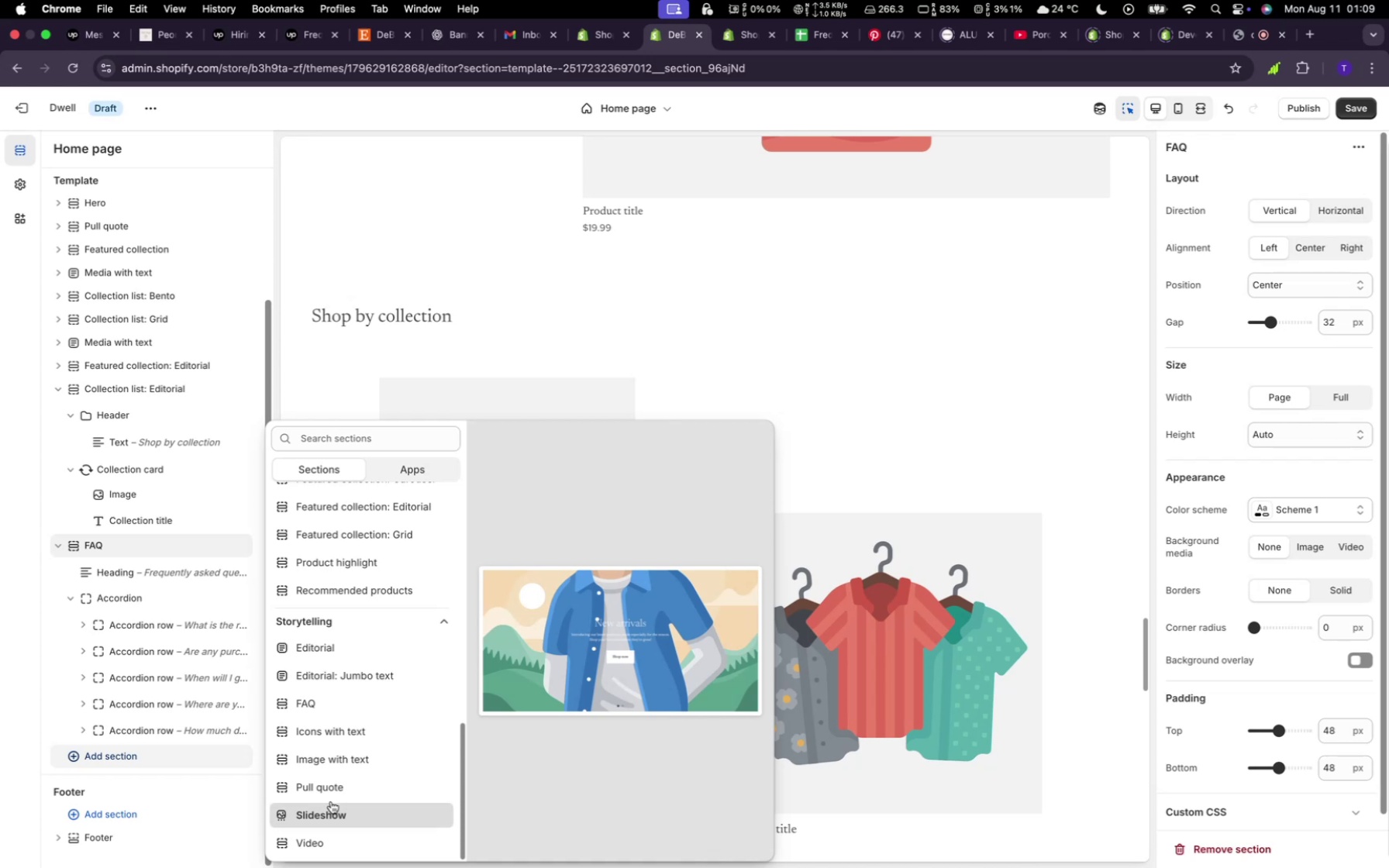 
scroll: coordinate [331, 801], scroll_direction: down, amount: 2.0
 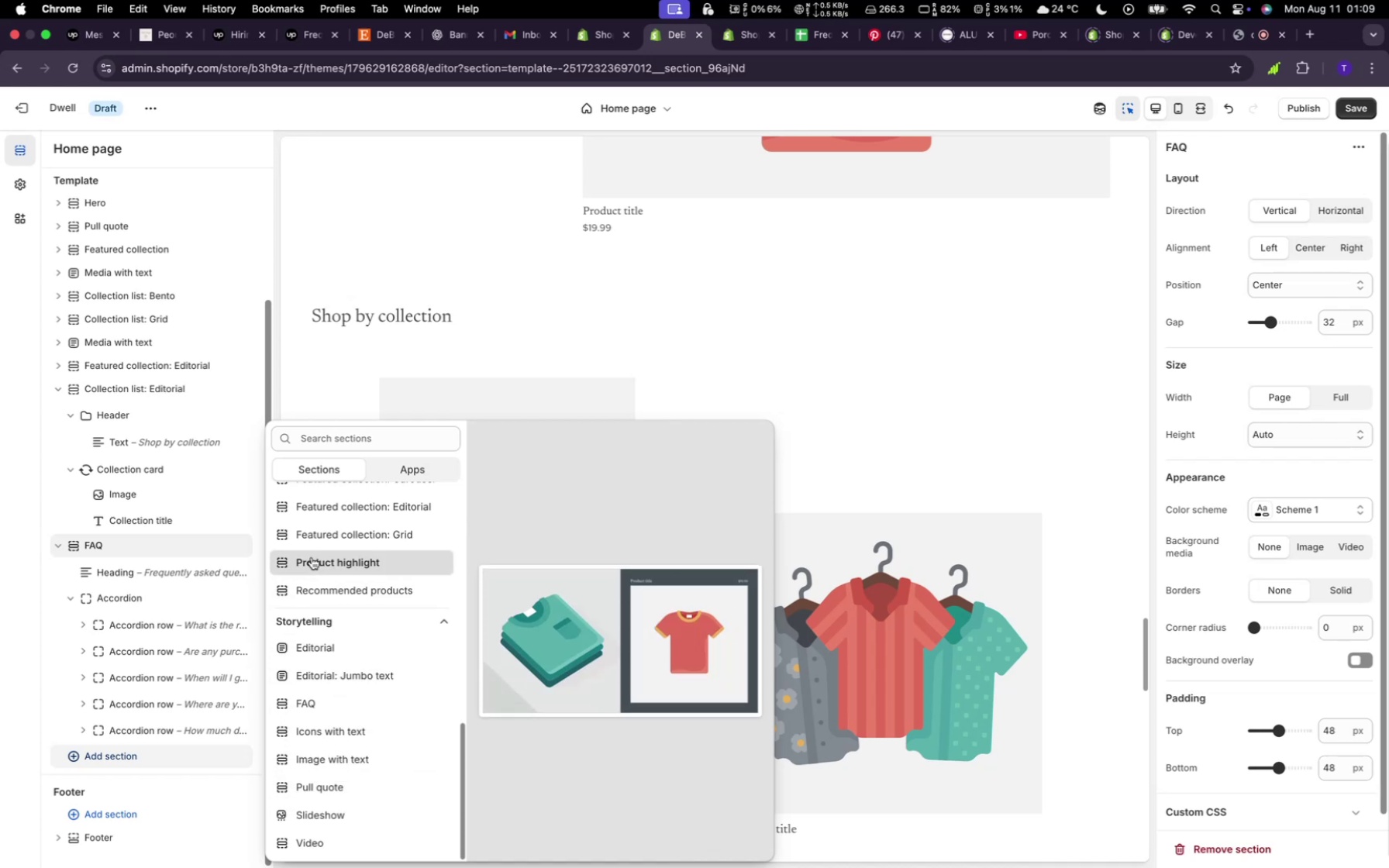 
wait(14.52)
 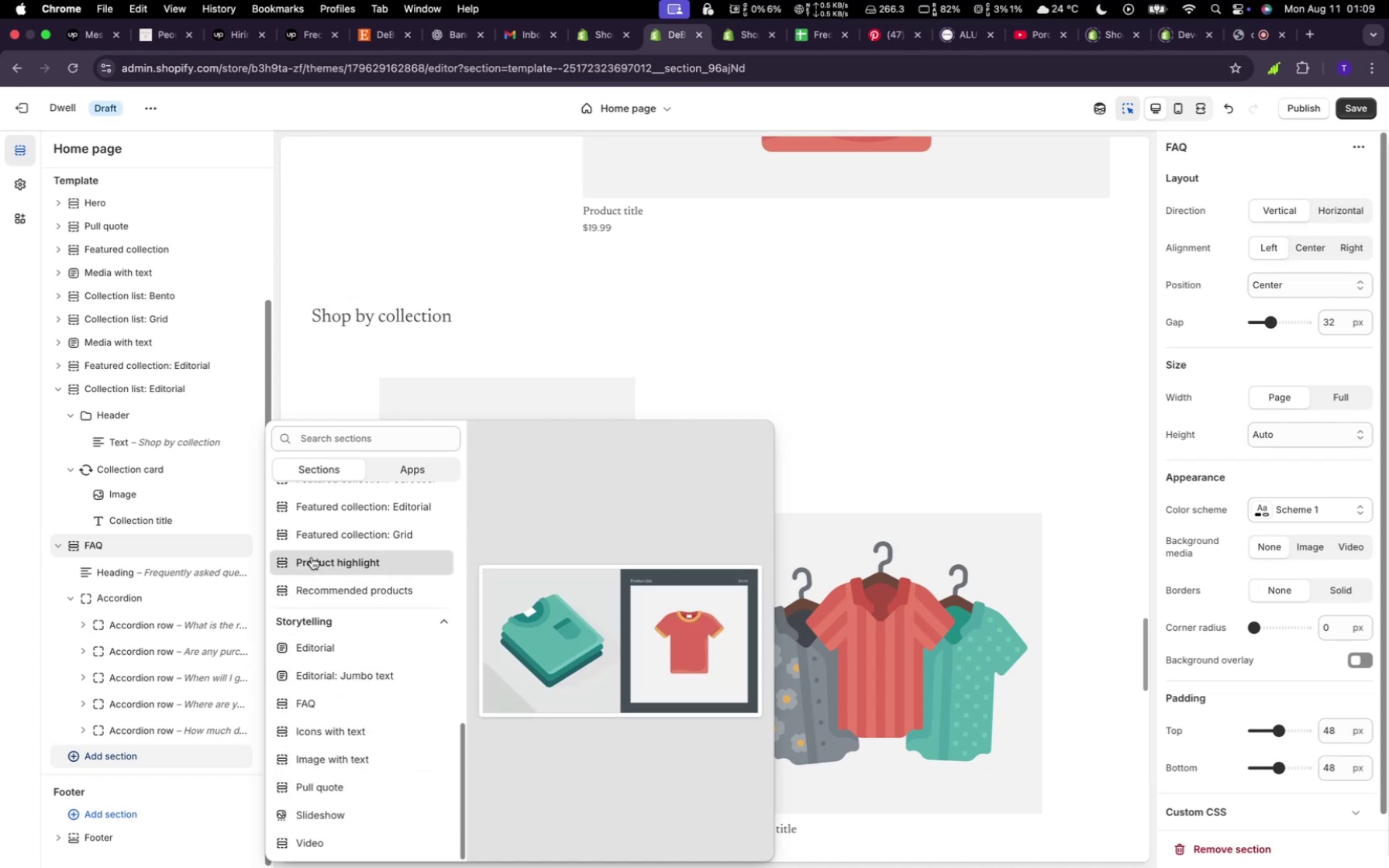 
scroll: coordinate [365, 571], scroll_direction: up, amount: 10.0
 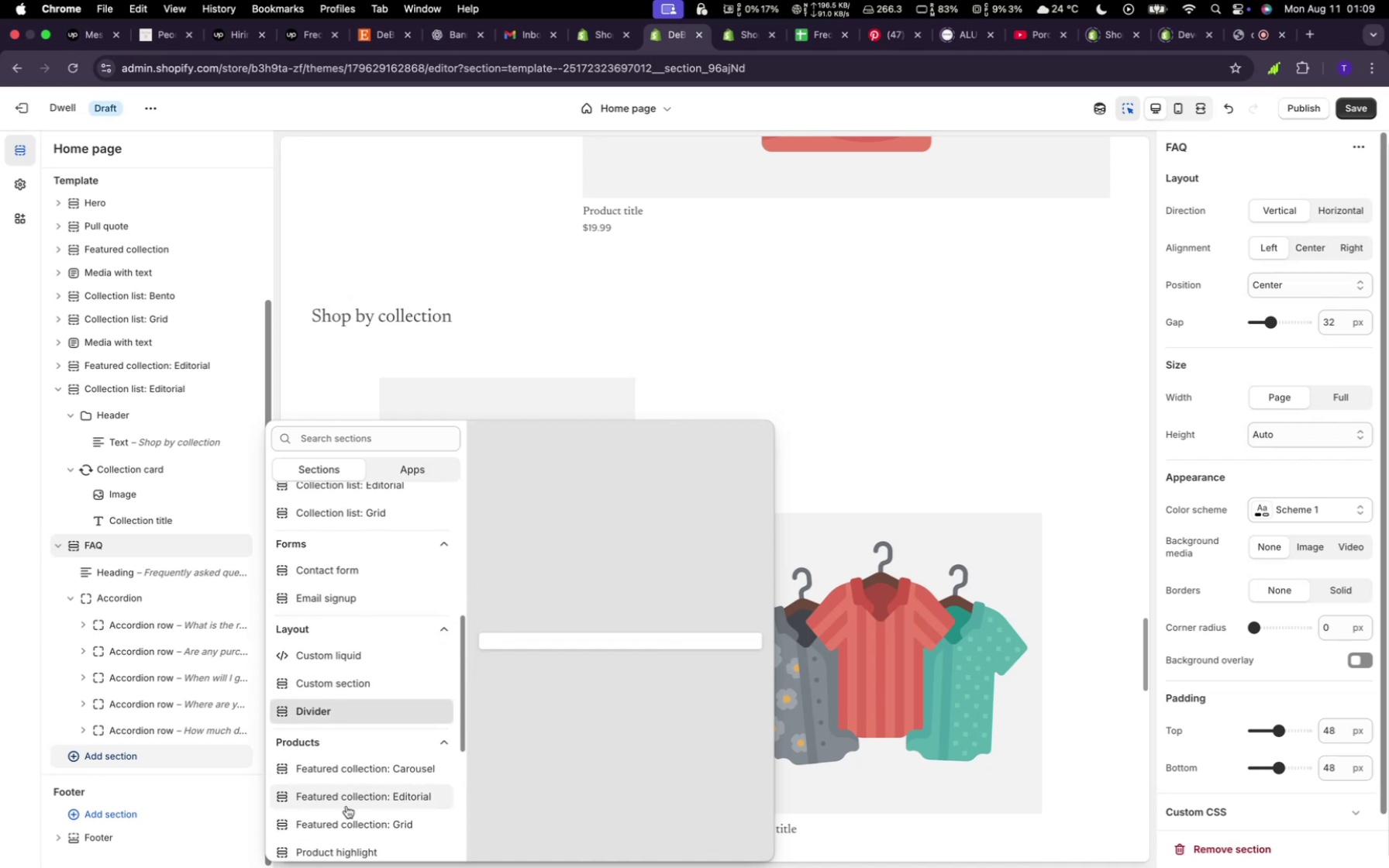 
scroll: coordinate [376, 548], scroll_direction: down, amount: 7.0
 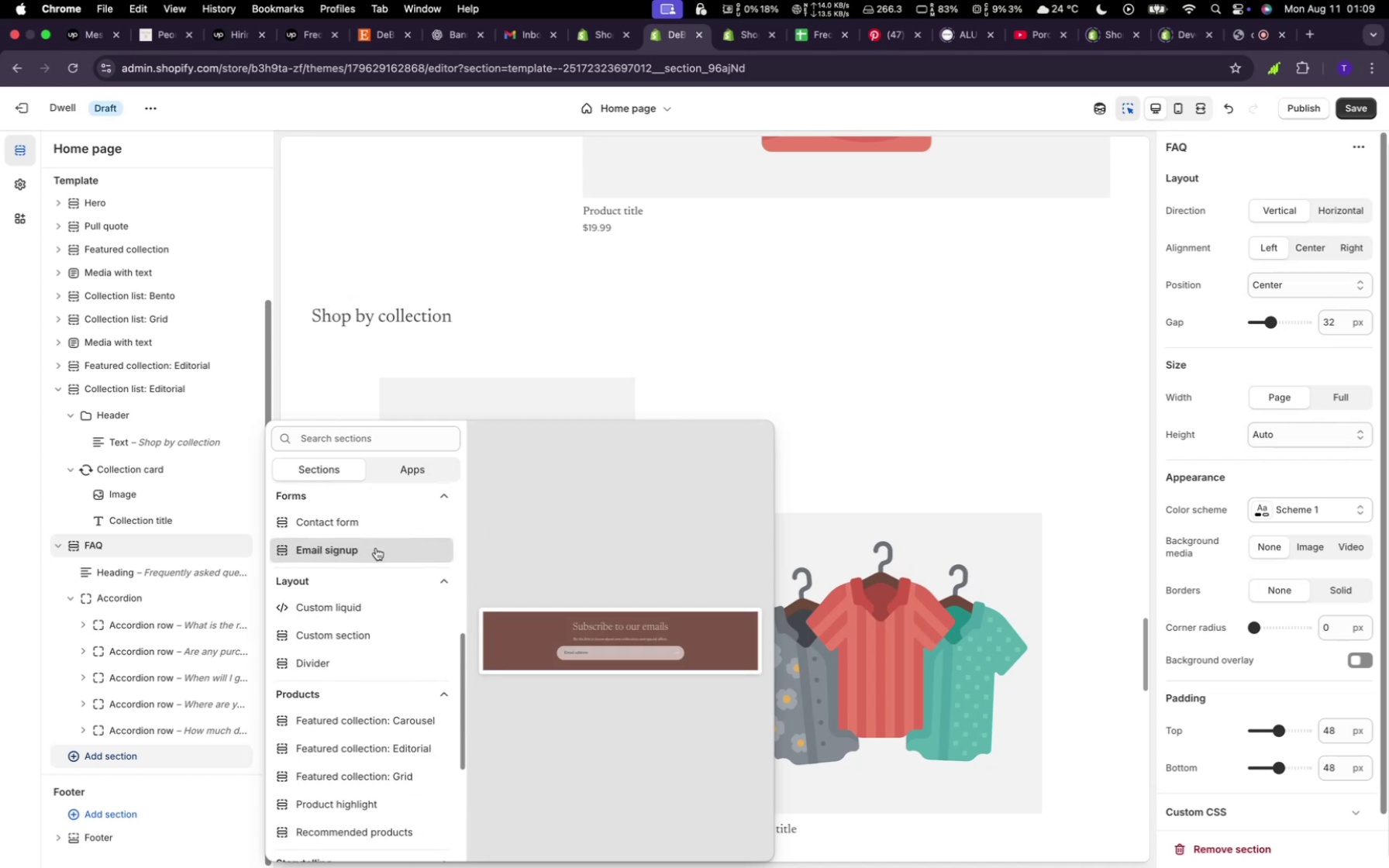 
scroll: coordinate [376, 549], scroll_direction: up, amount: 5.0
 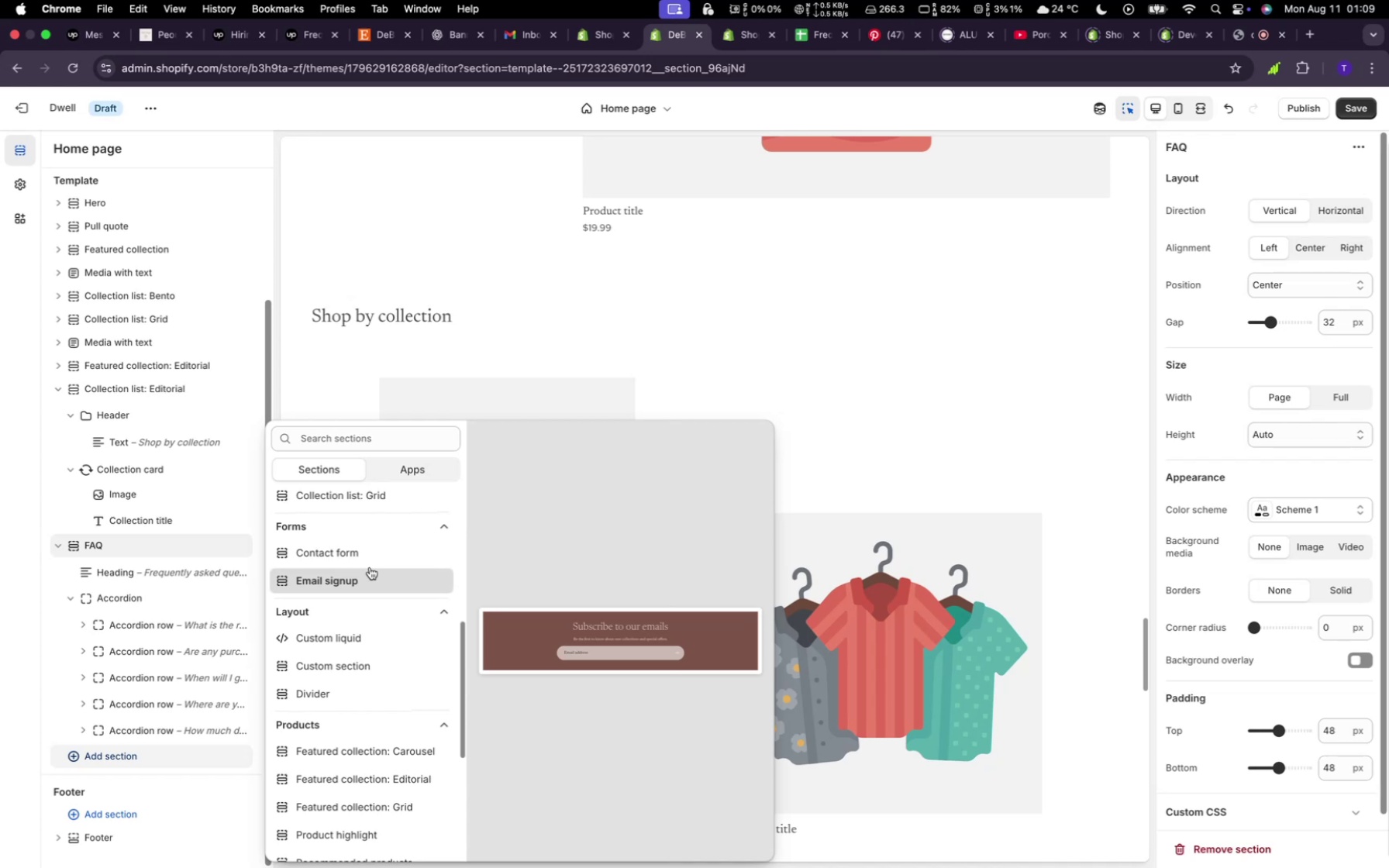 
wait(18.18)
 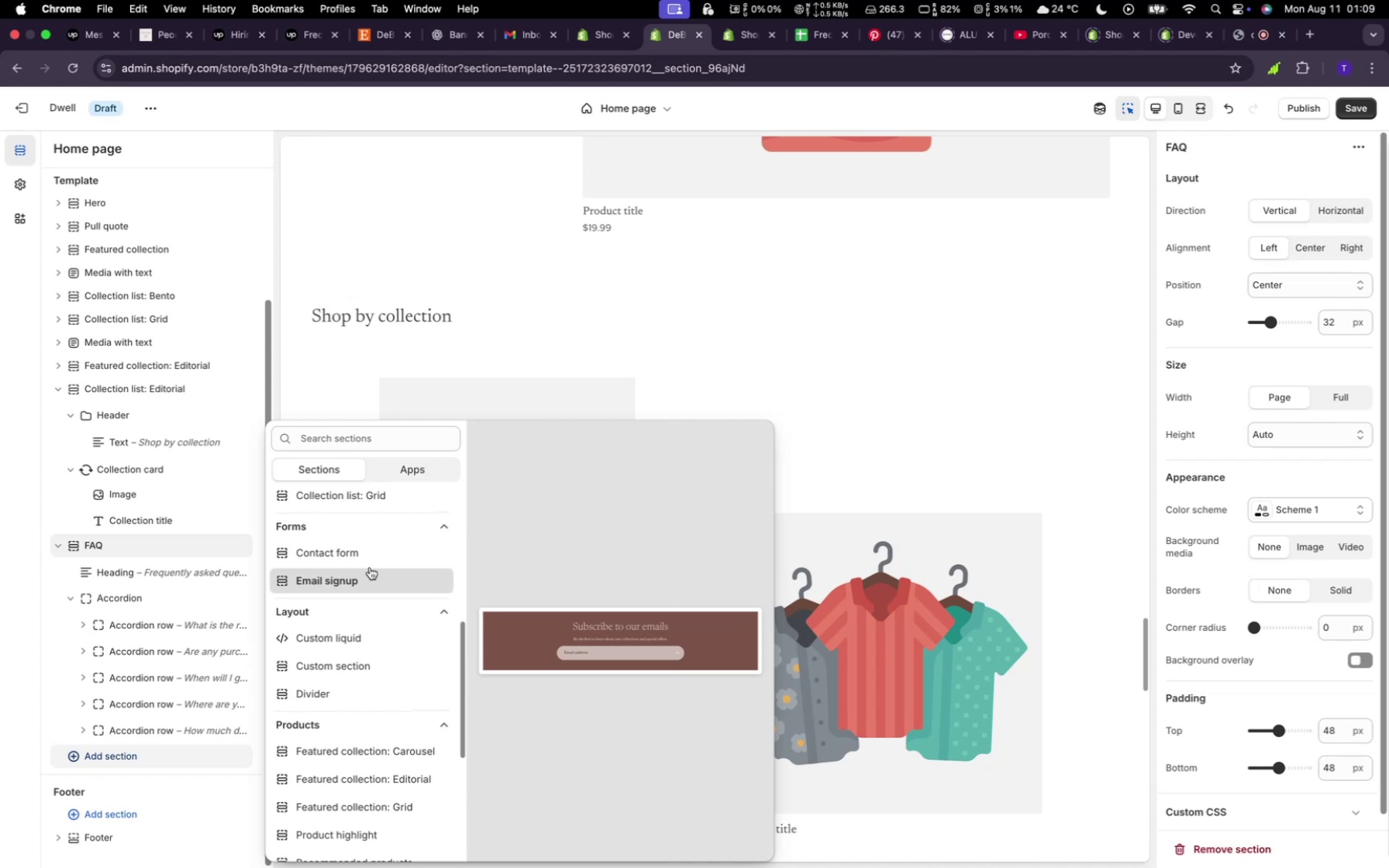 
scroll: coordinate [370, 567], scroll_direction: up, amount: 8.0
 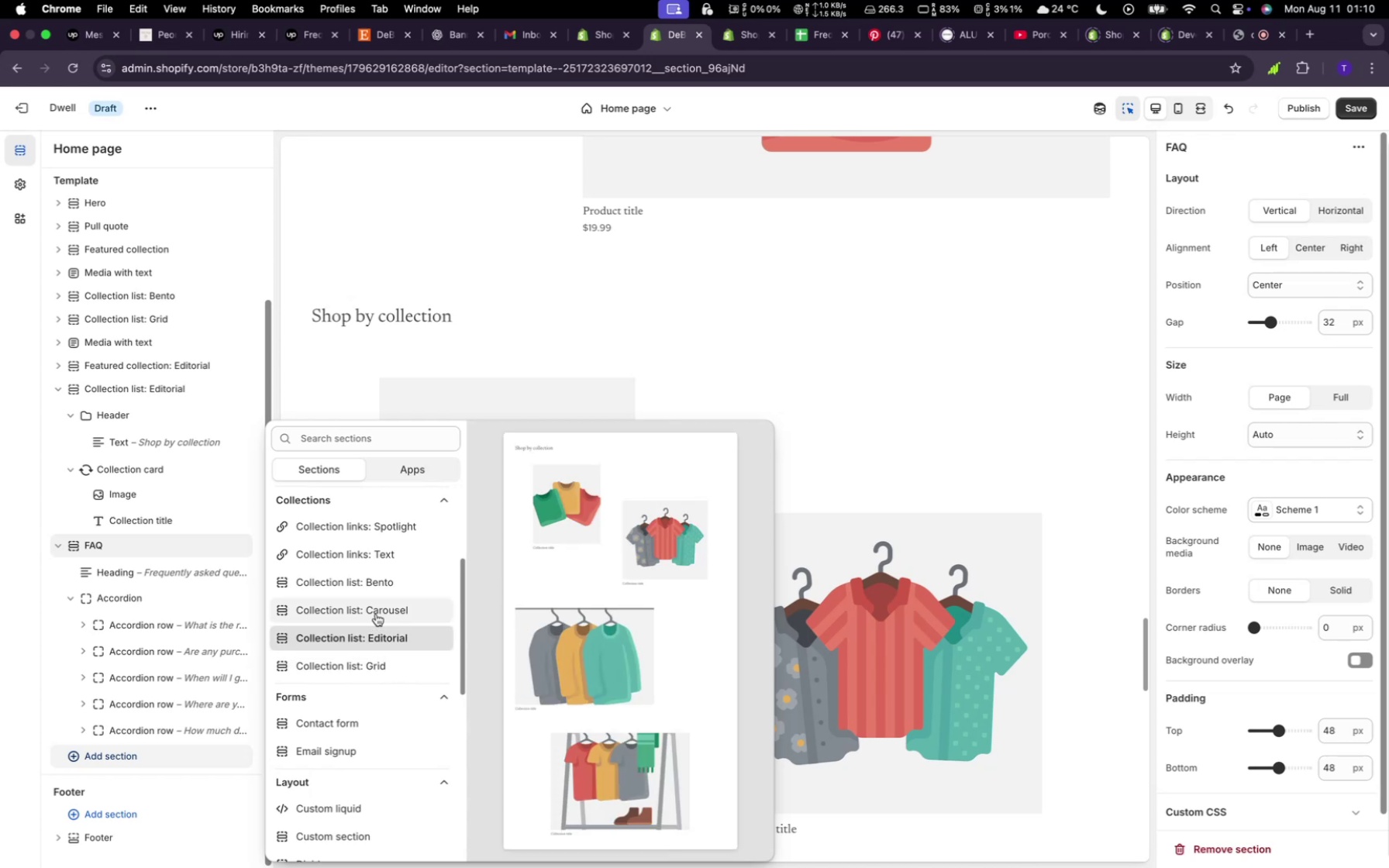 
wait(22.86)
 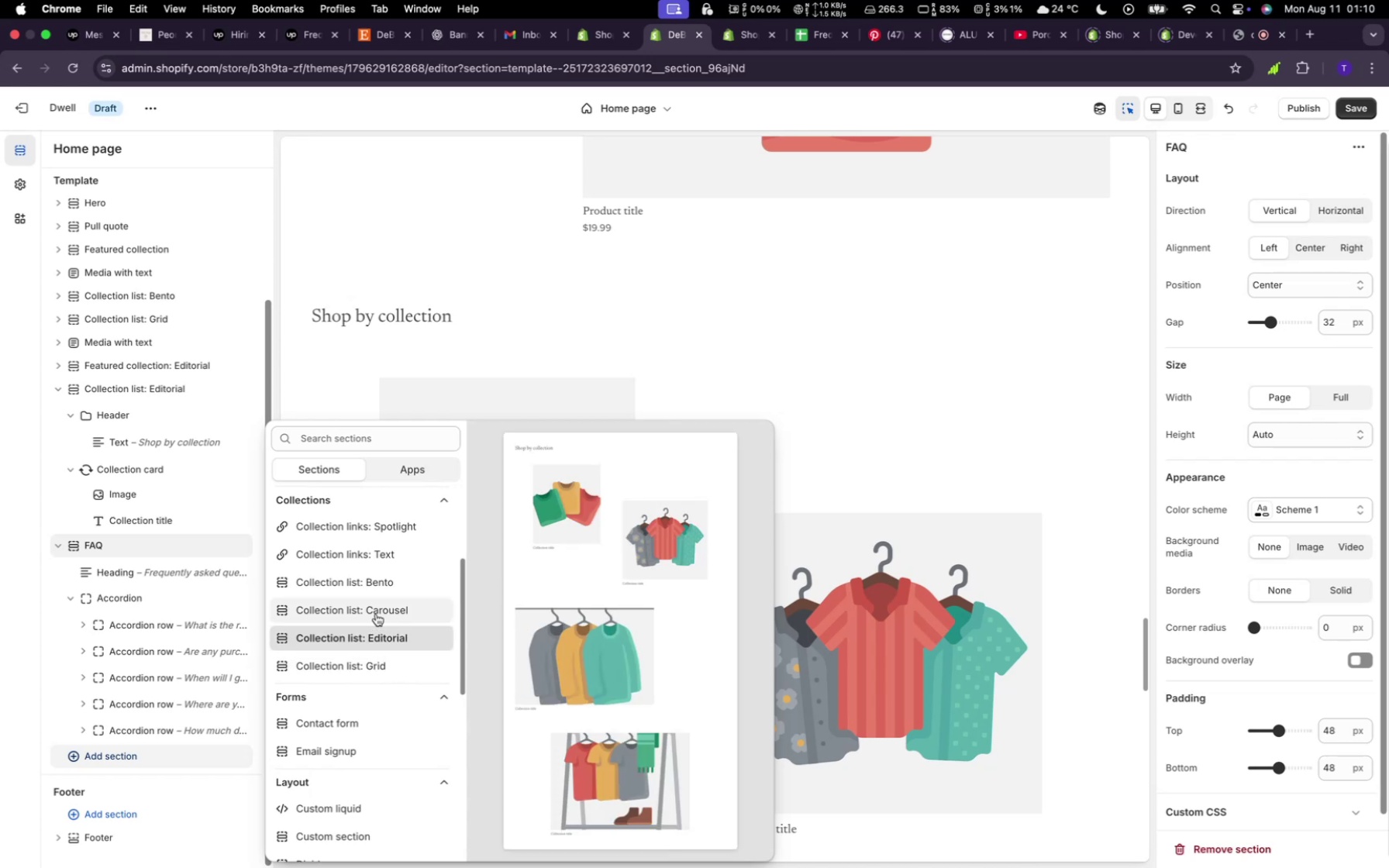 
scroll: coordinate [377, 567], scroll_direction: up, amount: 5.0
 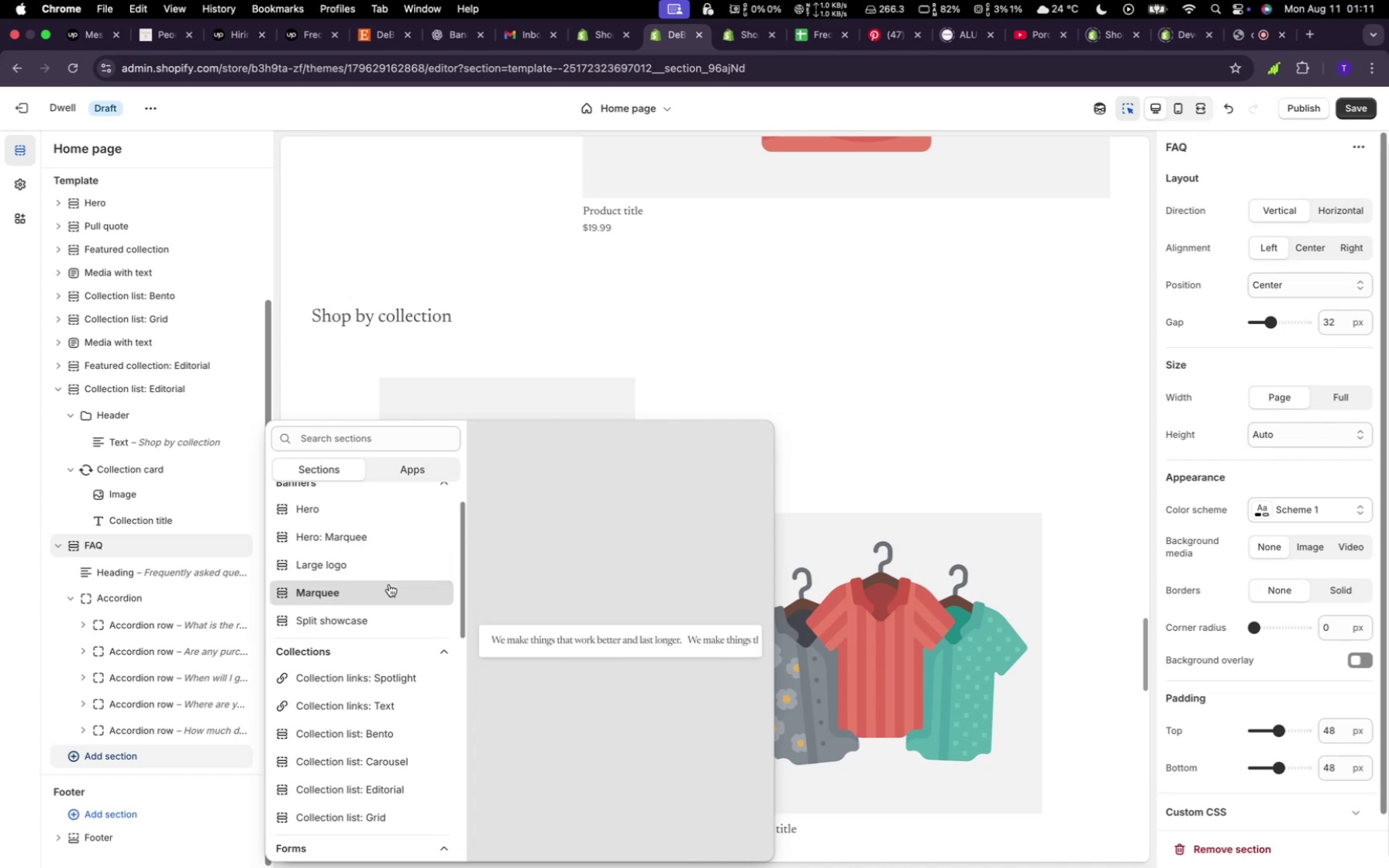 
wait(49.94)
 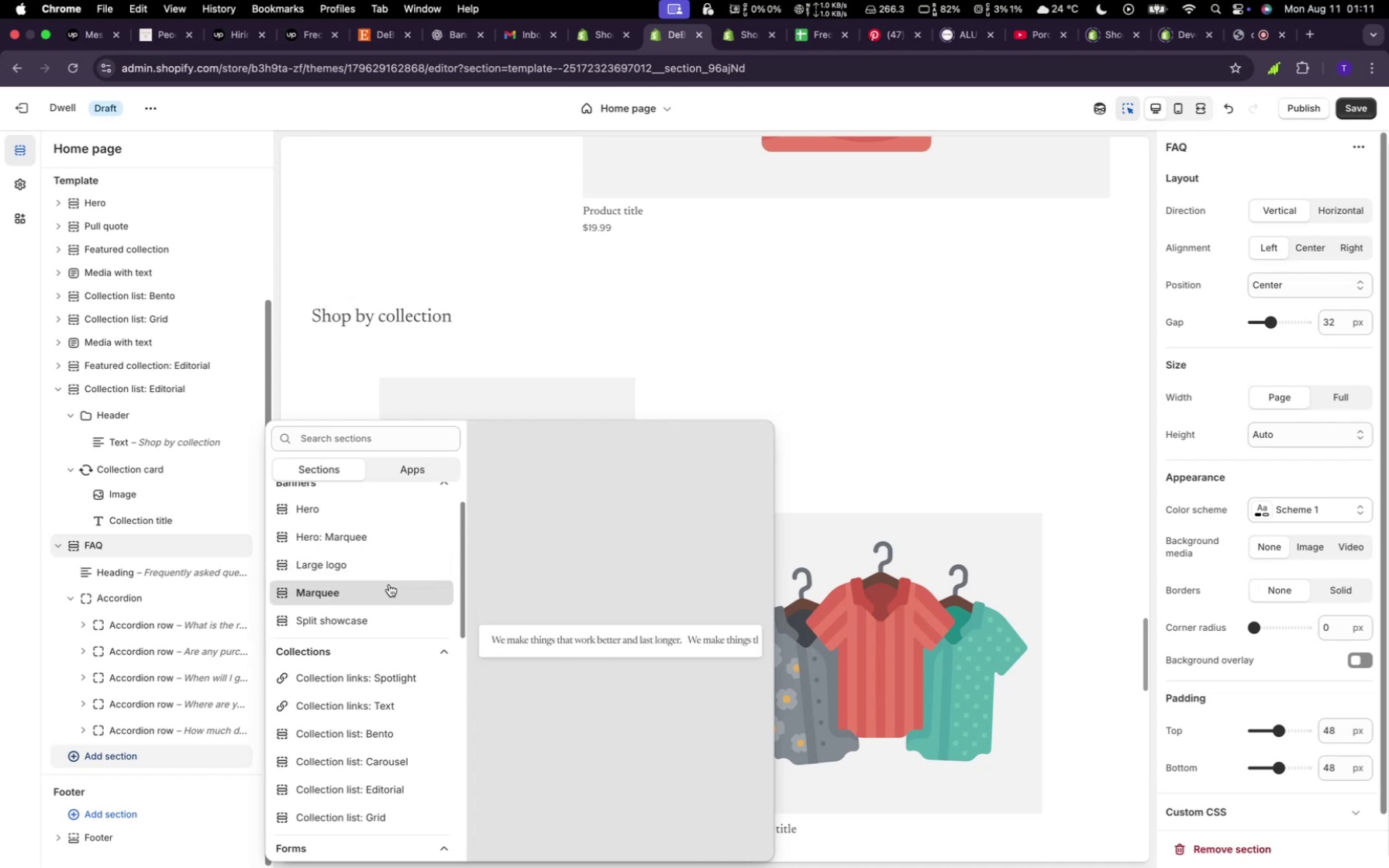 
left_click([1353, 115])
 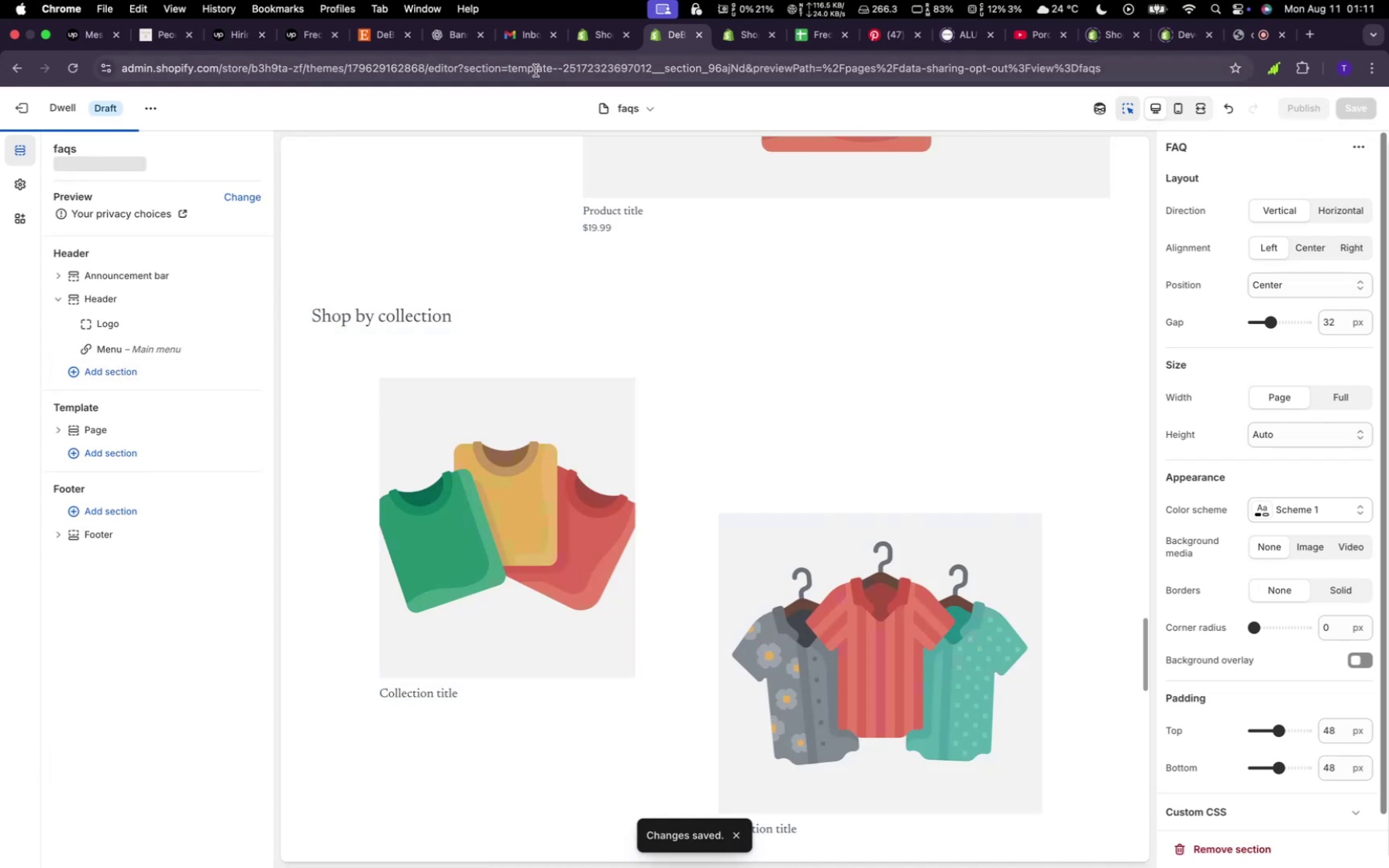 
wait(5.7)
 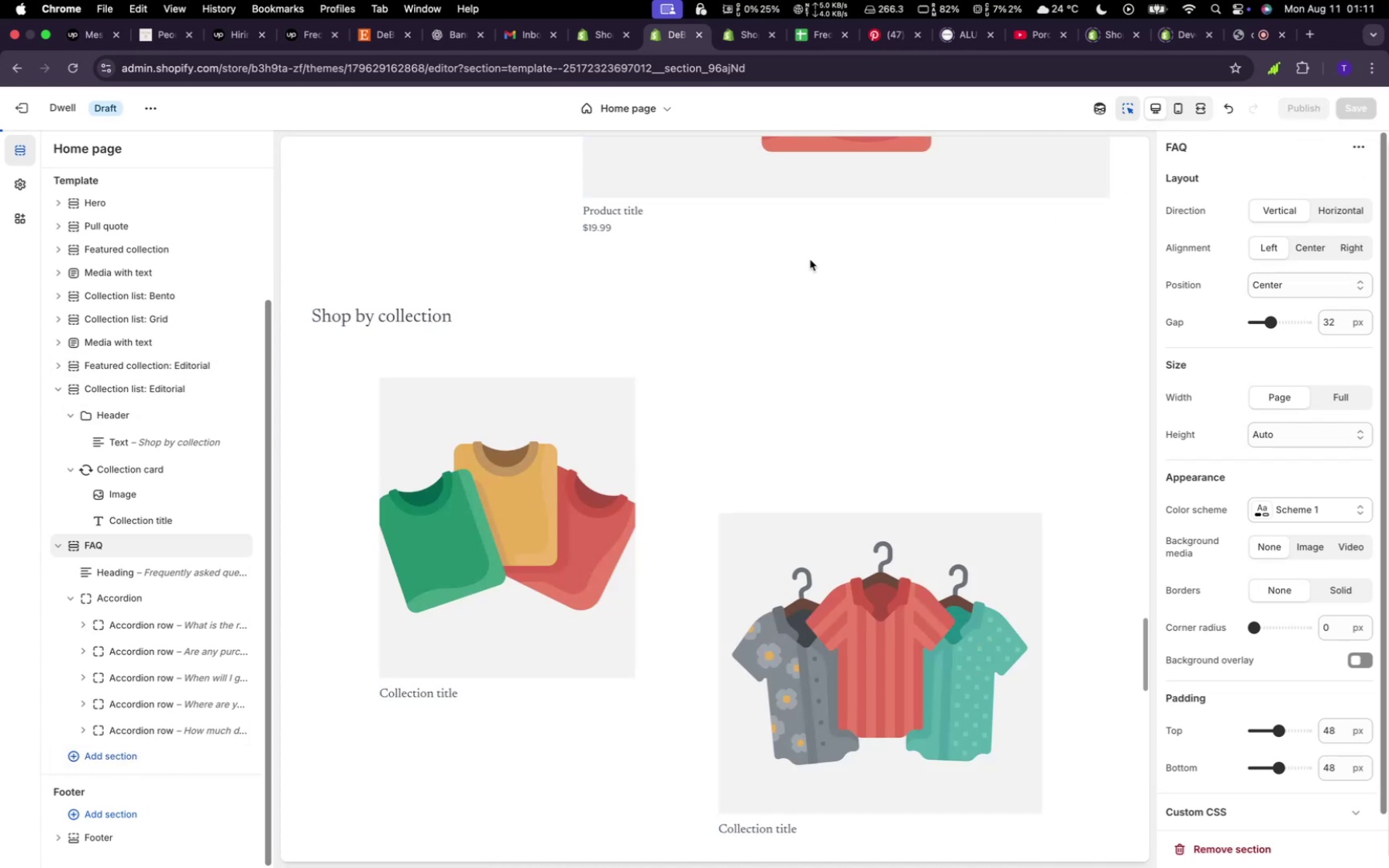 
left_click([601, 37])
 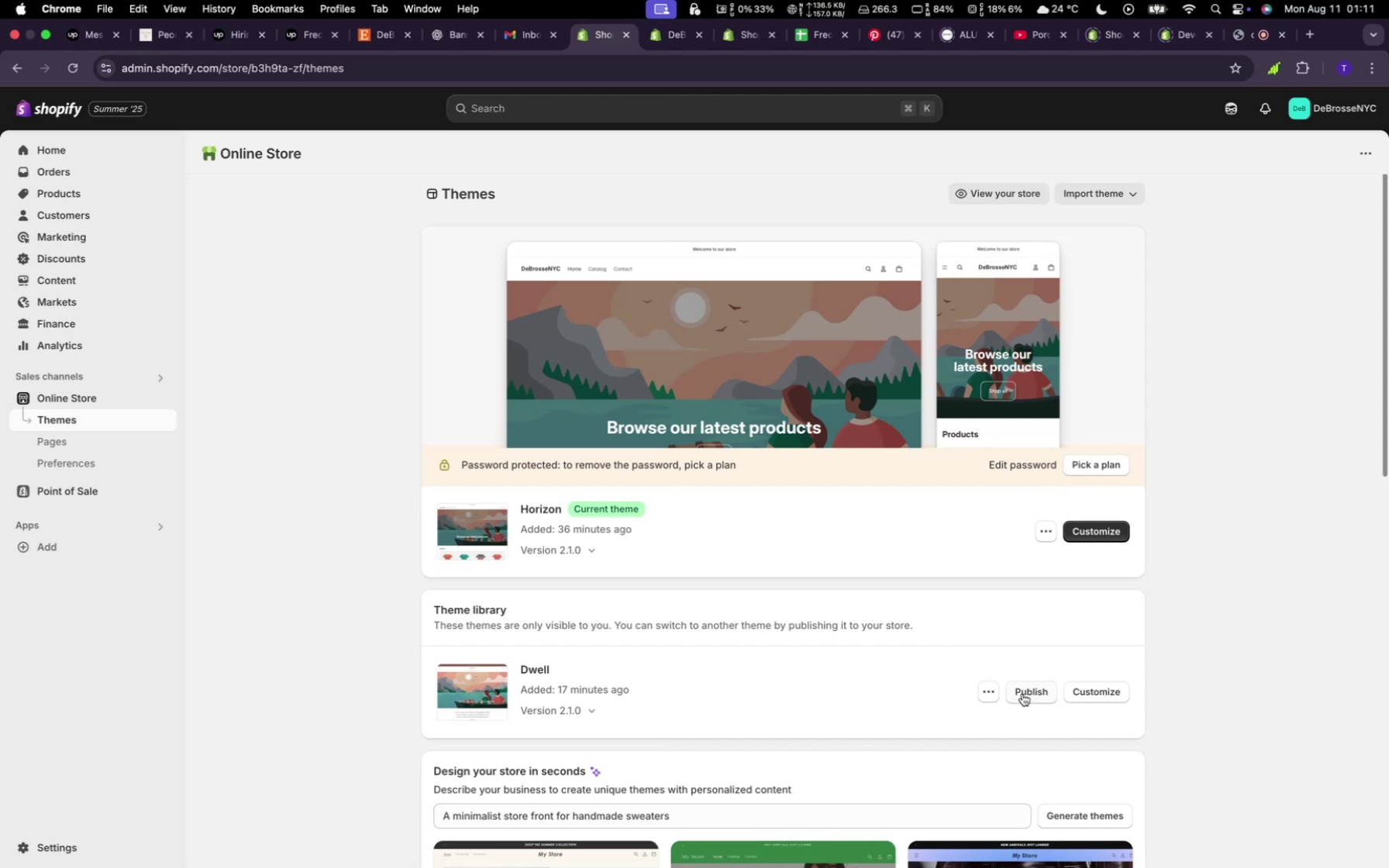 
left_click([1022, 694])
 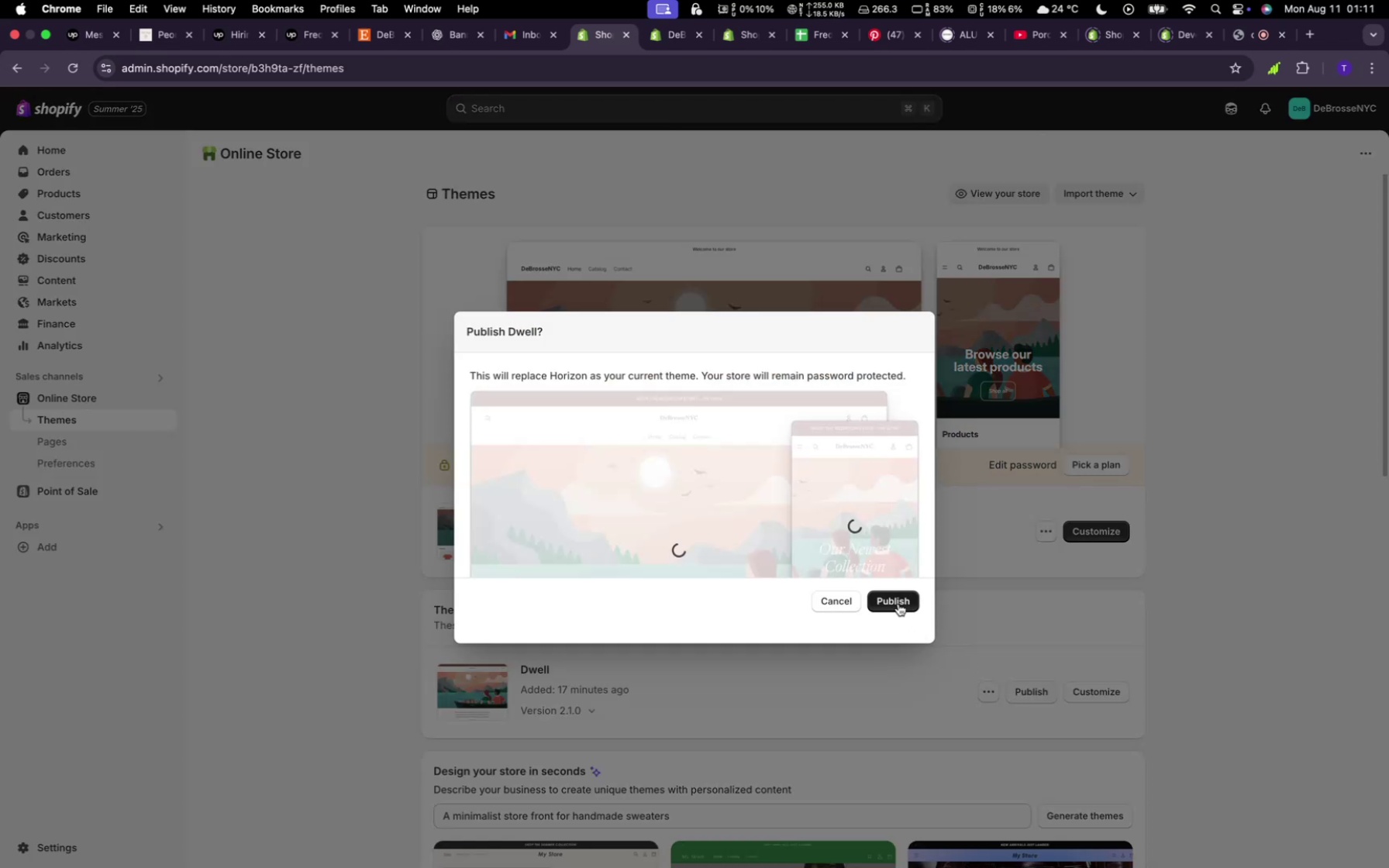 
left_click([898, 604])
 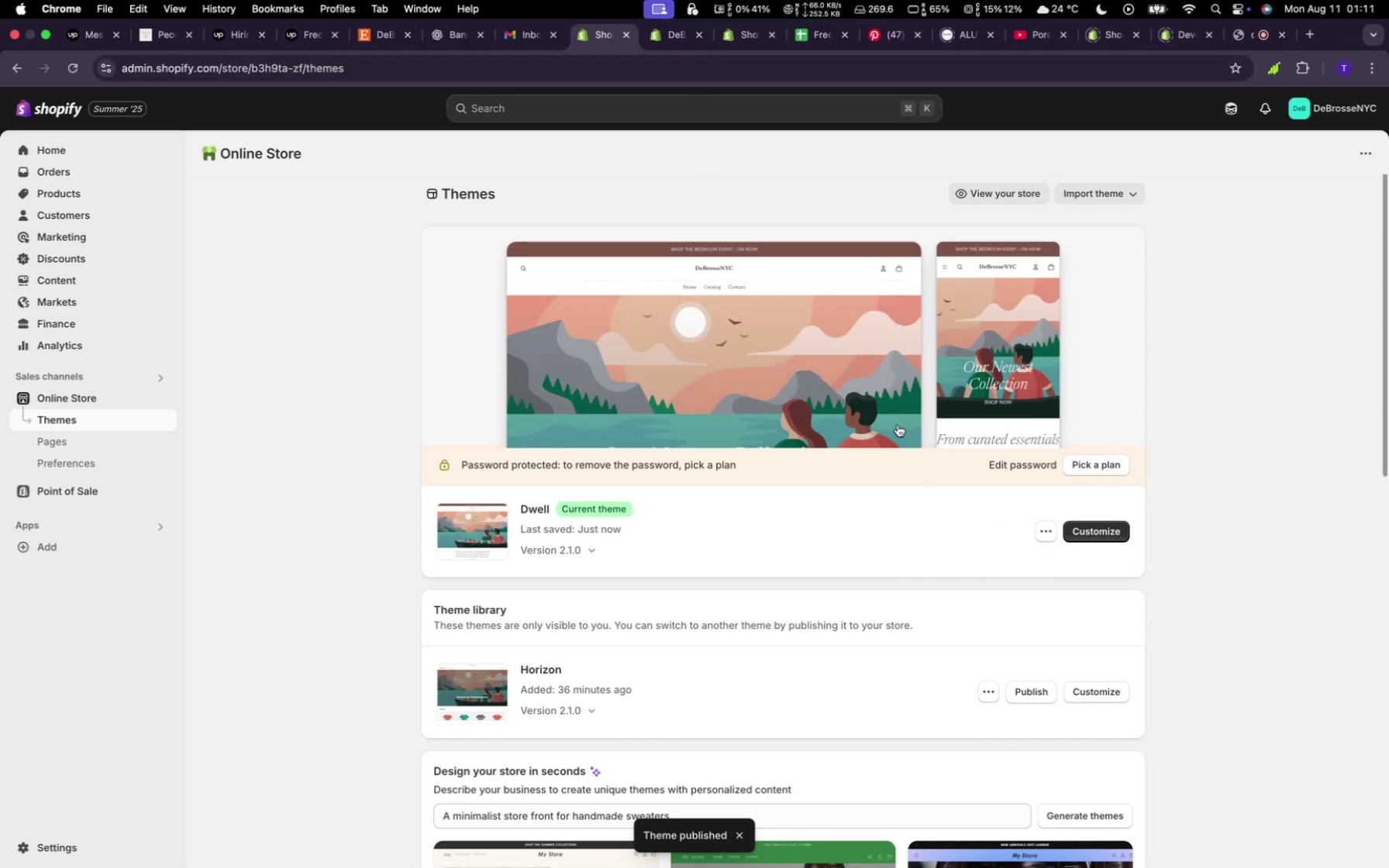 
wait(11.73)
 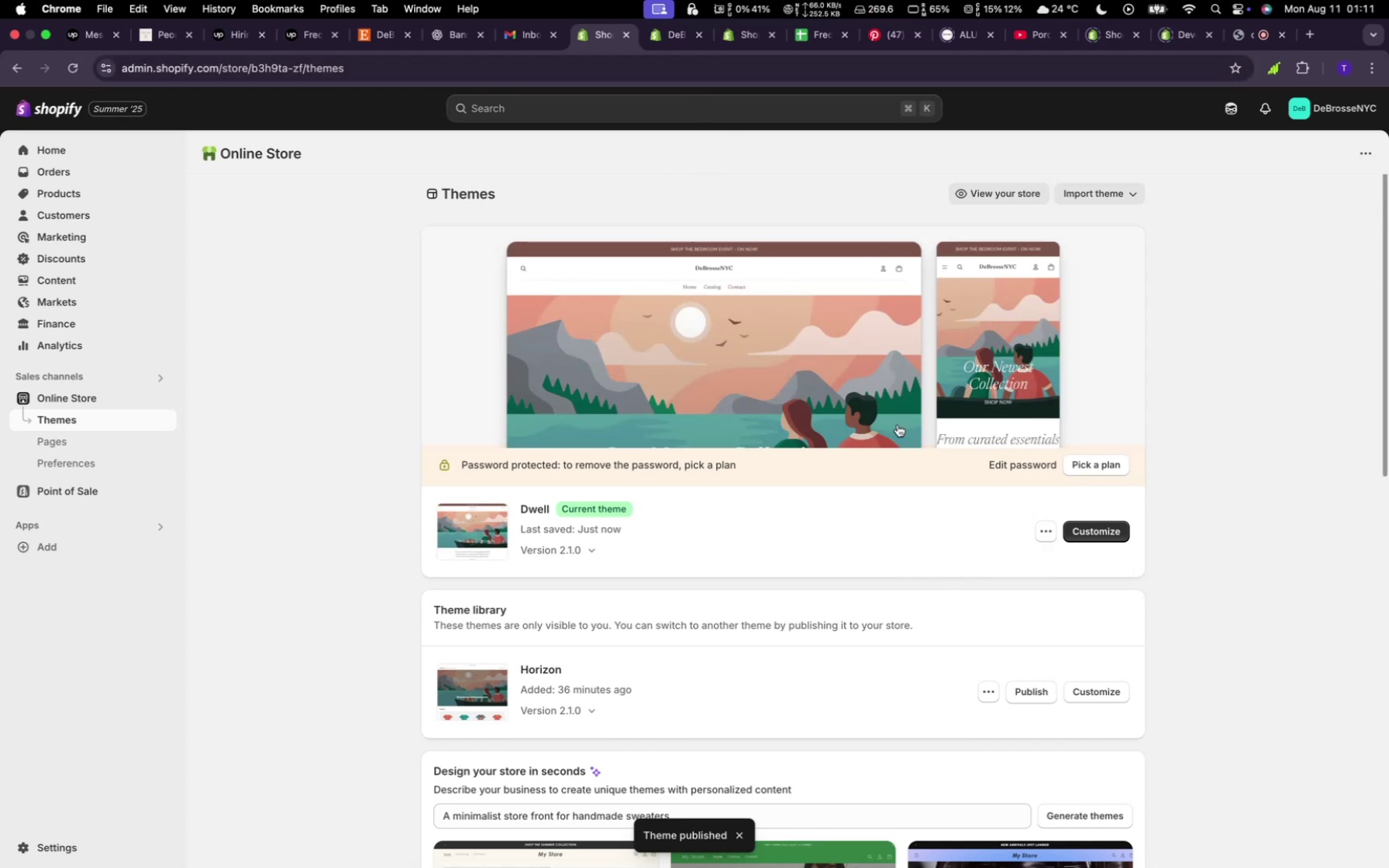 
left_click([666, 36])
 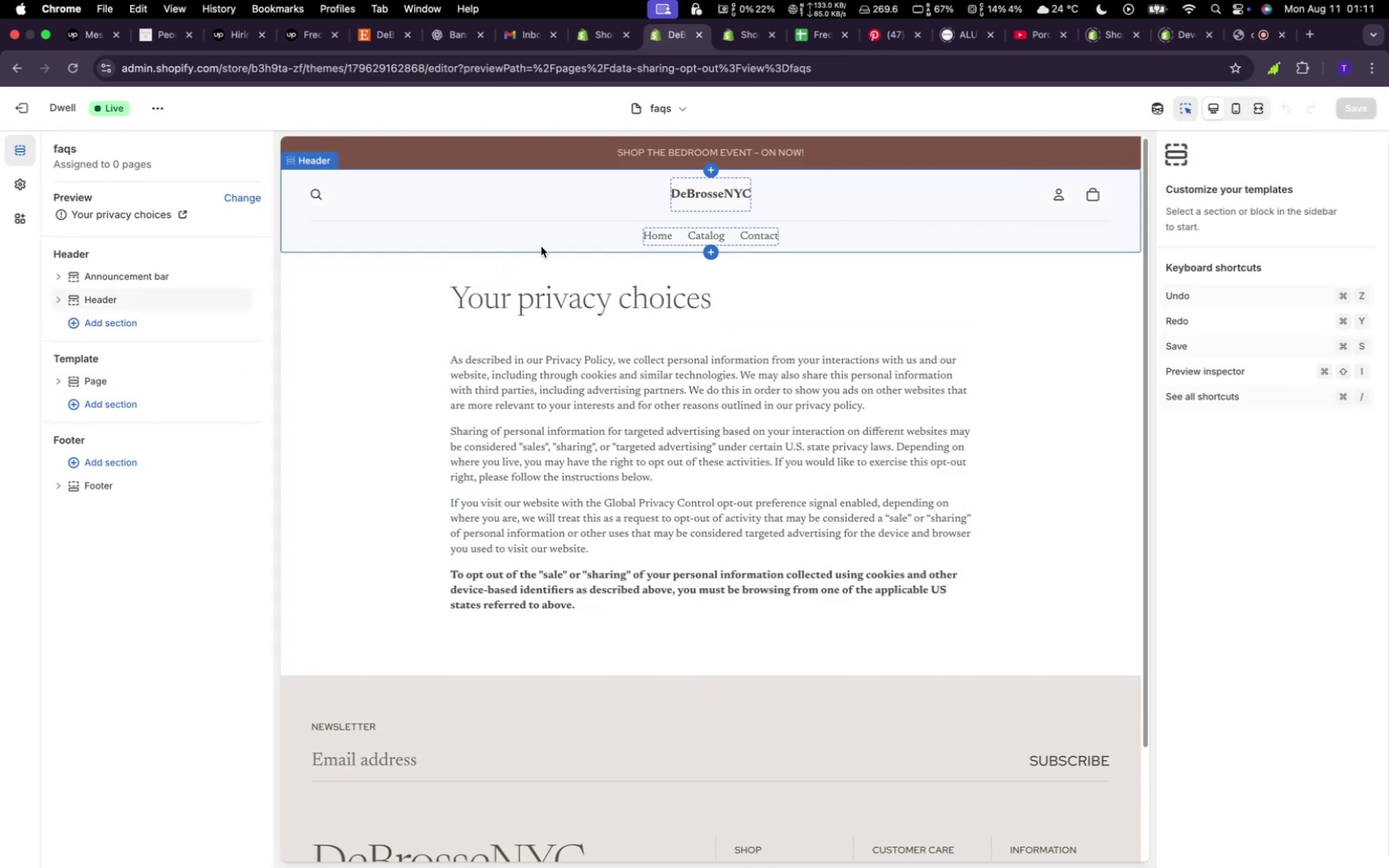 
wait(14.93)
 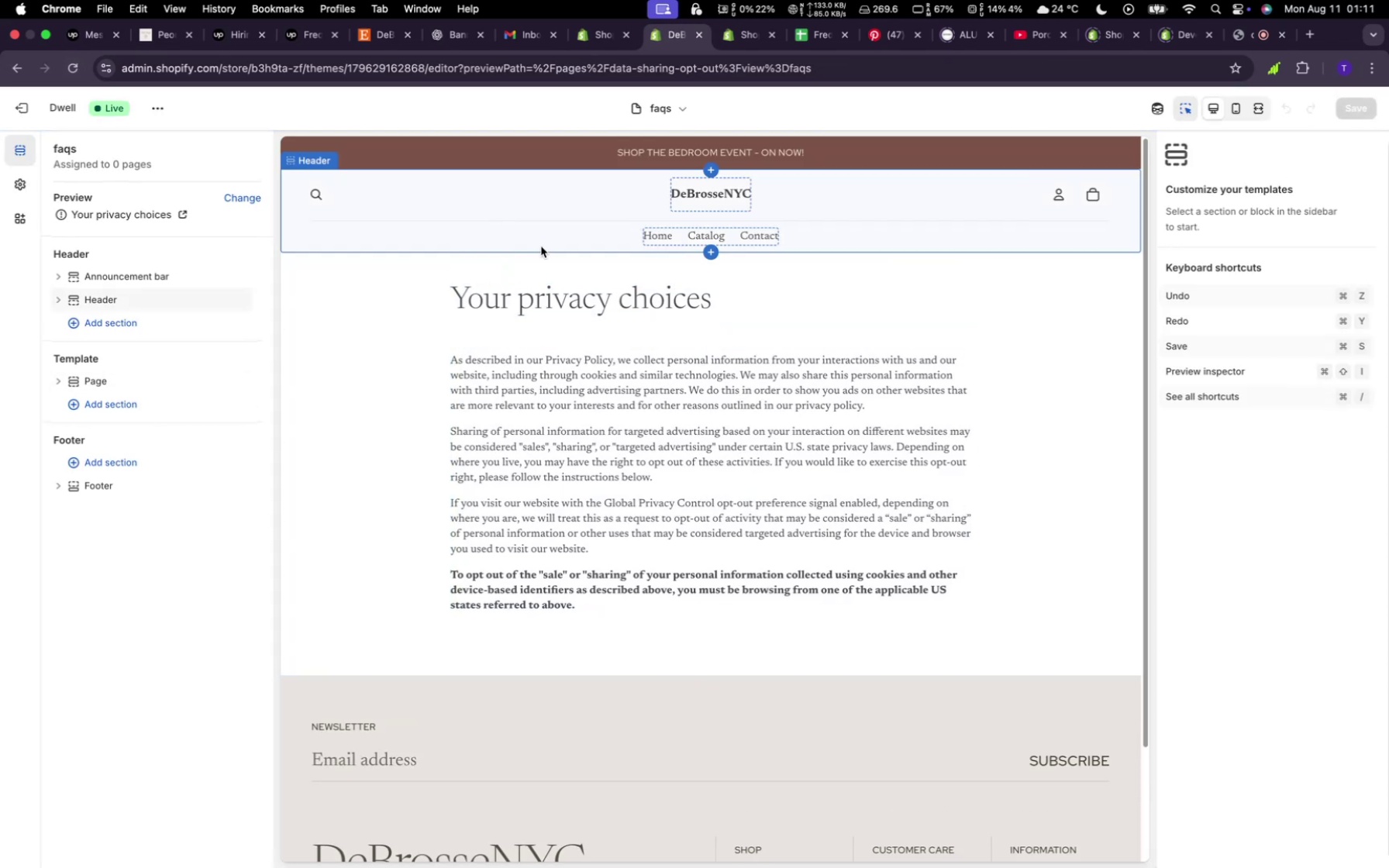 
left_click([591, 207])
 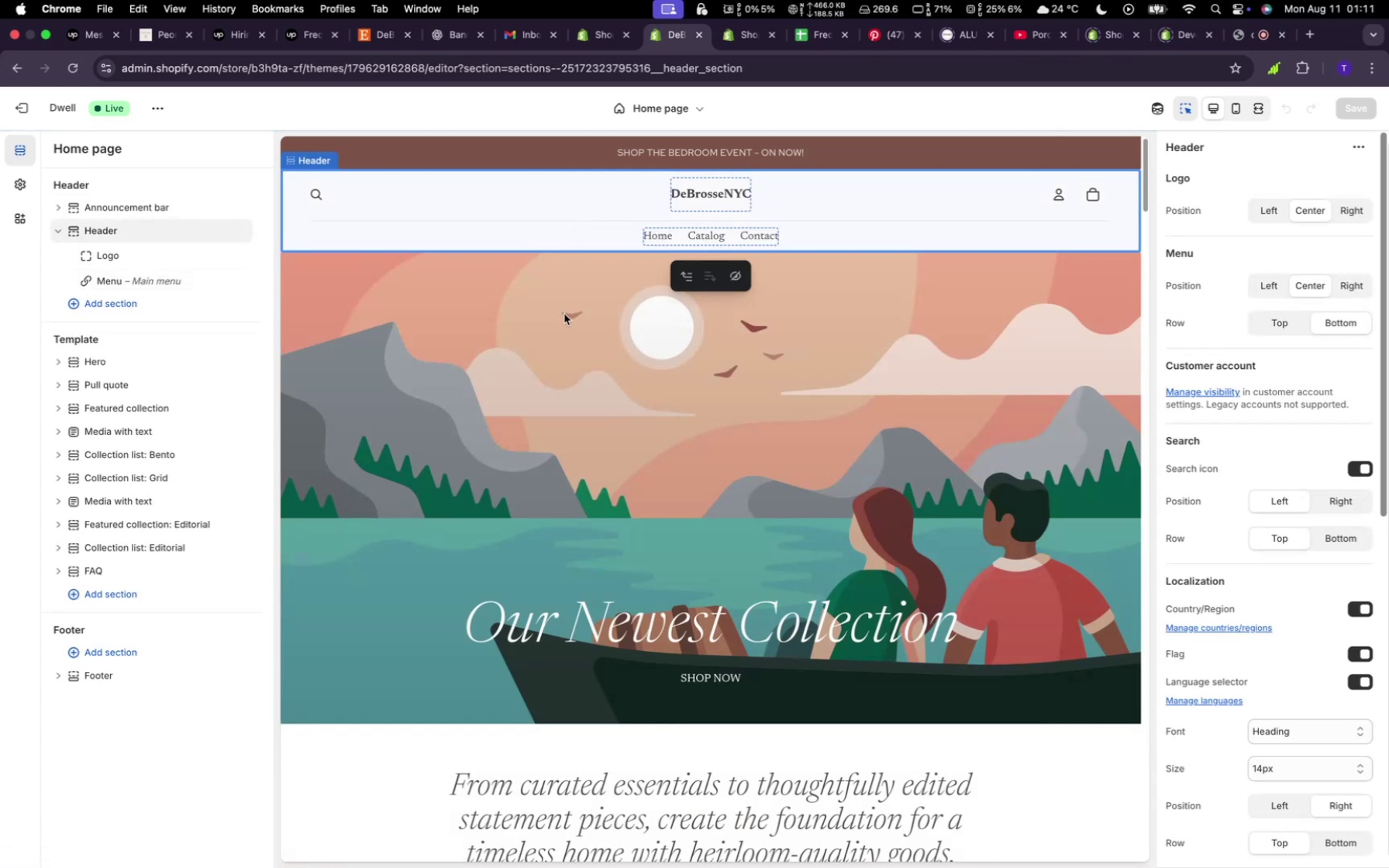 
scroll: coordinate [569, 437], scroll_direction: down, amount: 198.0
 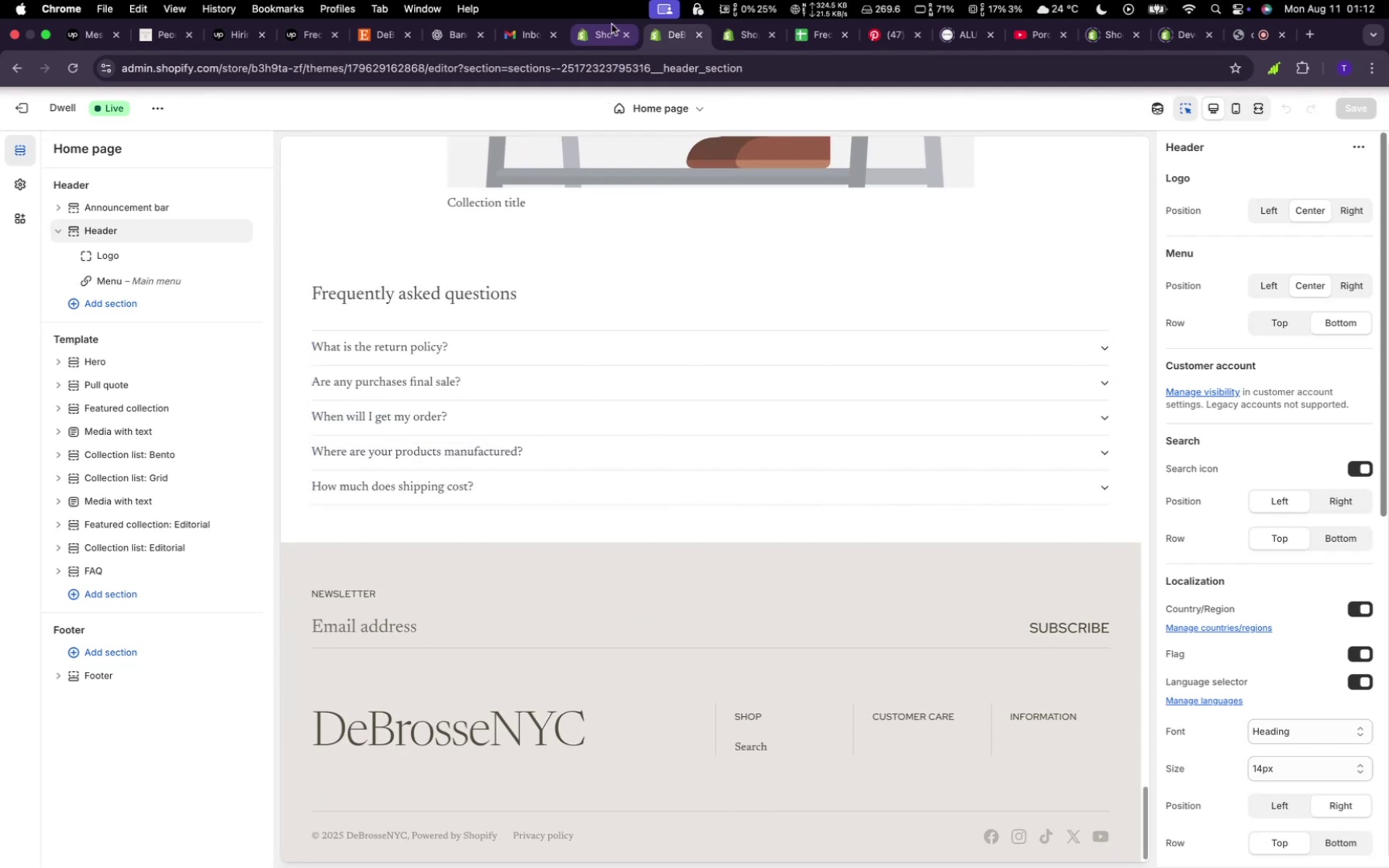 
mouse_move([672, 43])
 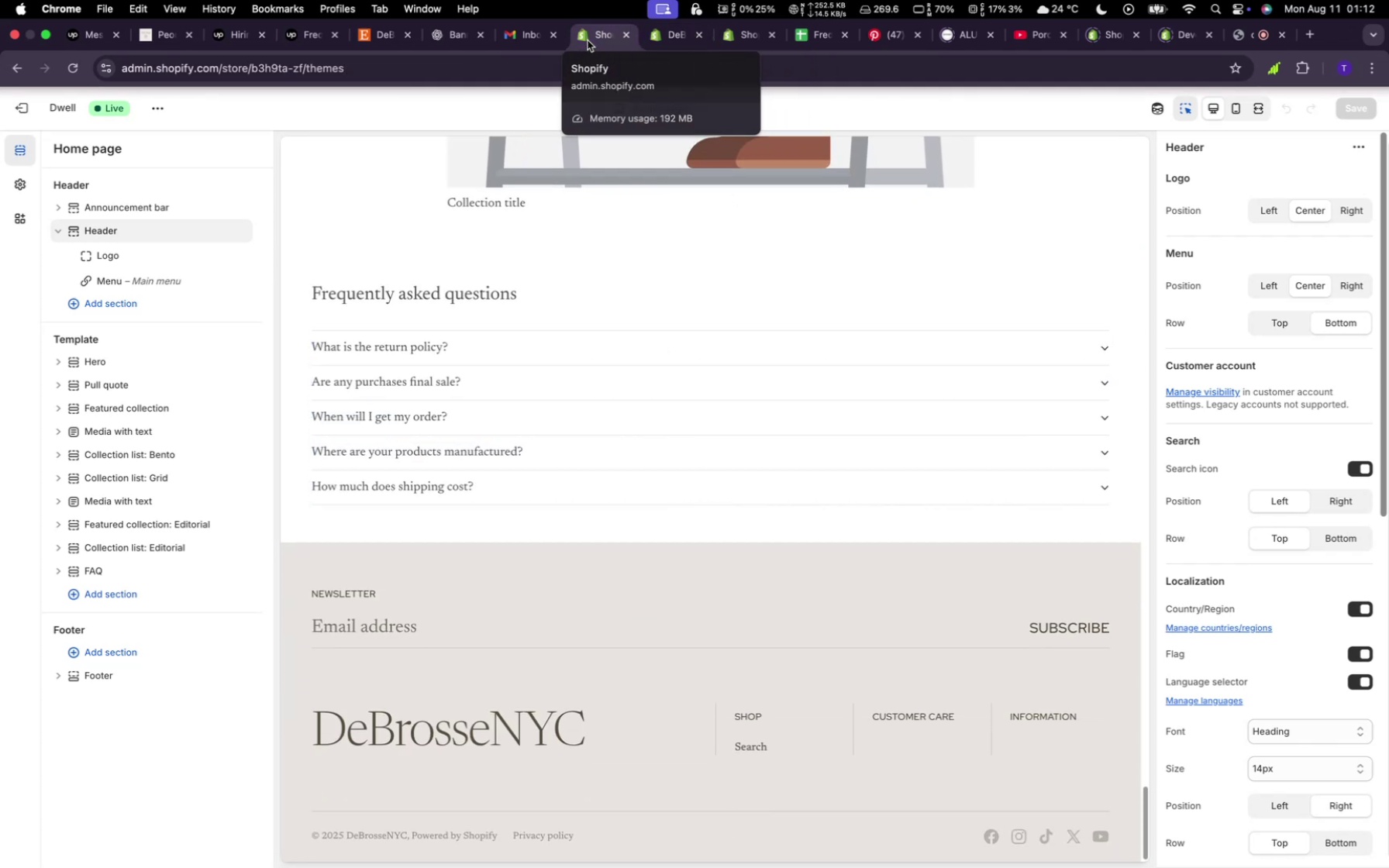 
left_click([588, 40])
 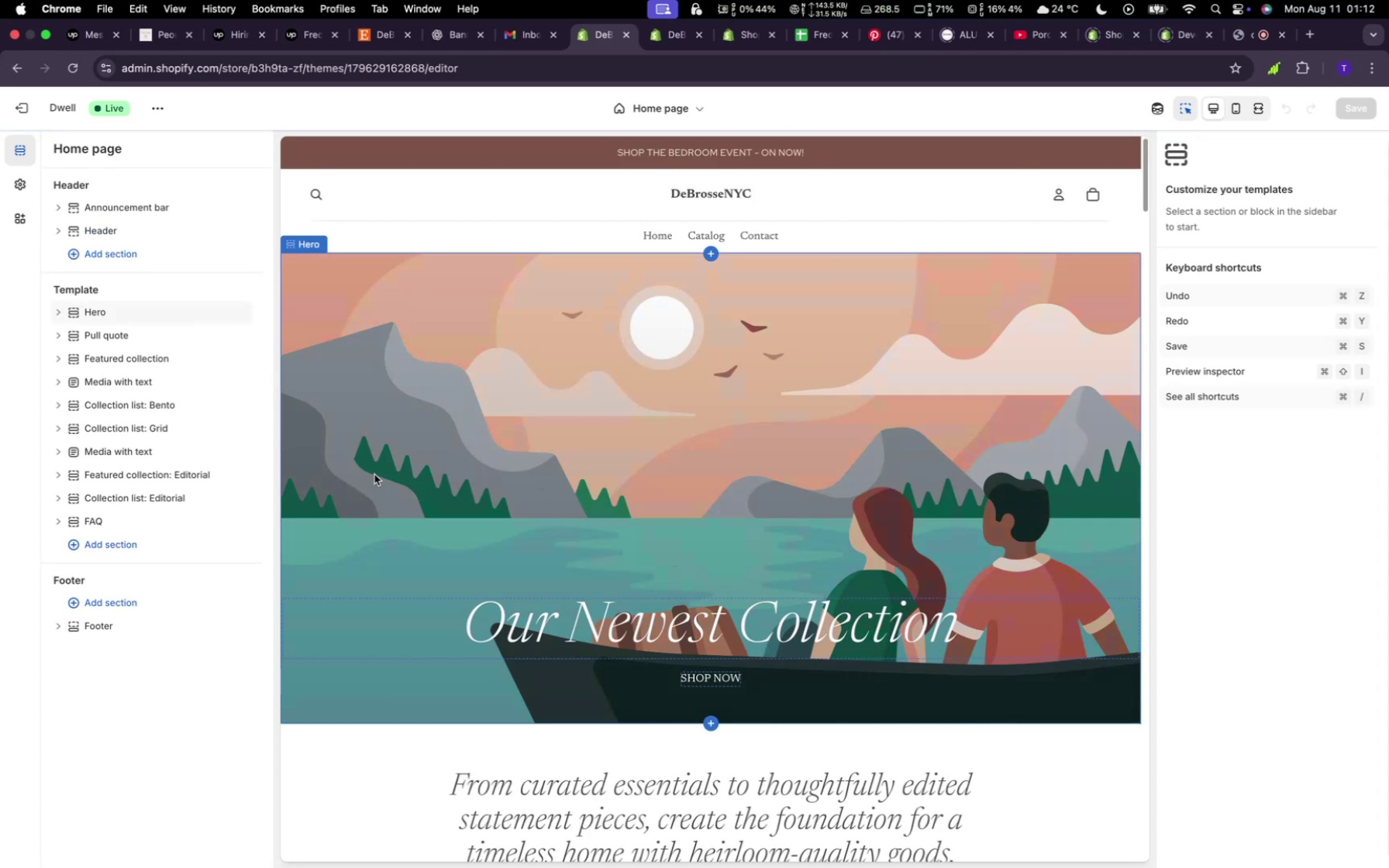 
wait(7.68)
 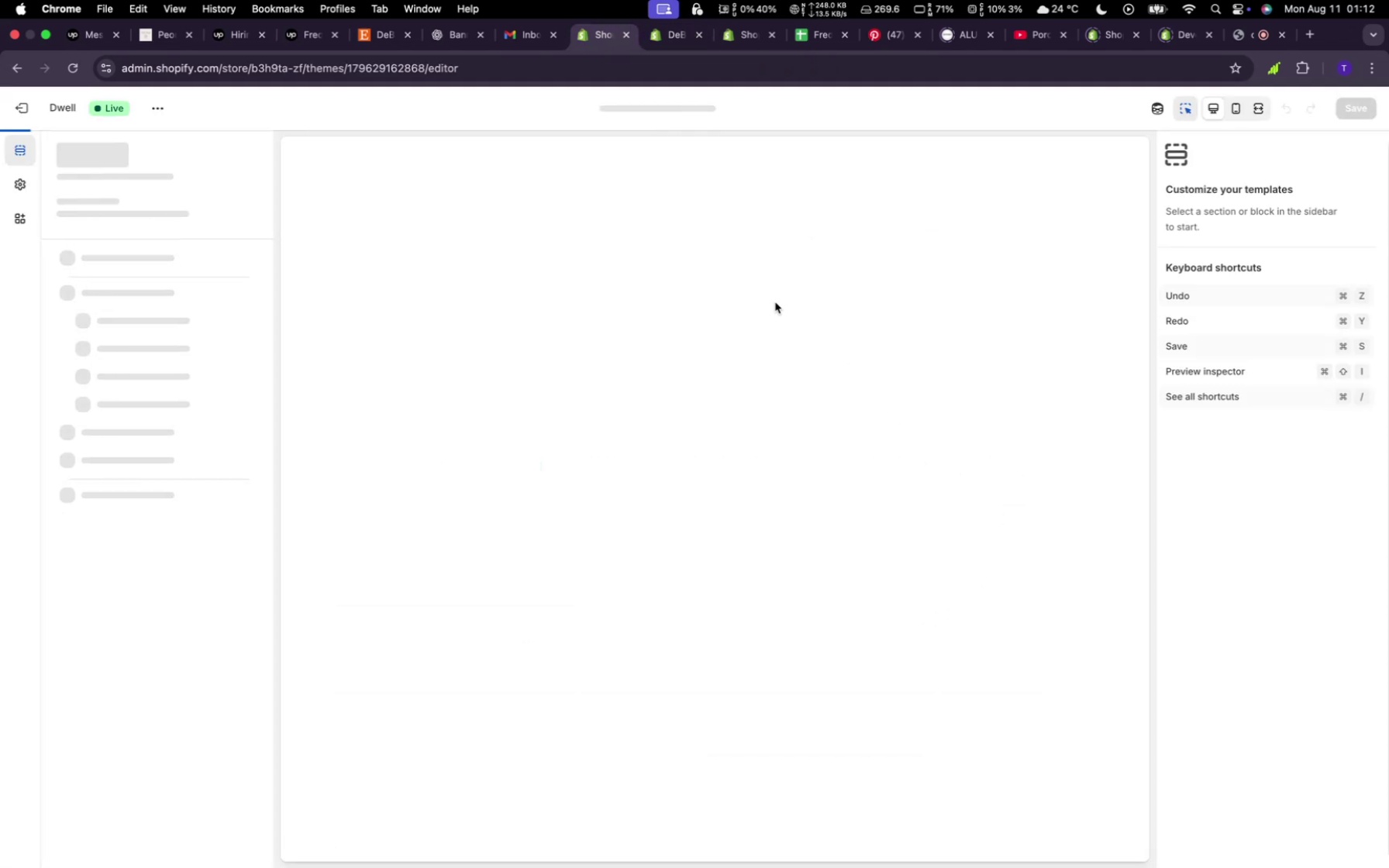 
scroll: coordinate [856, 626], scroll_direction: down, amount: 6.0
 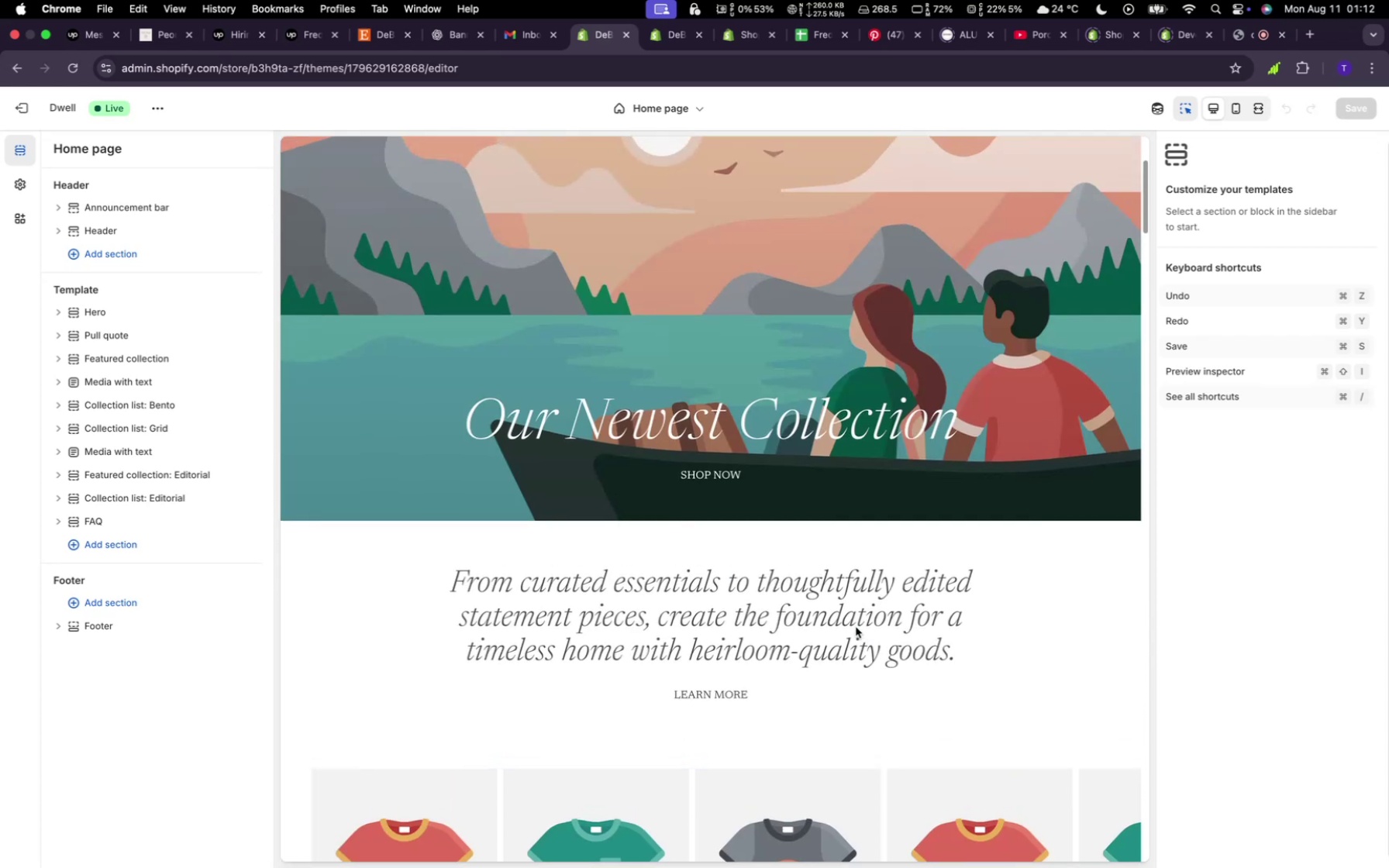 
scroll: coordinate [852, 643], scroll_direction: up, amount: 24.0
 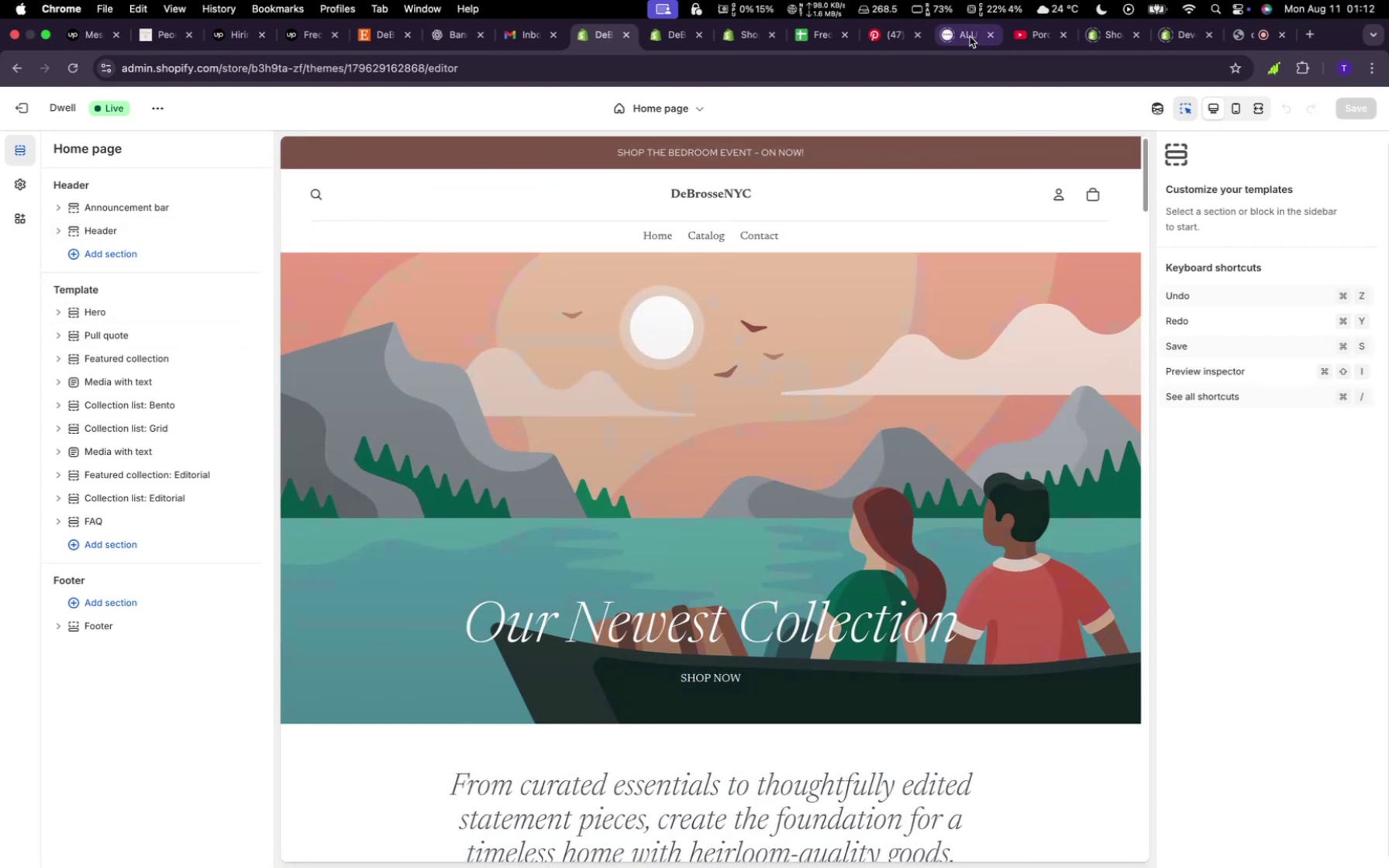 
left_click([891, 38])
 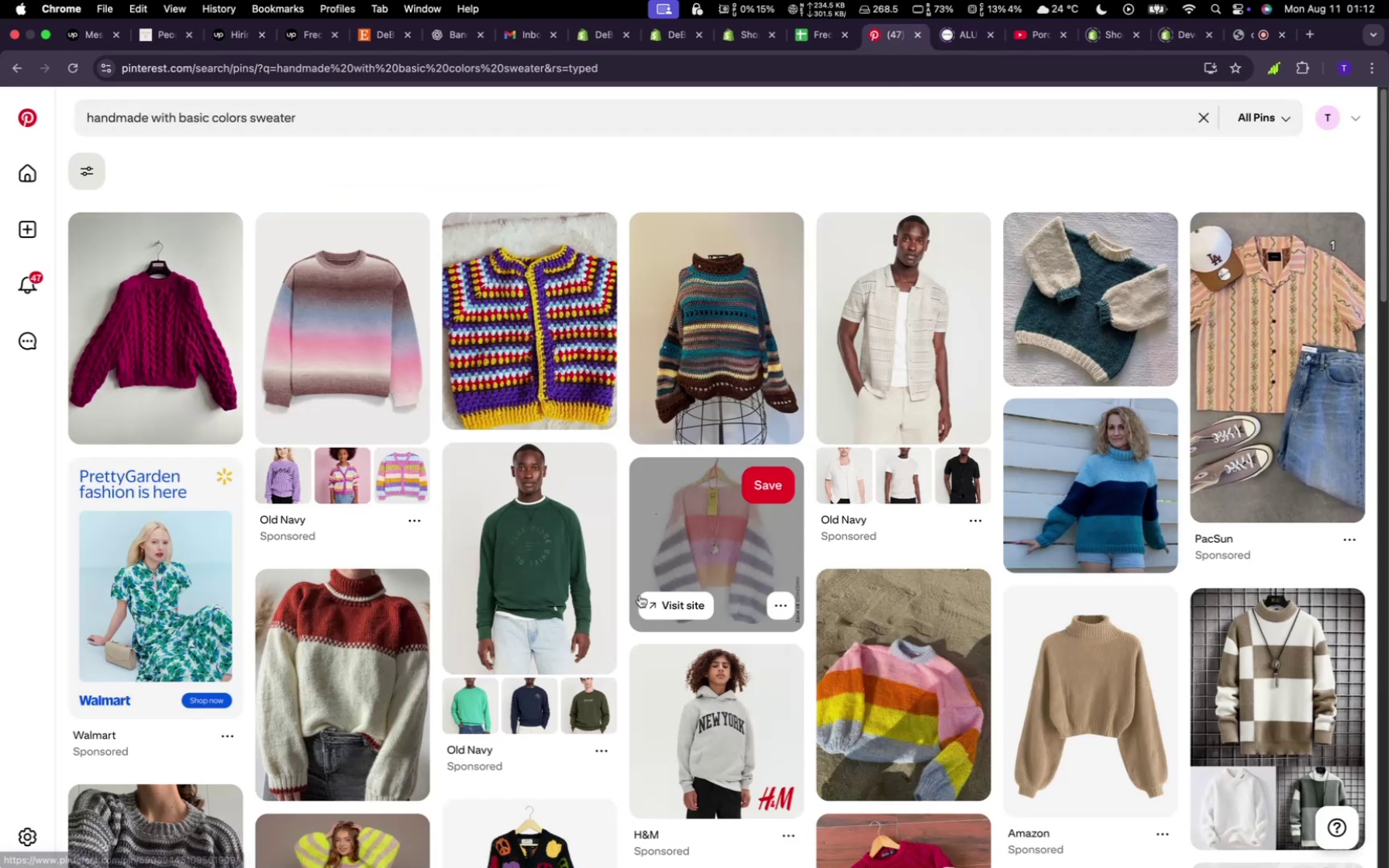 
scroll: coordinate [674, 591], scroll_direction: down, amount: 33.0
 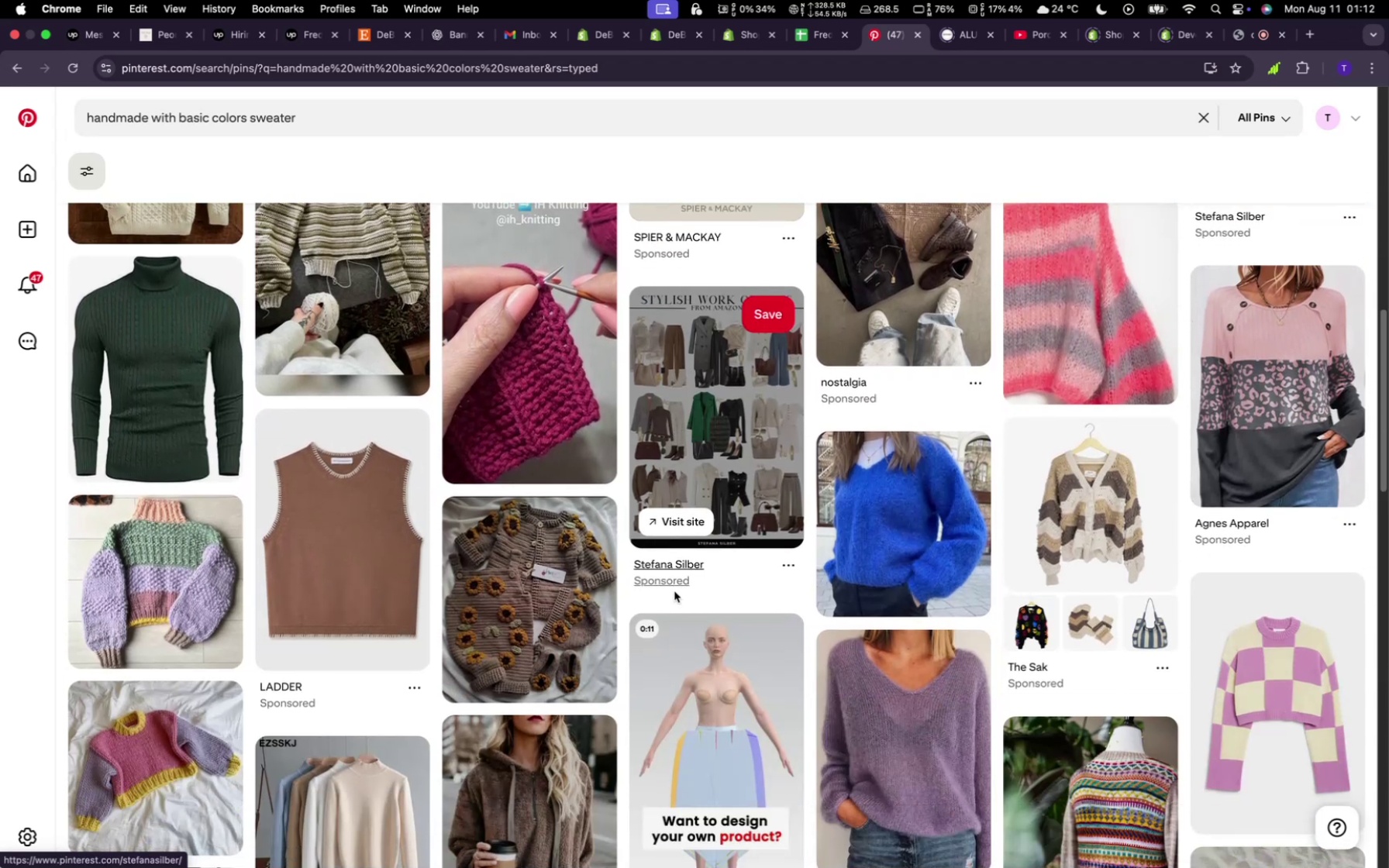 
scroll: coordinate [936, 739], scroll_direction: down, amount: 50.0
 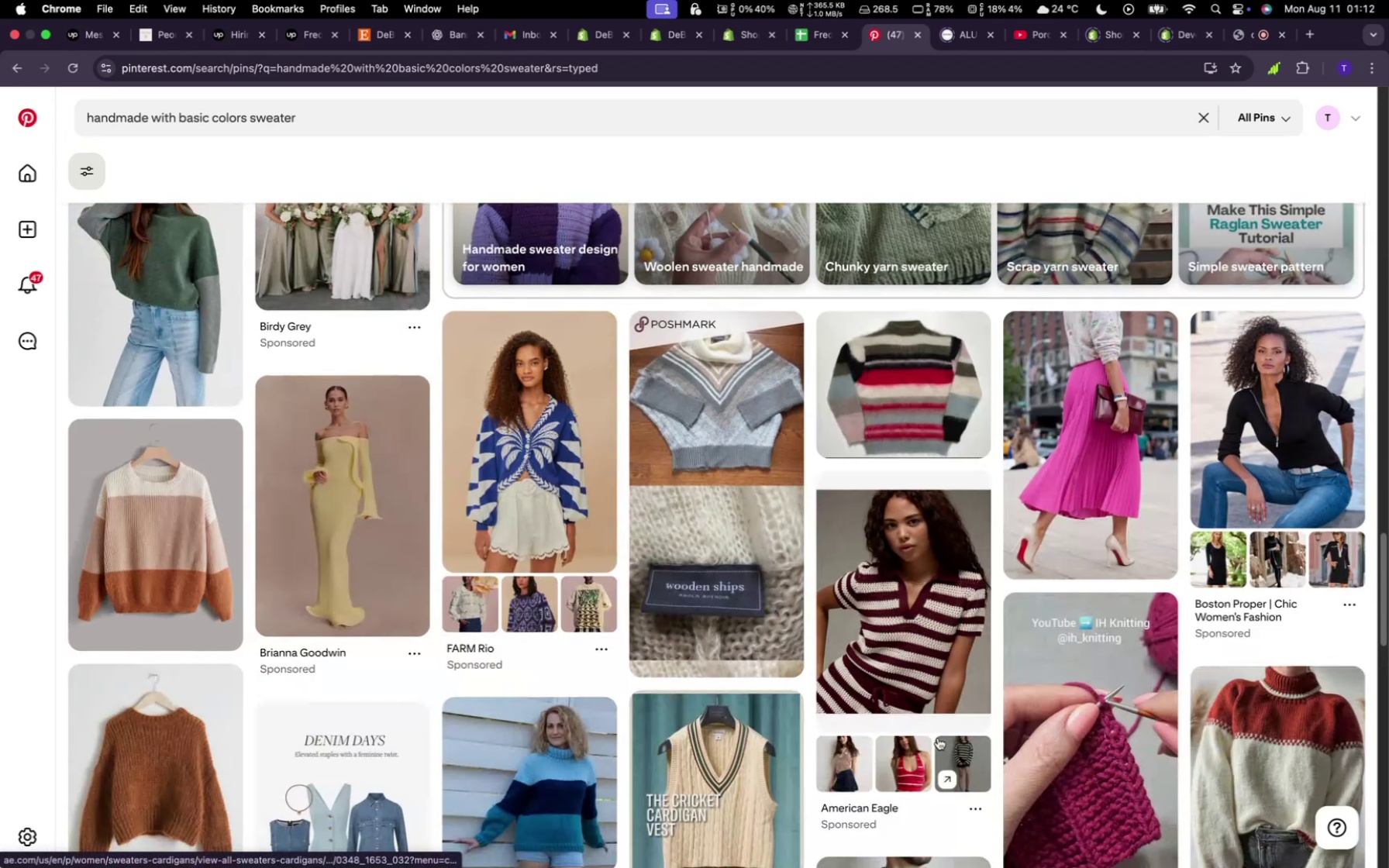 
scroll: coordinate [747, 618], scroll_direction: down, amount: 50.0
 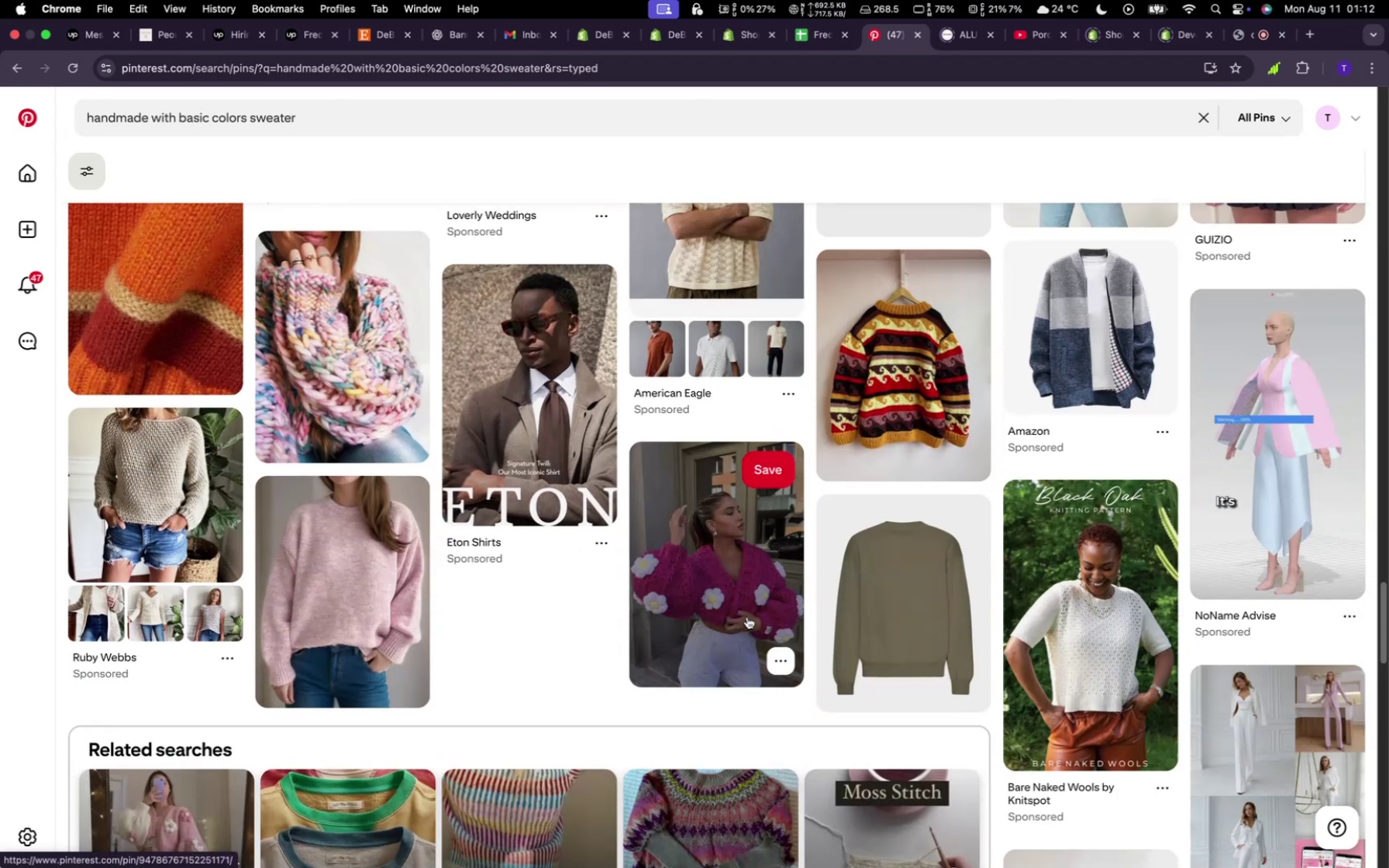 
scroll: coordinate [748, 616], scroll_direction: up, amount: 20.0
 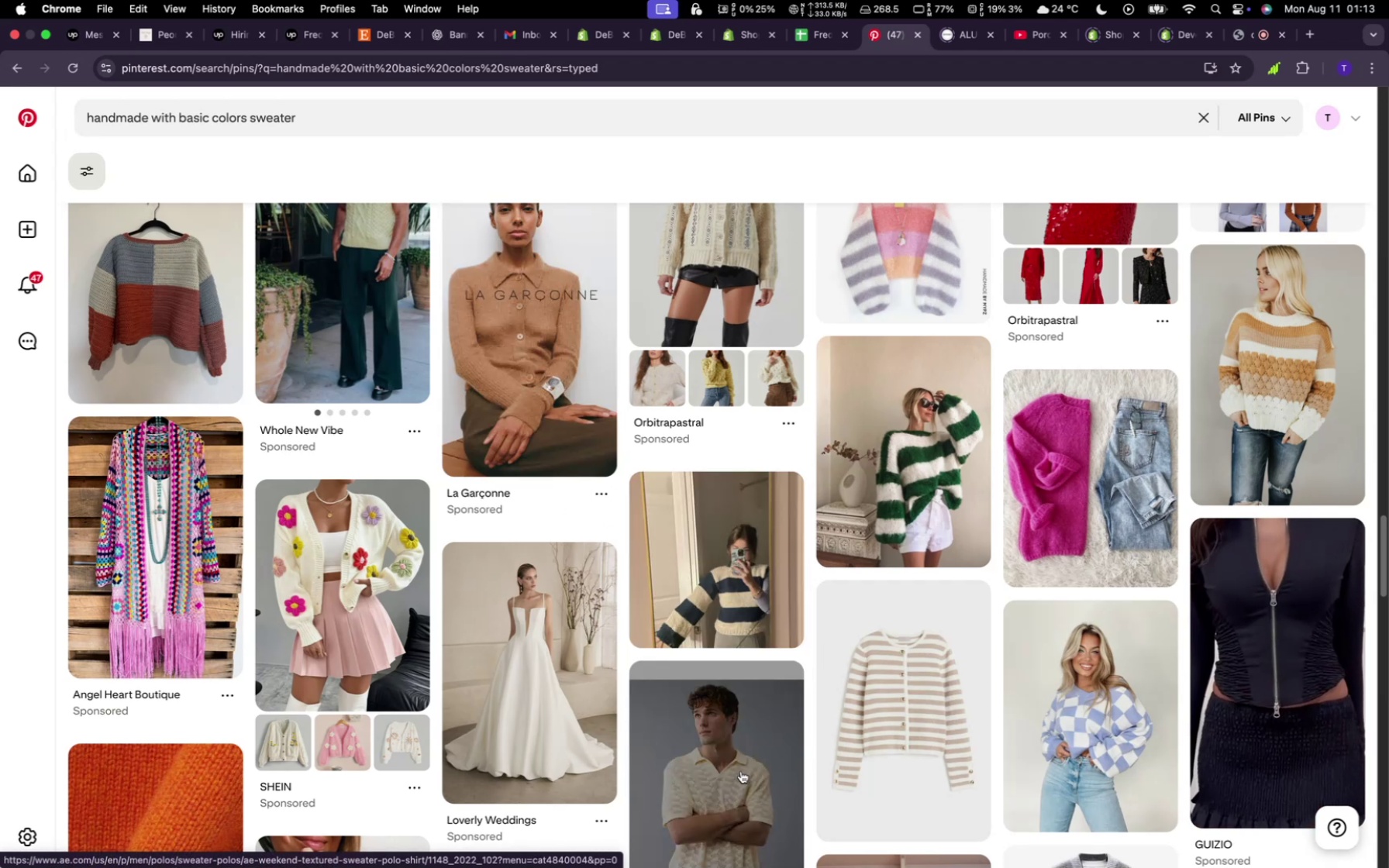 
wait(5.36)
 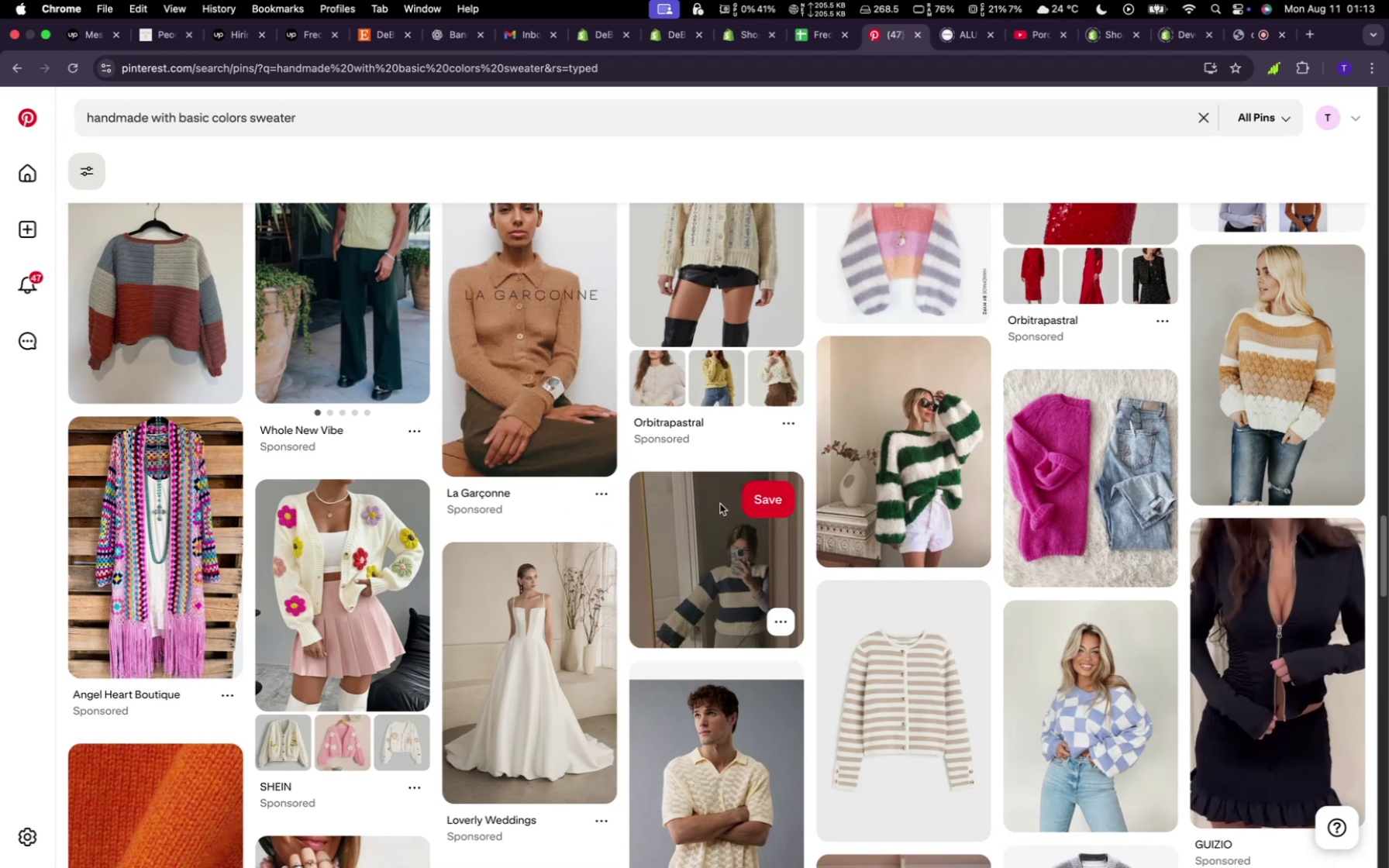 
left_click([741, 771])
 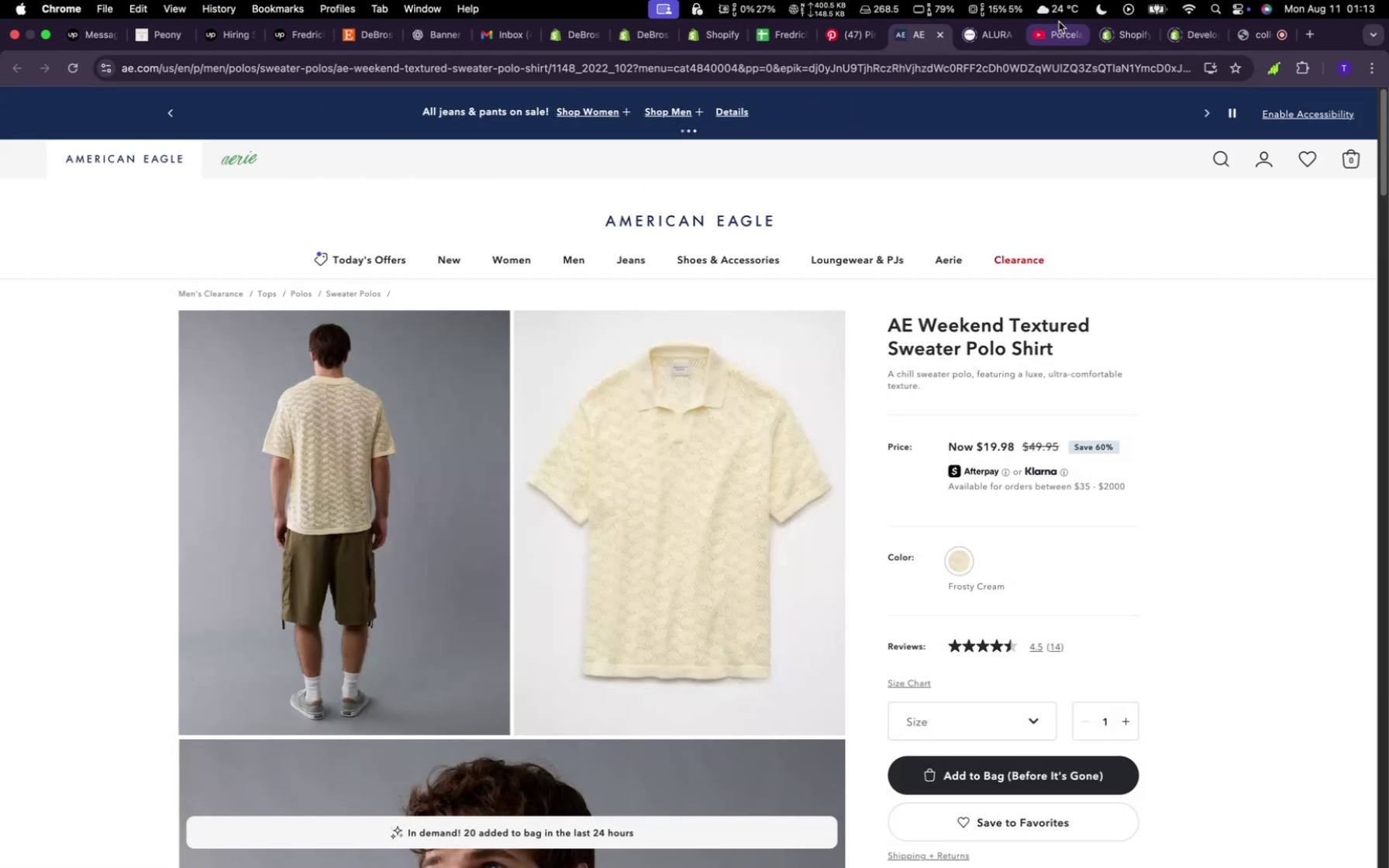 
wait(45.36)
 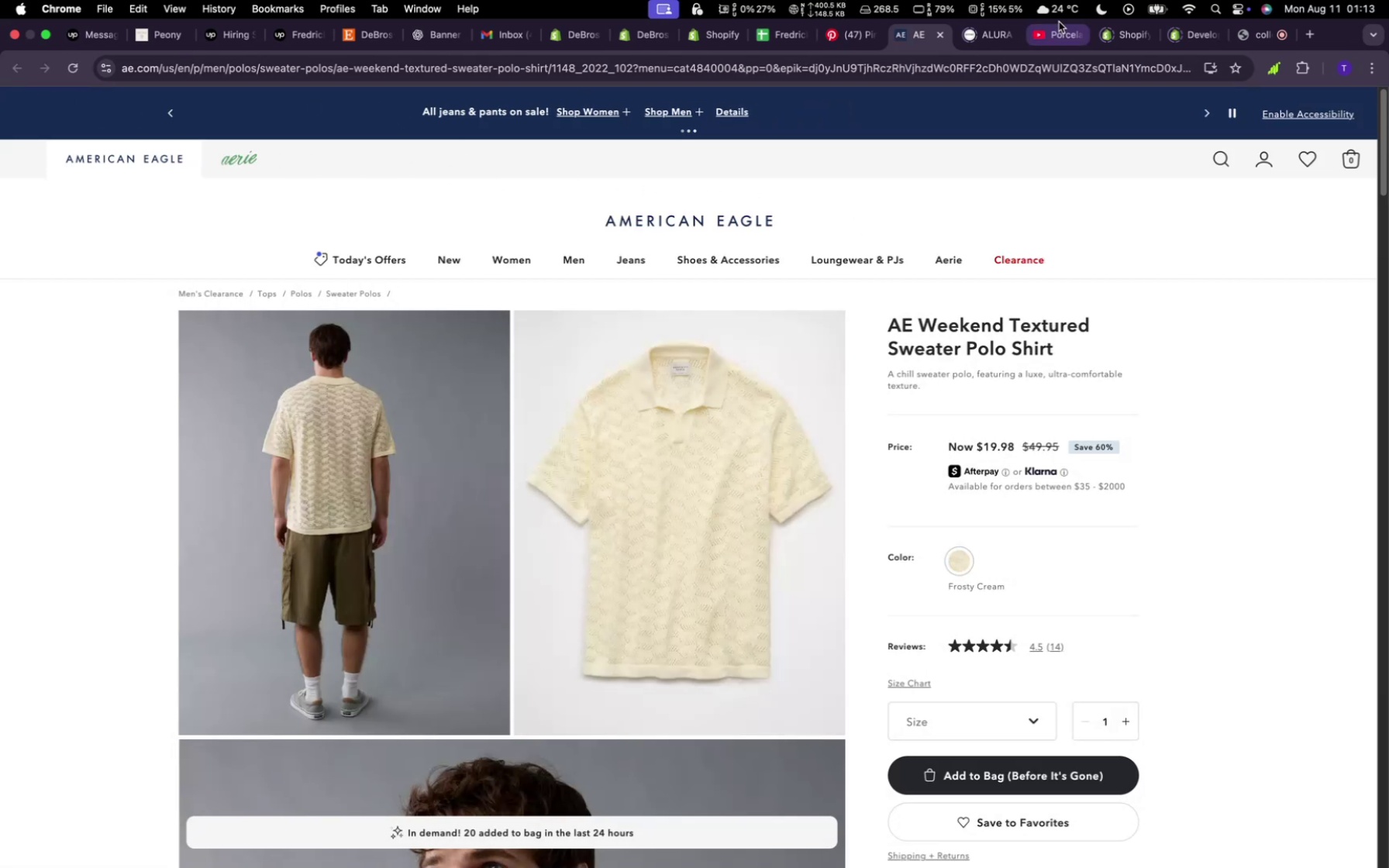 
scroll: coordinate [801, 575], scroll_direction: down, amount: 17.0
 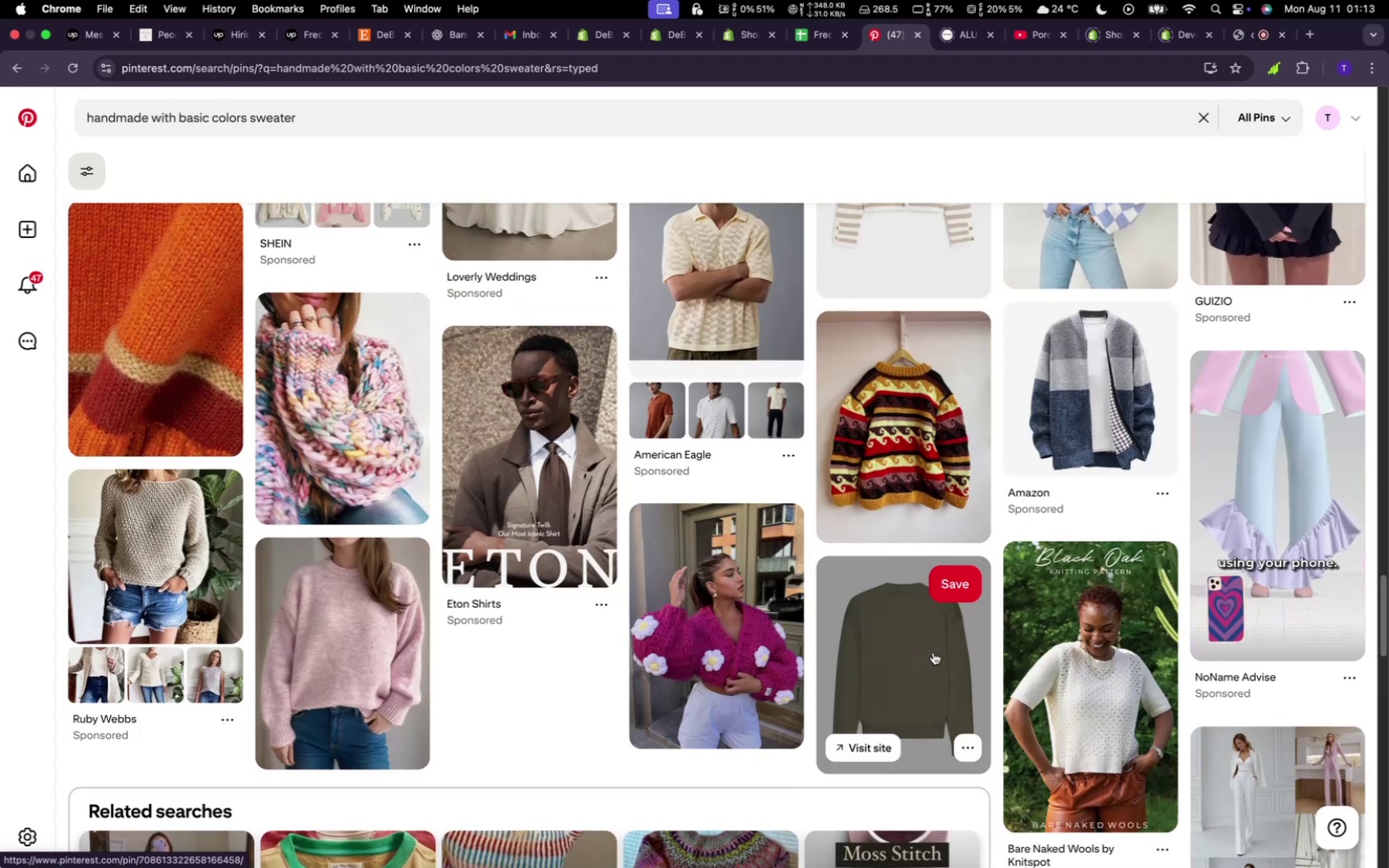 
left_click([935, 652])
 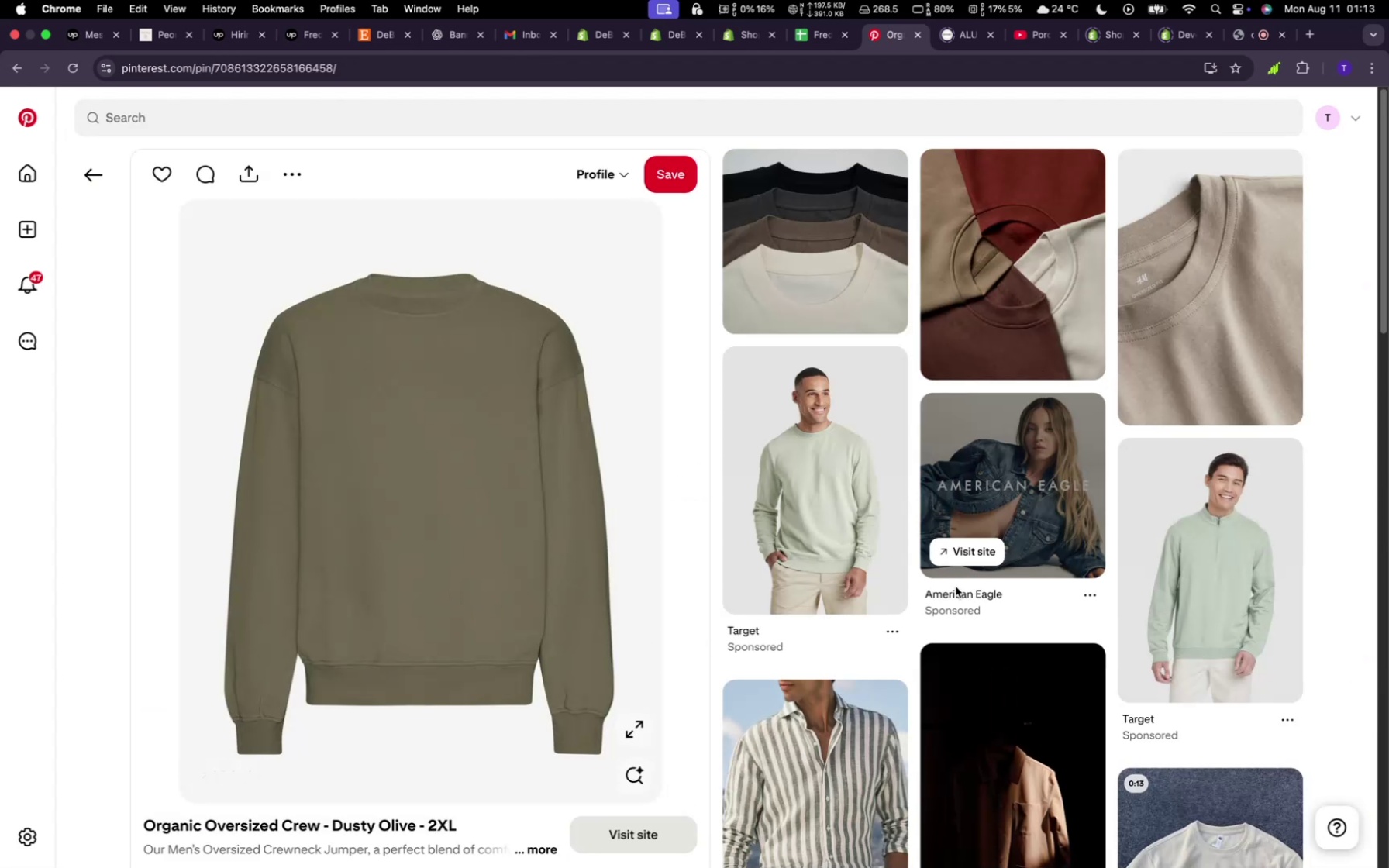 
wait(9.96)
 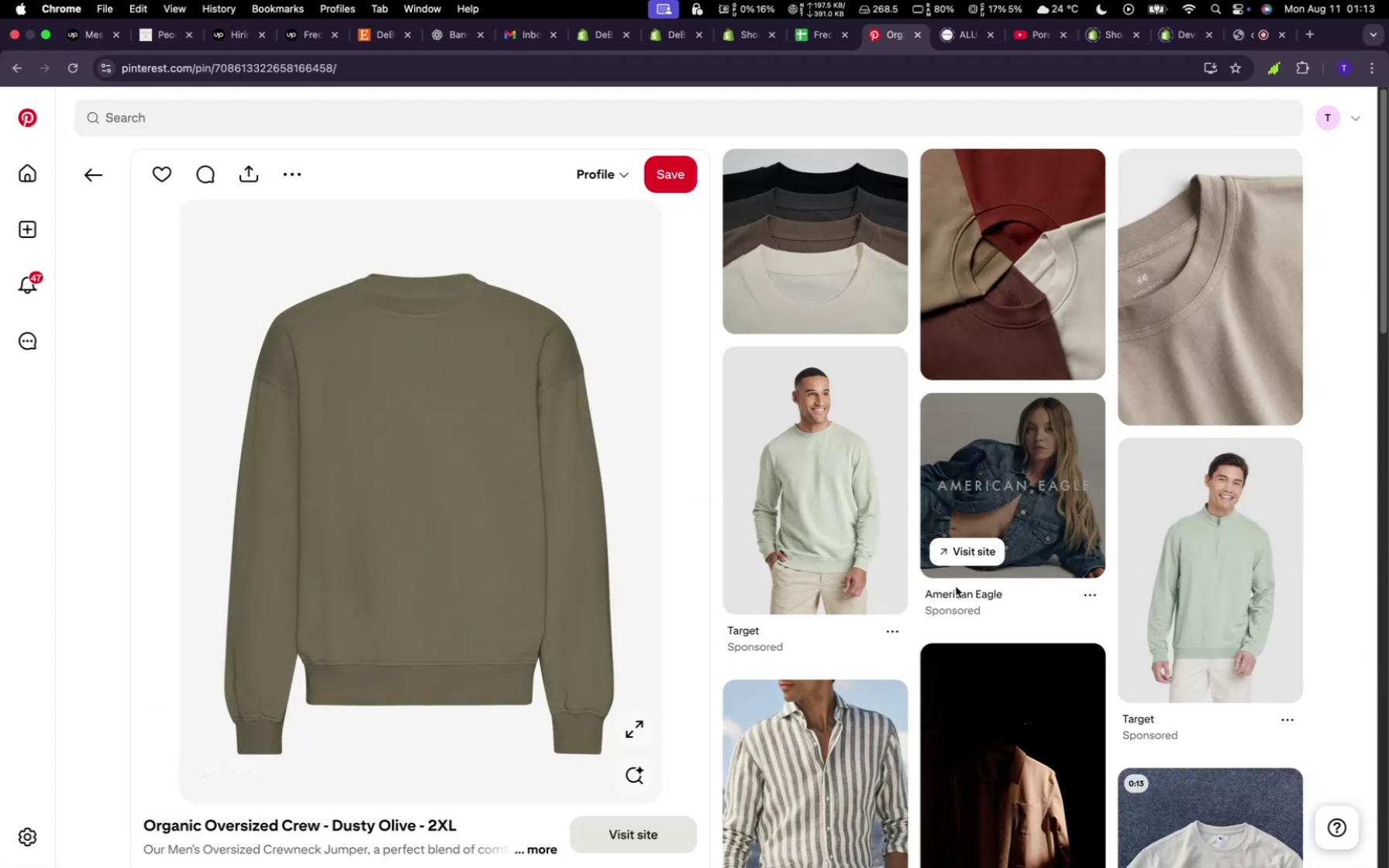 
scroll: coordinate [841, 555], scroll_direction: down, amount: 17.0
 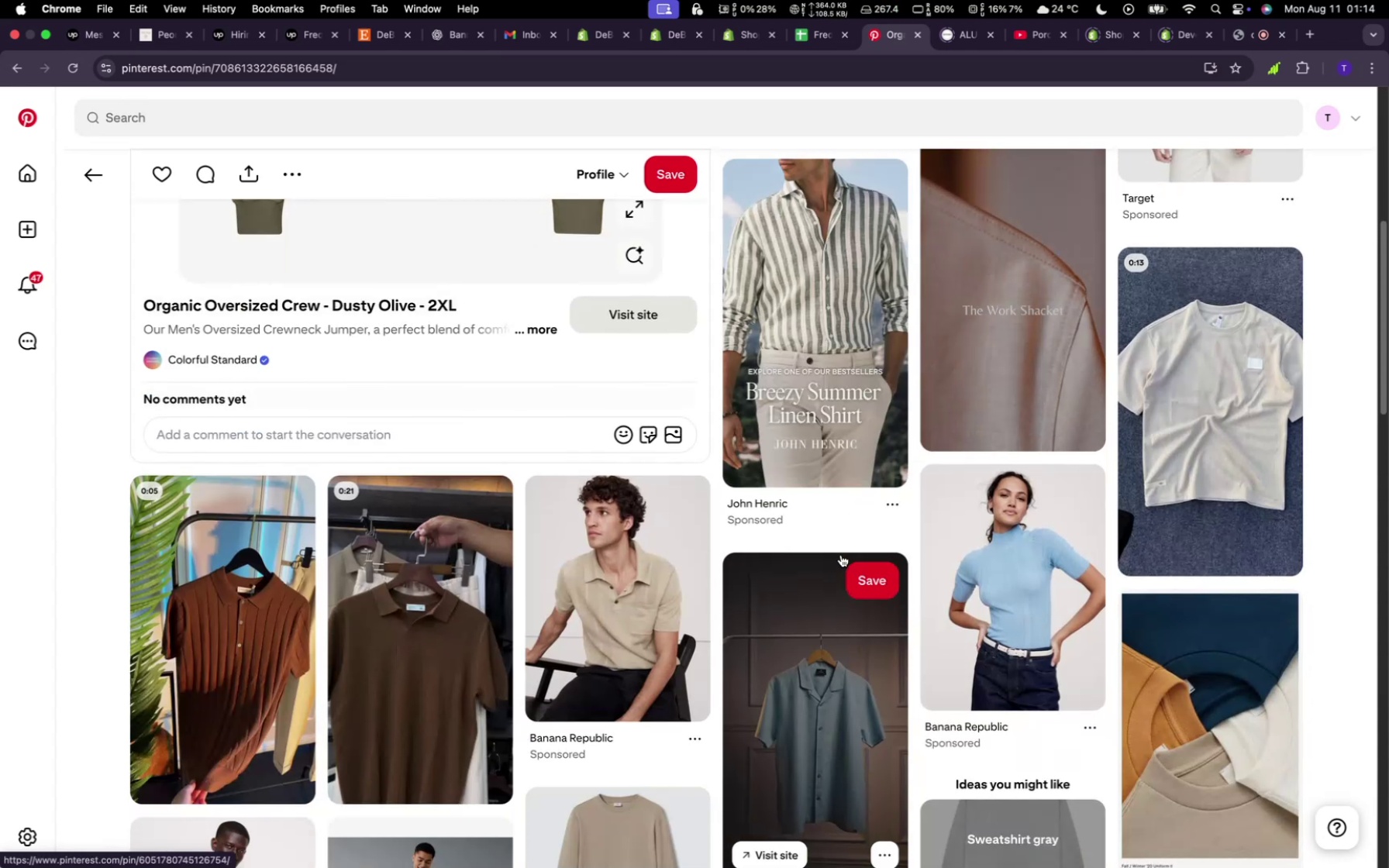 
scroll: coordinate [841, 555], scroll_direction: up, amount: 6.0
 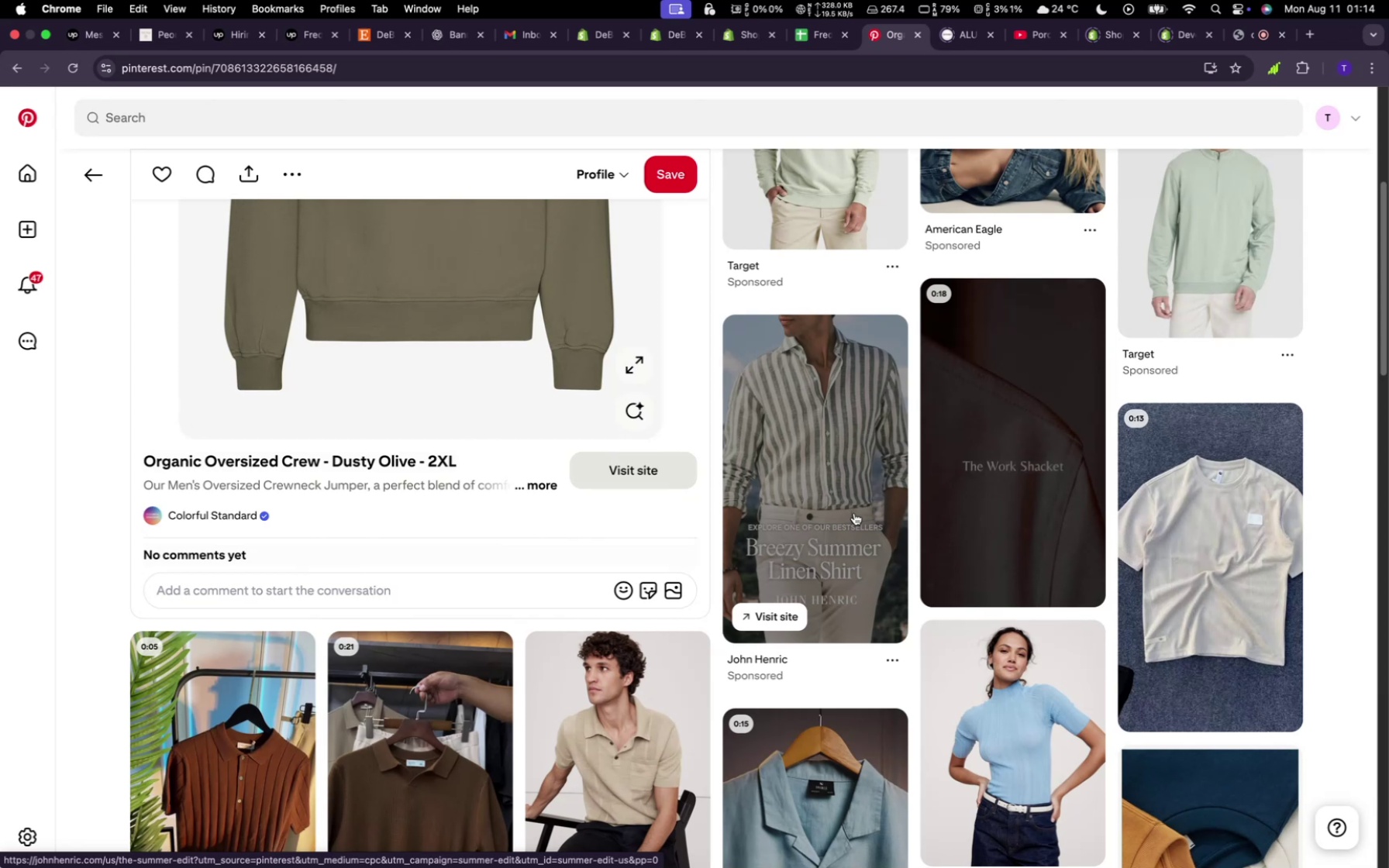 
wait(21.47)
 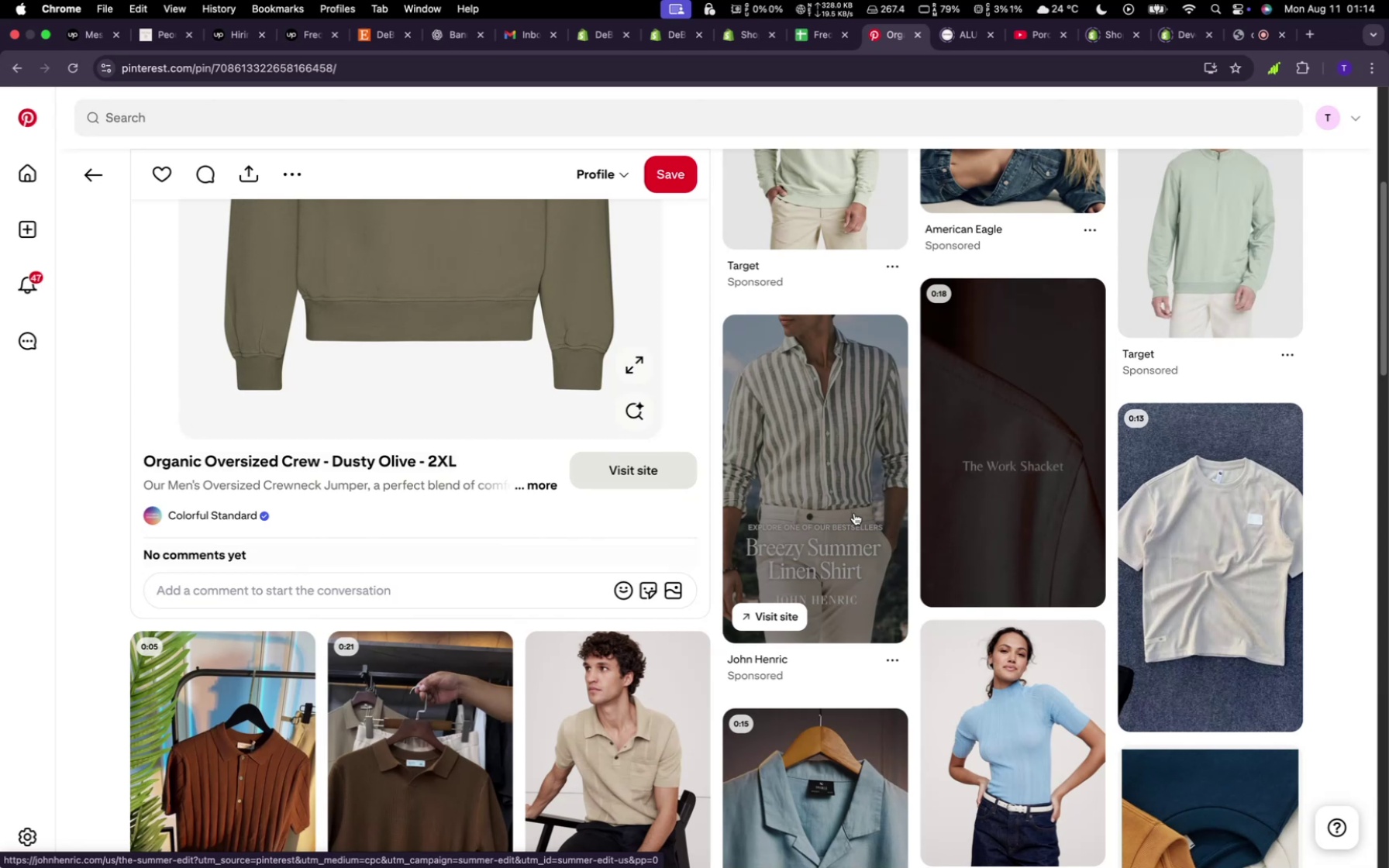 
scroll: coordinate [765, 533], scroll_direction: down, amount: 28.0
 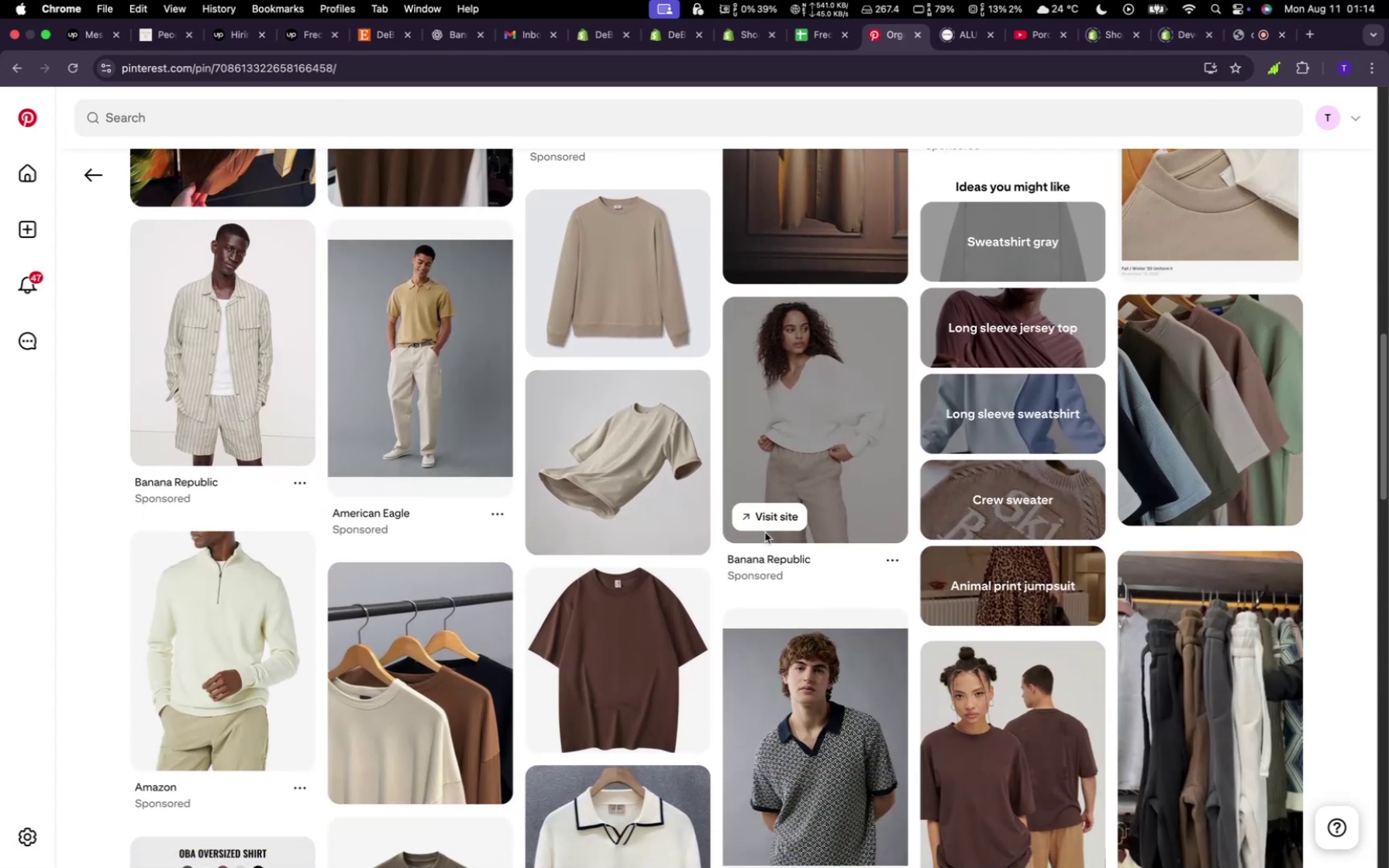 
scroll: coordinate [766, 531], scroll_direction: up, amount: 25.0
 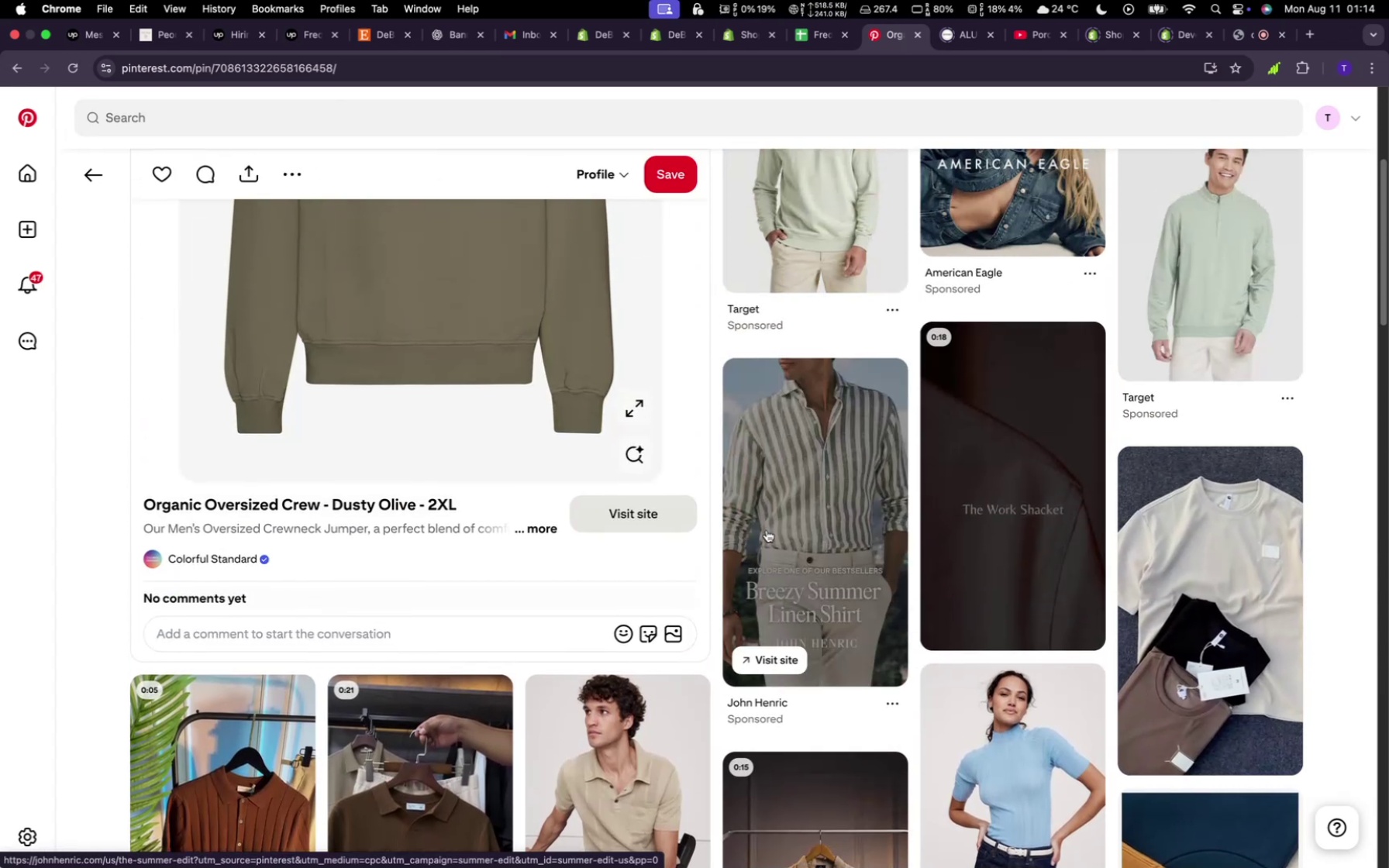 
wait(8.12)
 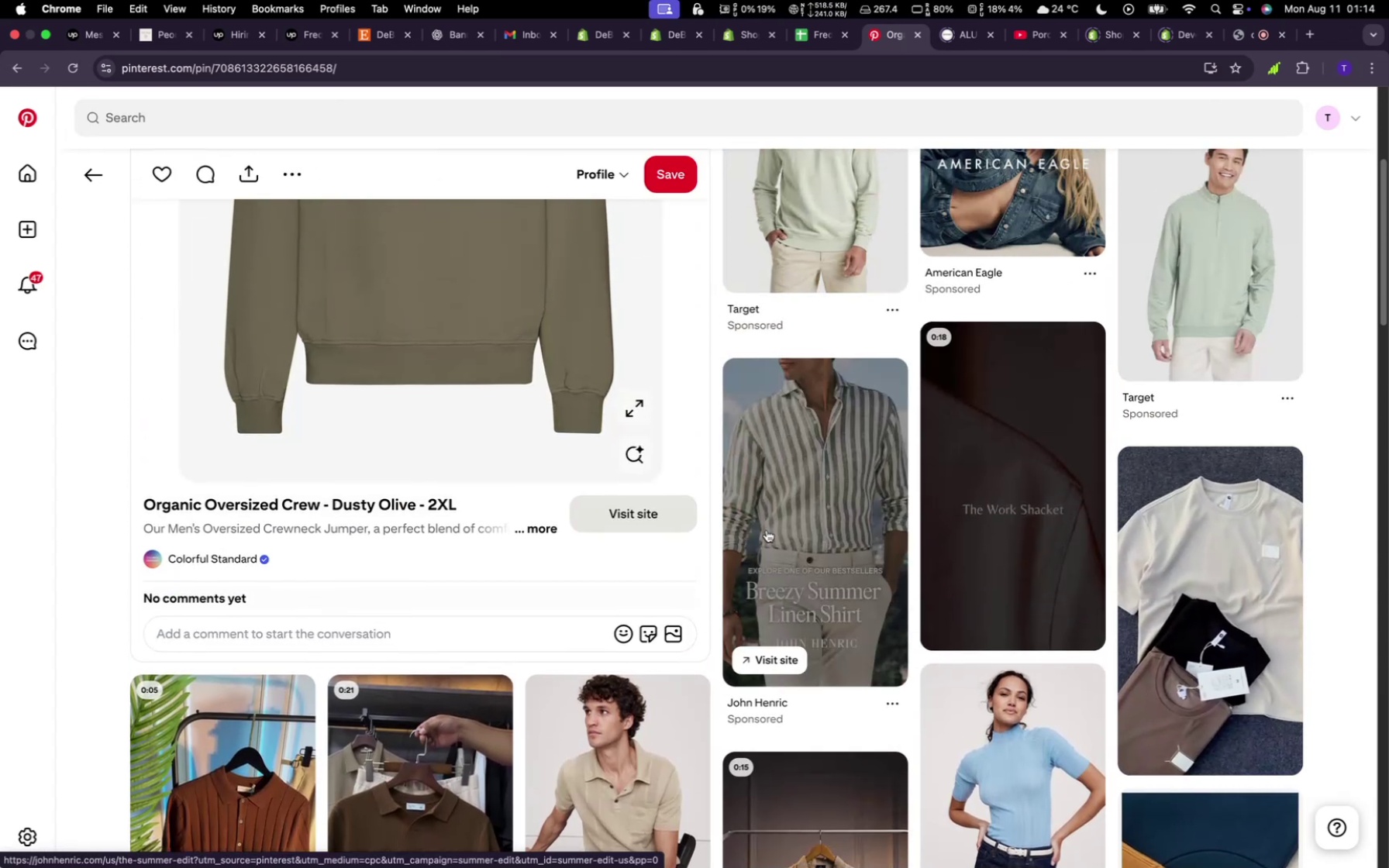 
scroll: coordinate [853, 506], scroll_direction: up, amount: 21.0
 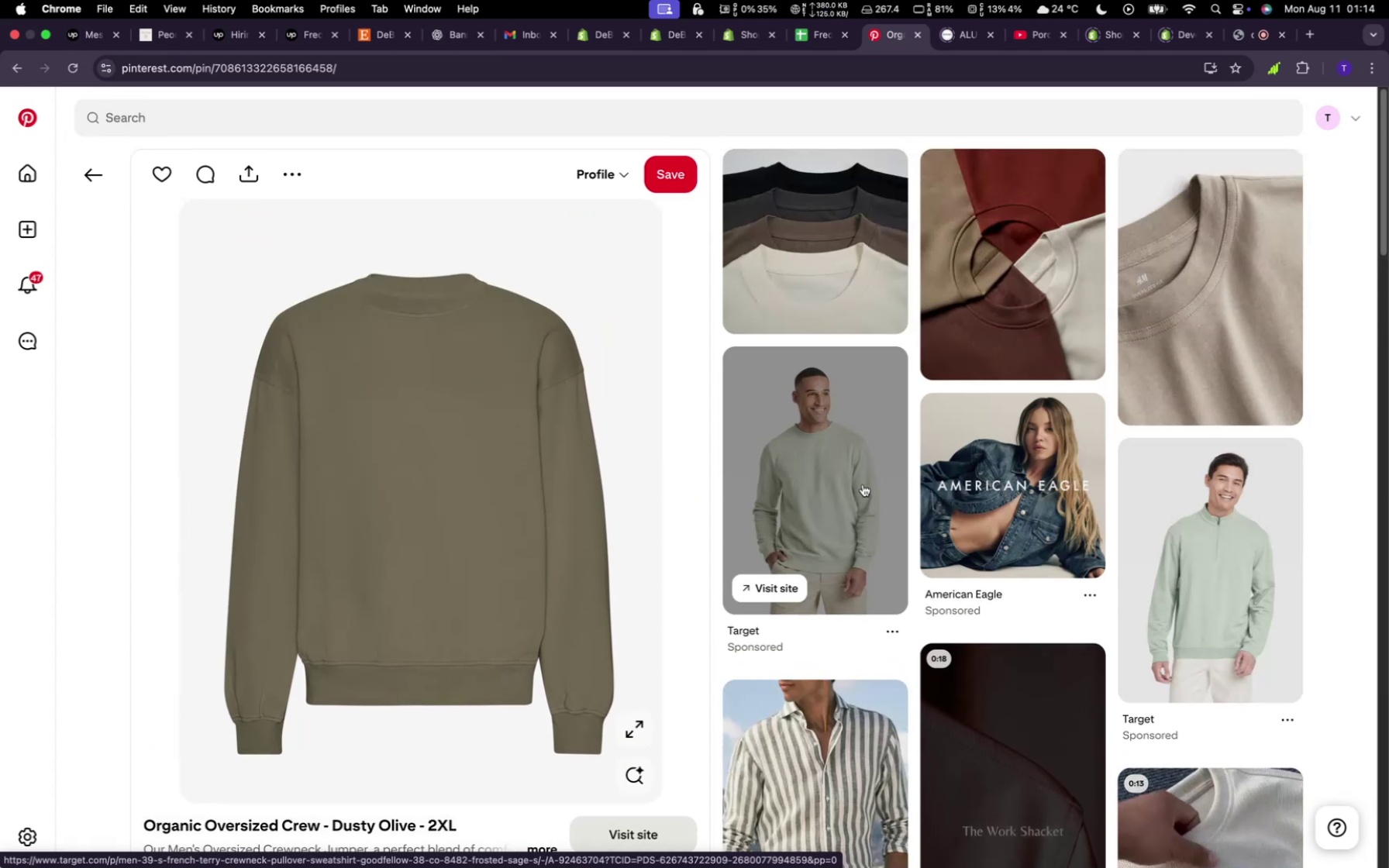 
right_click([820, 446])
 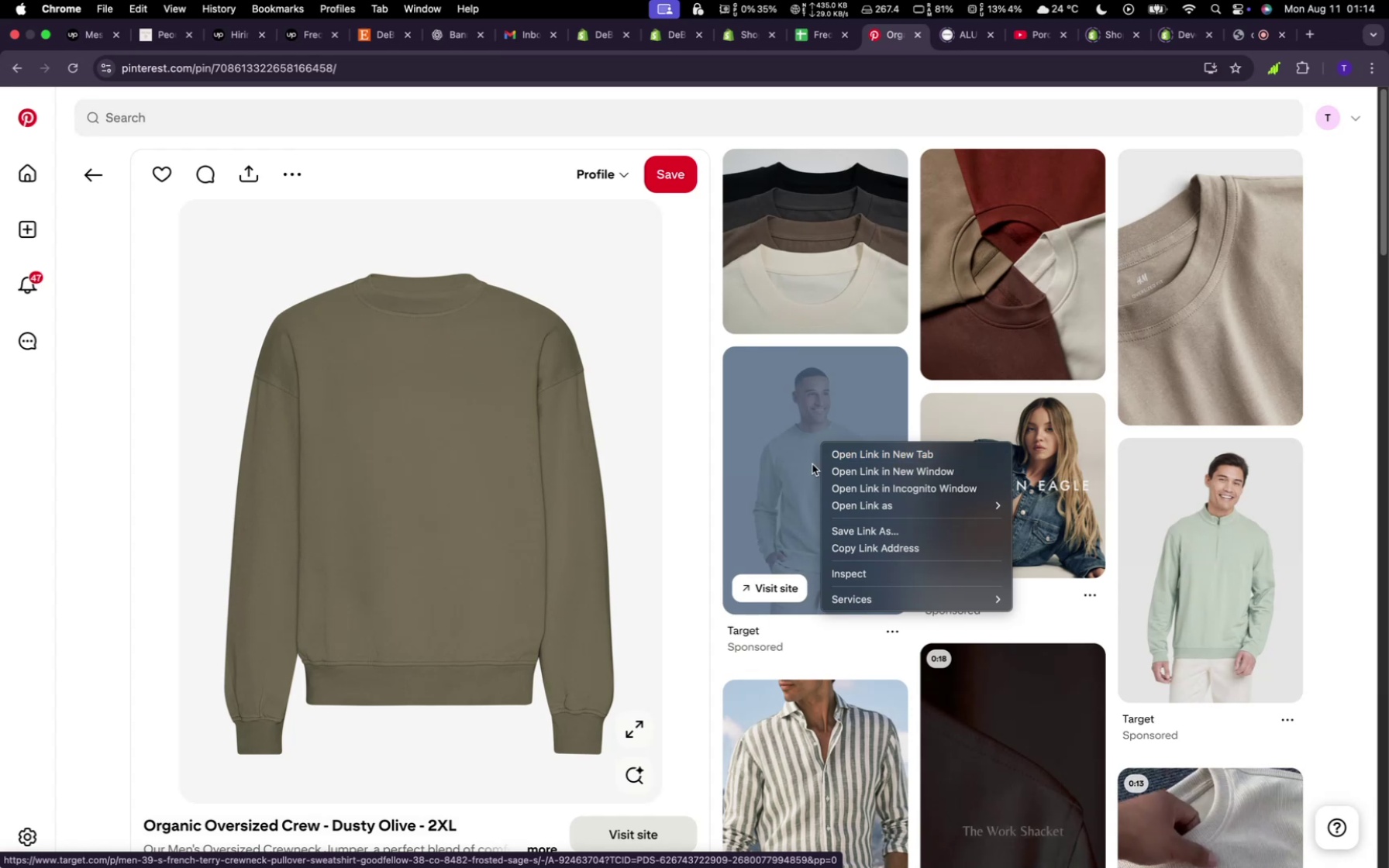 
left_click([770, 453])
 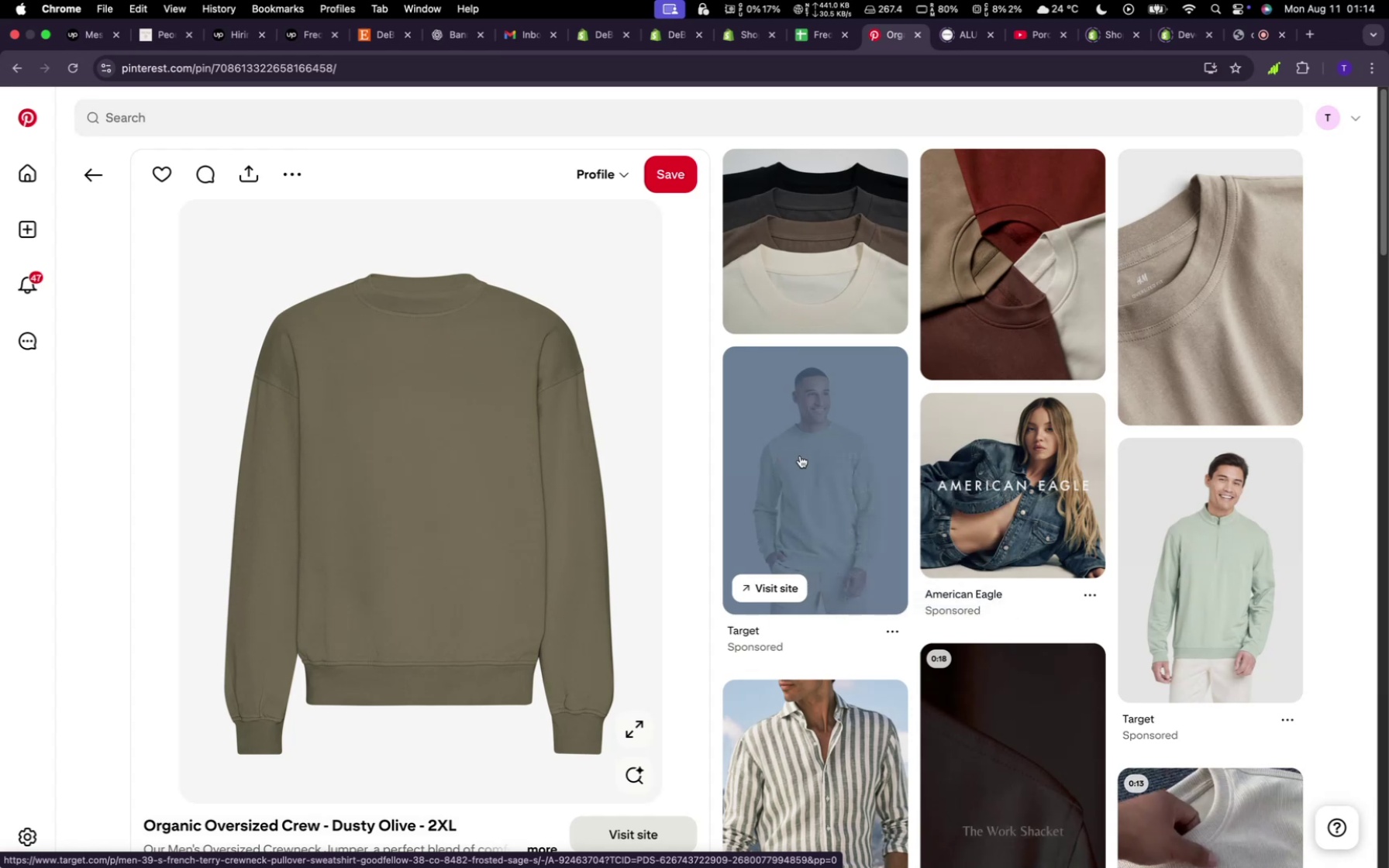 
left_click([800, 456])
 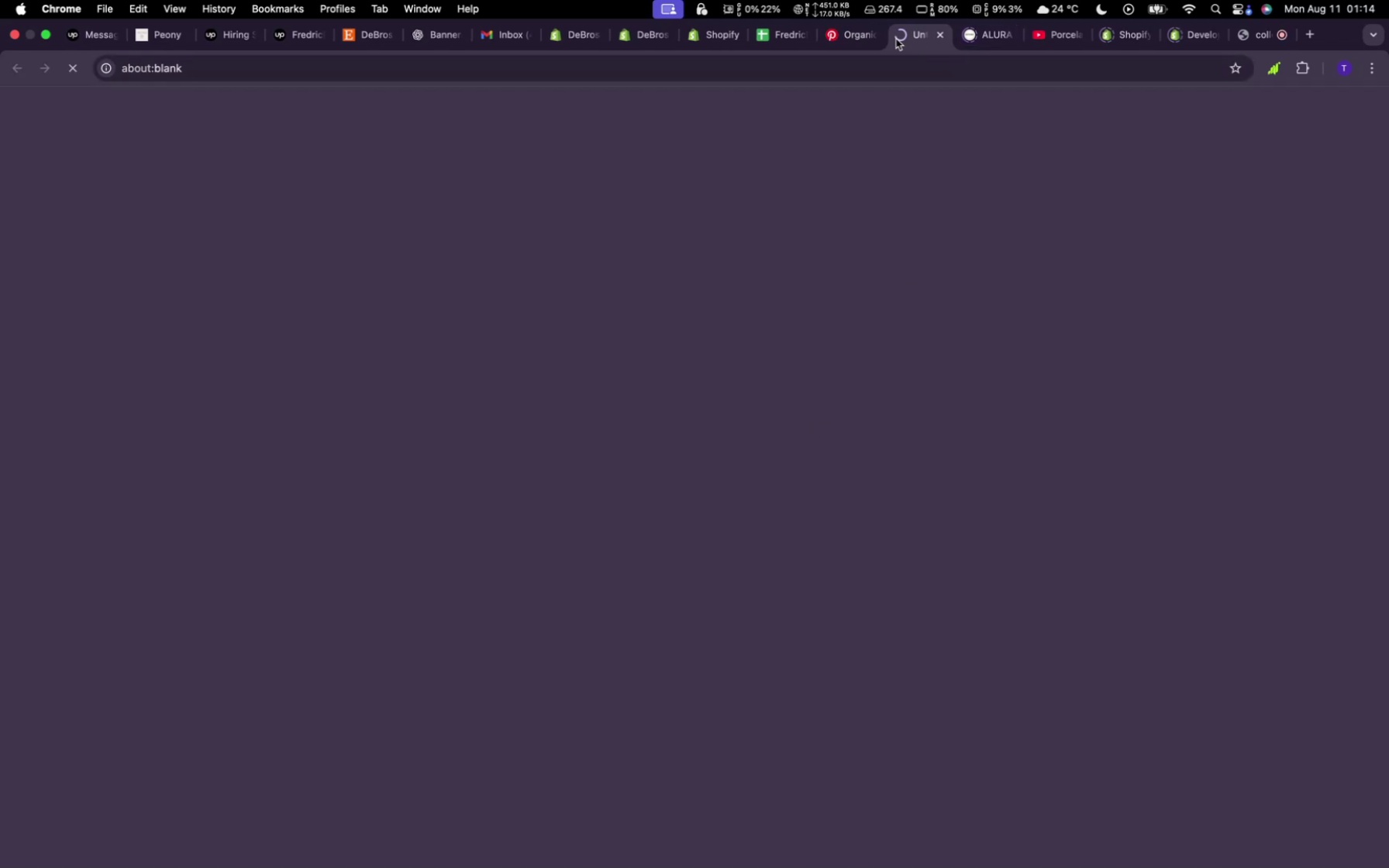 
mouse_move([851, 65])
 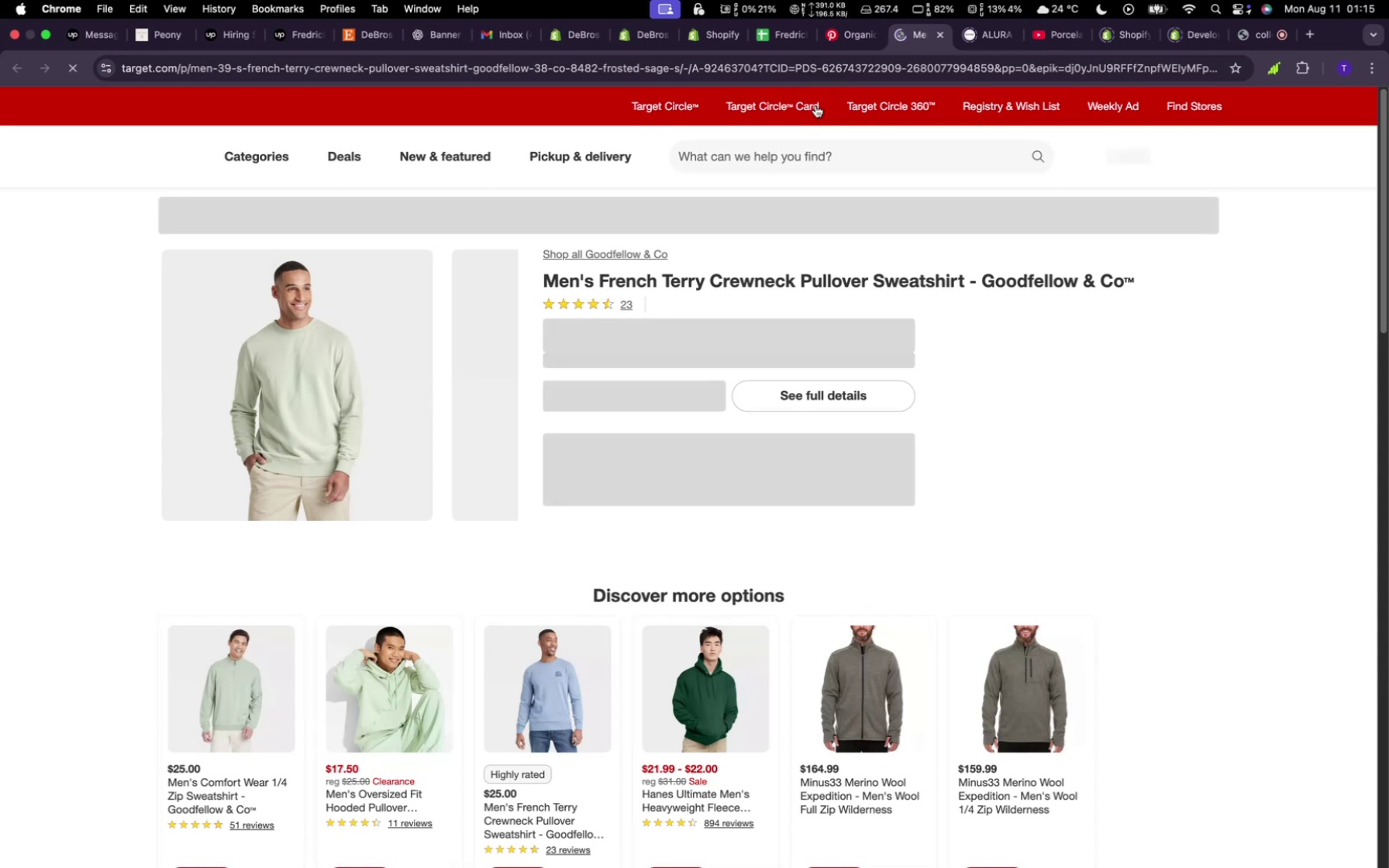 
left_click([851, 38])
 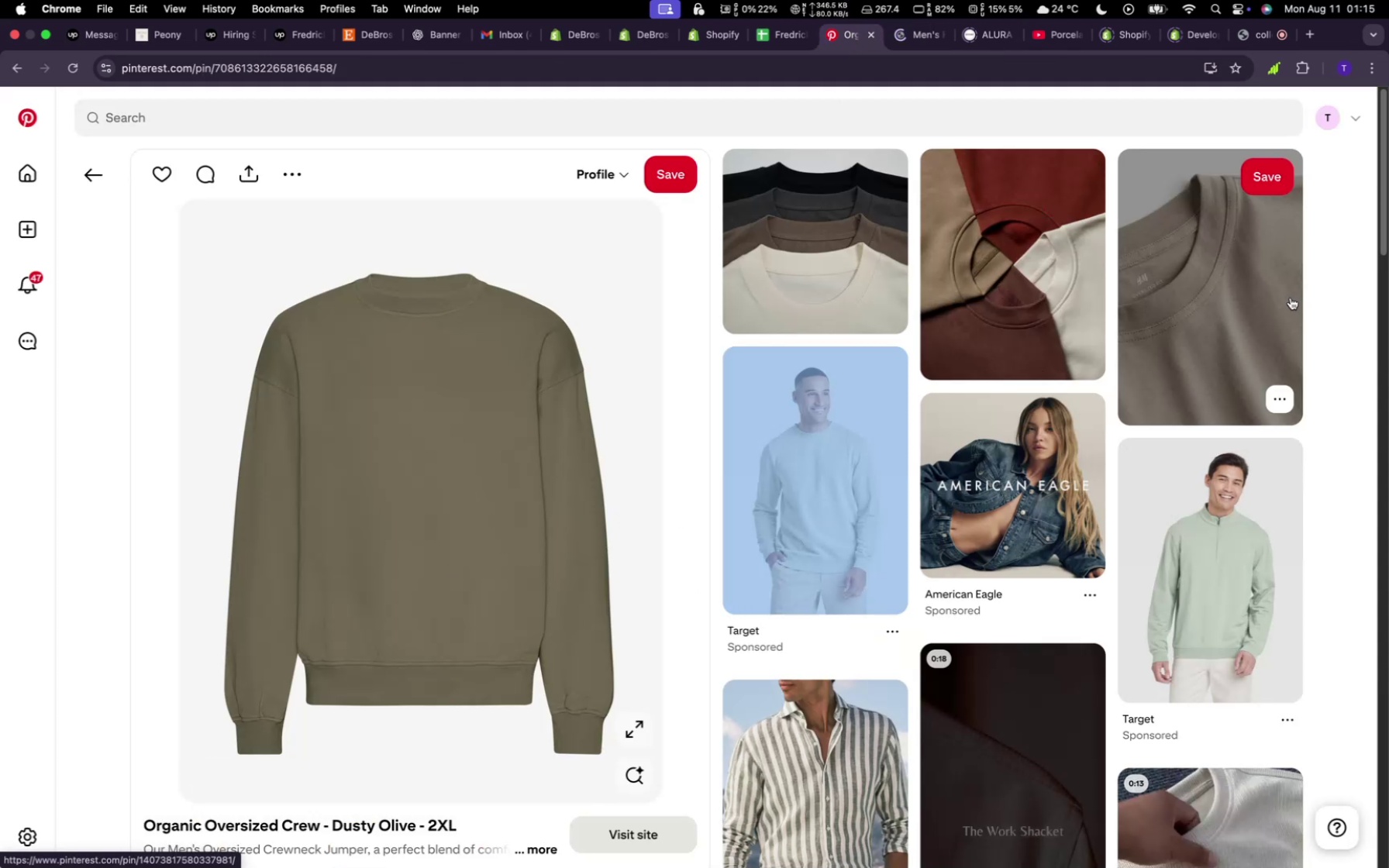 
wait(7.92)
 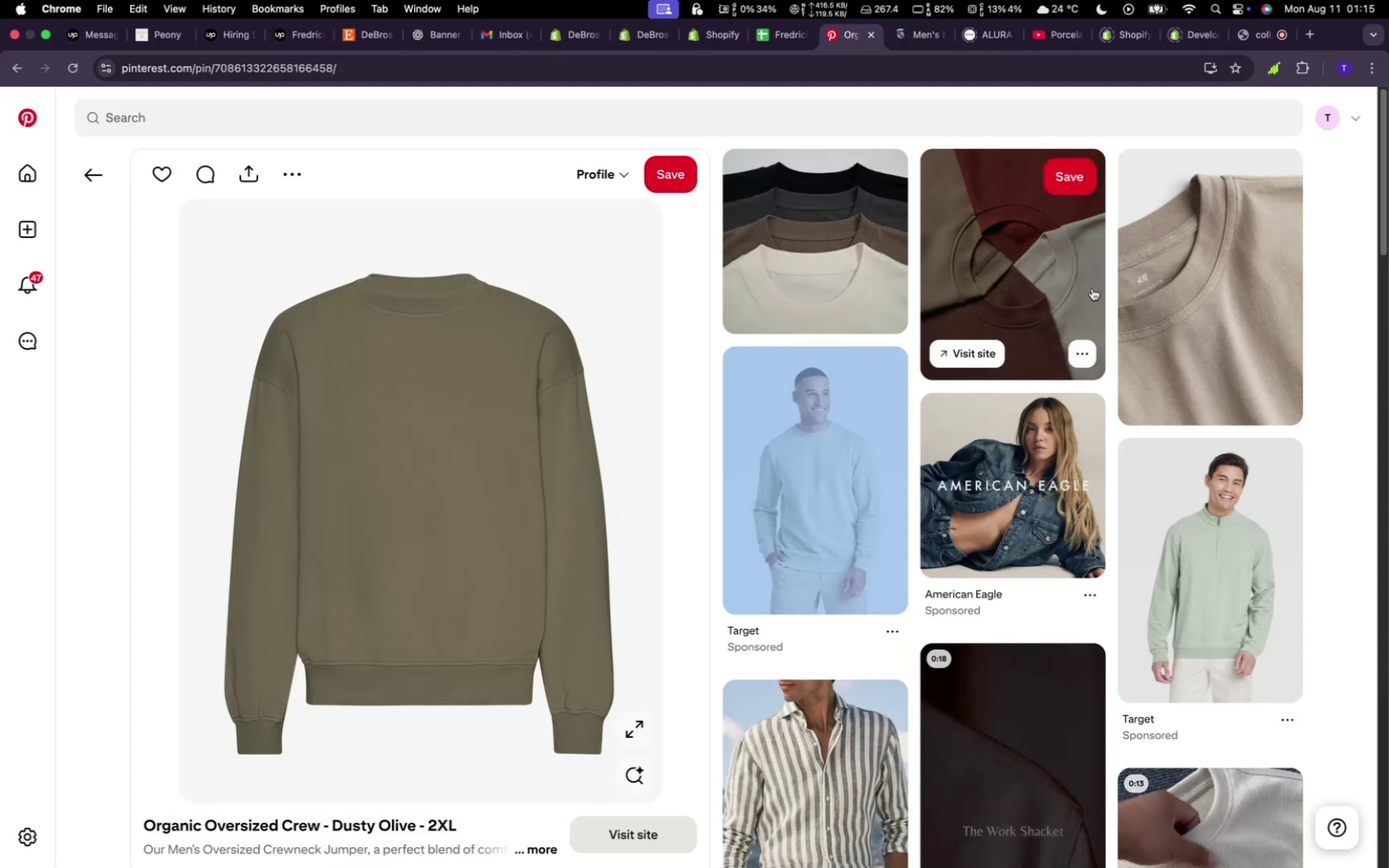 
scroll: coordinate [941, 583], scroll_direction: down, amount: 25.0
 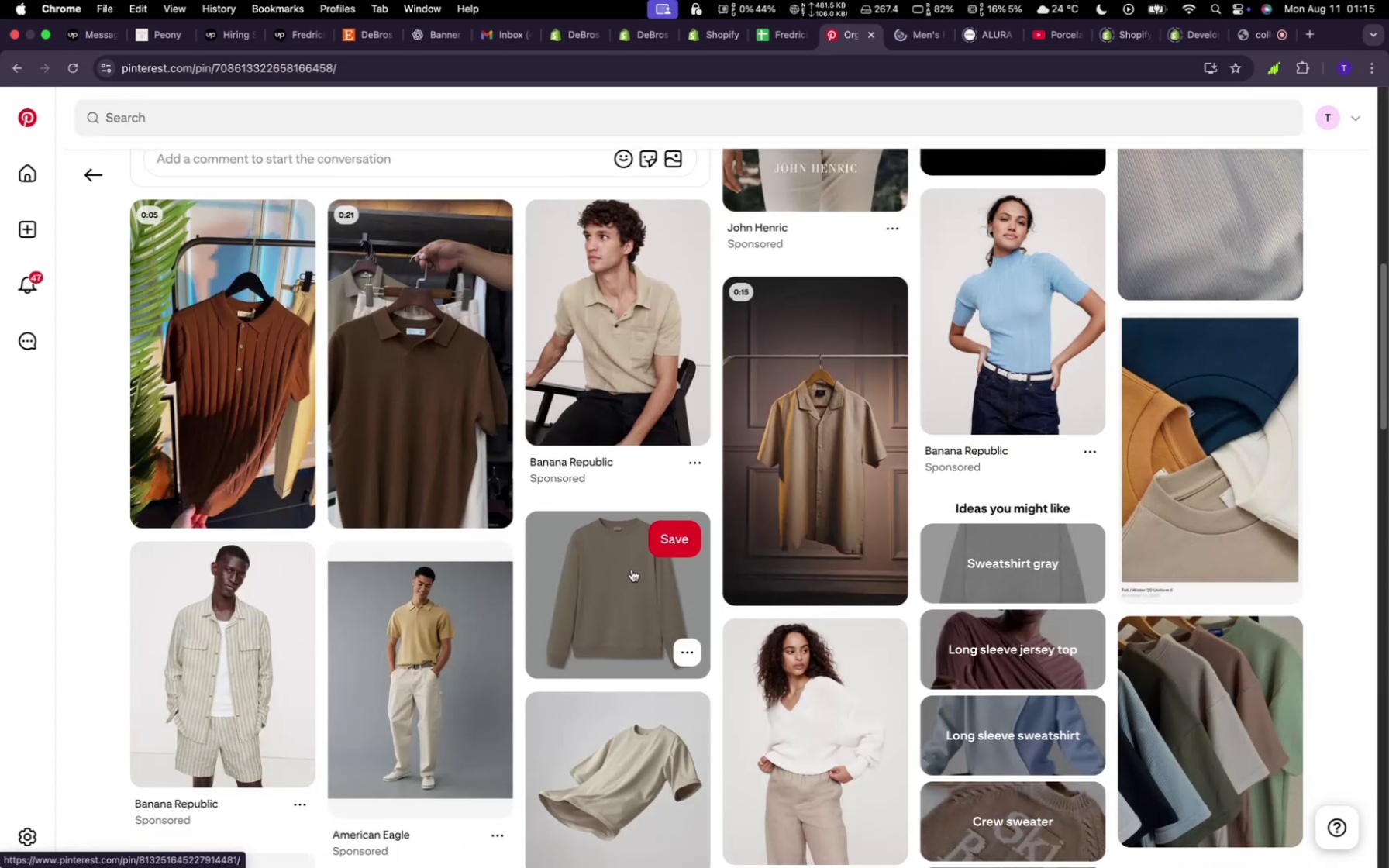 
left_click([632, 570])
 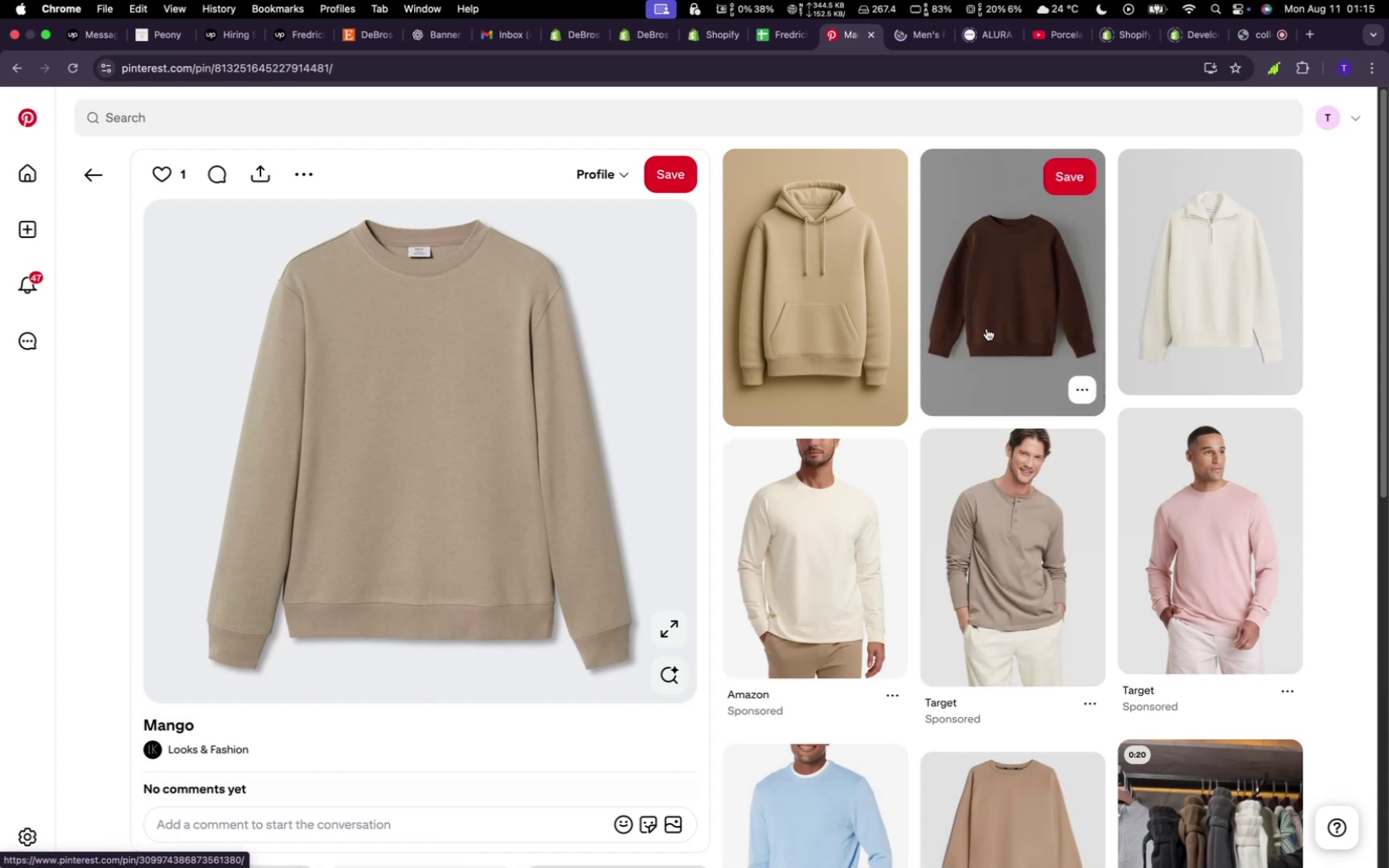 
wait(7.23)
 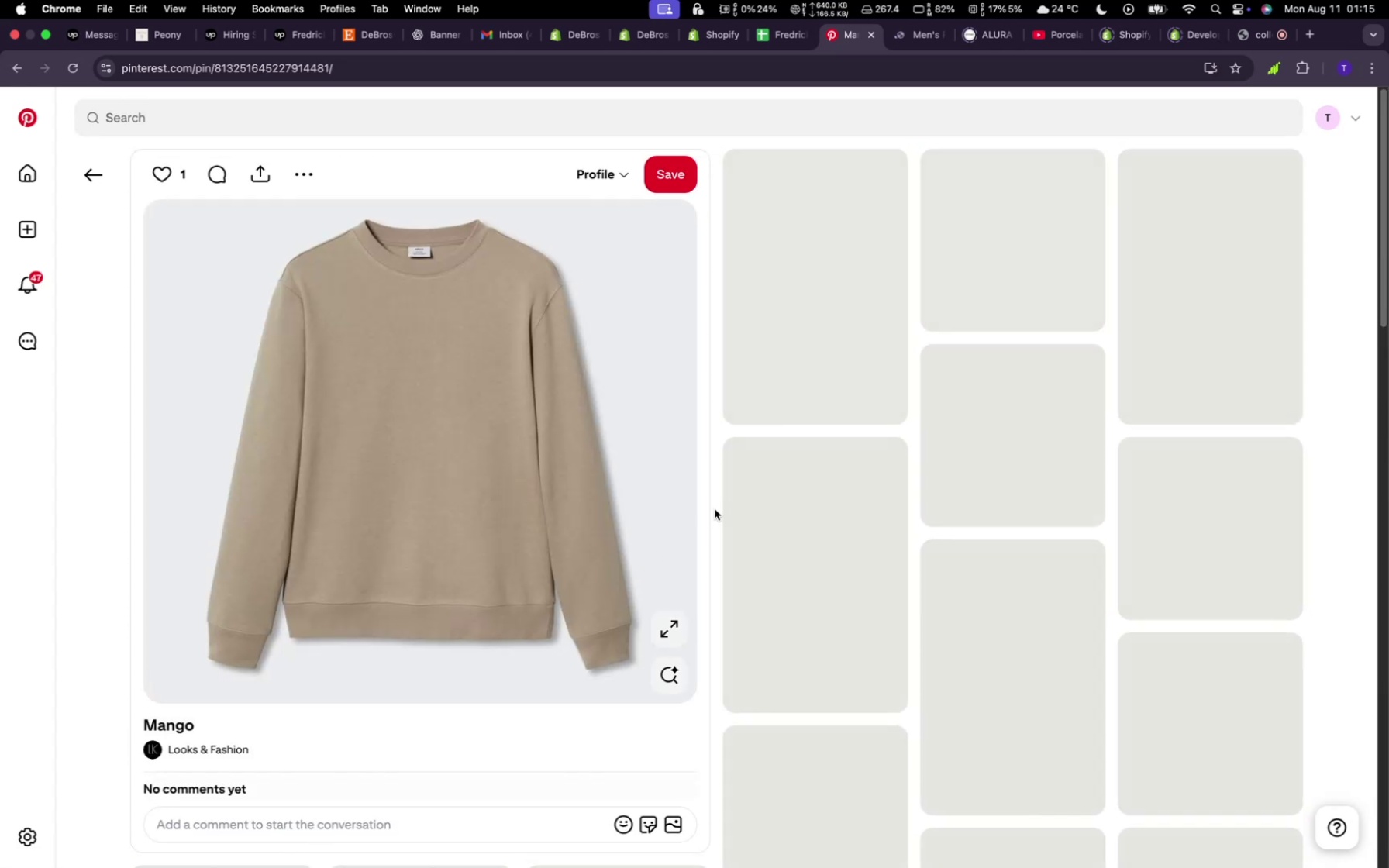 
scroll: coordinate [980, 570], scroll_direction: down, amount: 11.0
 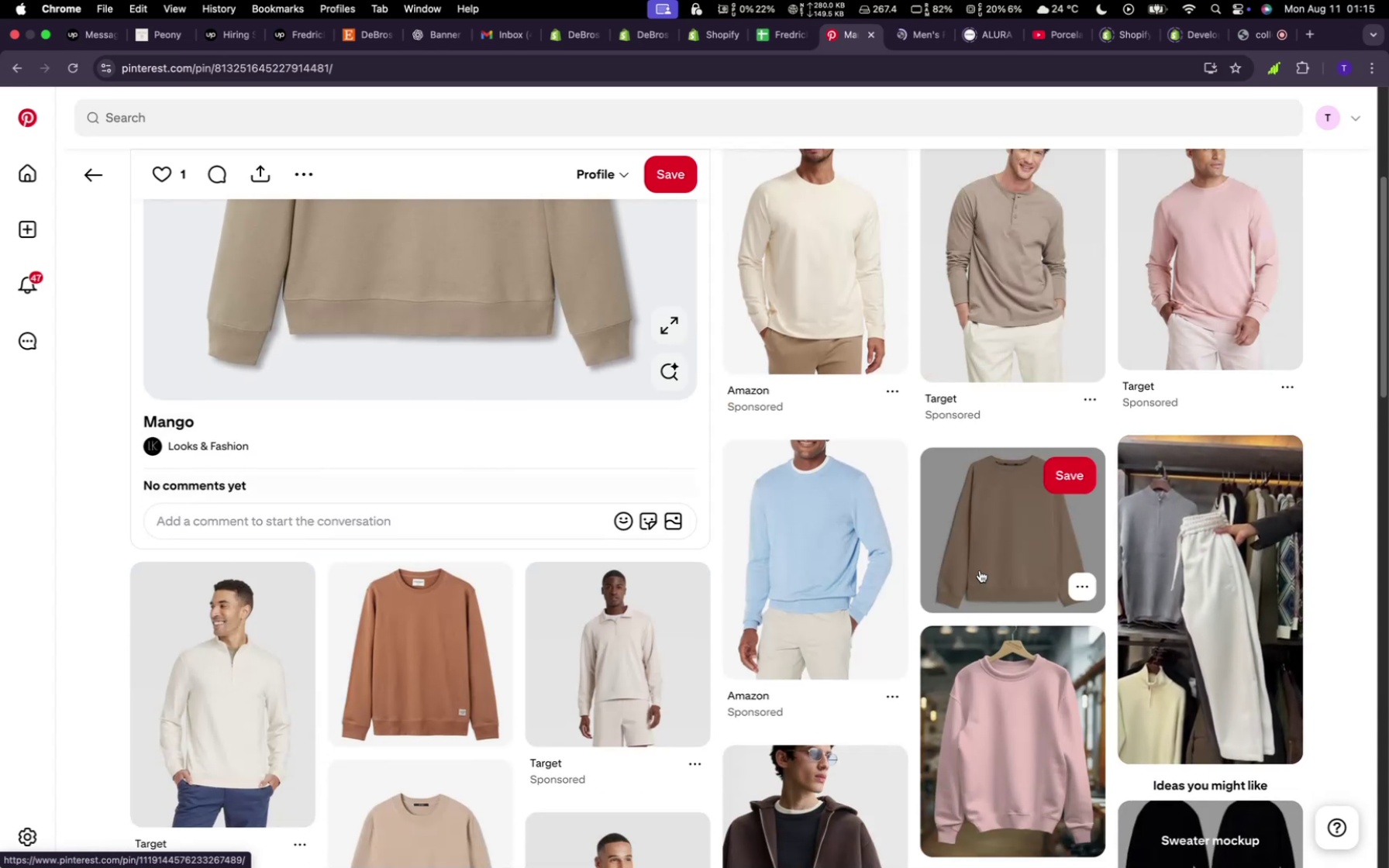 
scroll: coordinate [980, 570], scroll_direction: up, amount: 16.0
 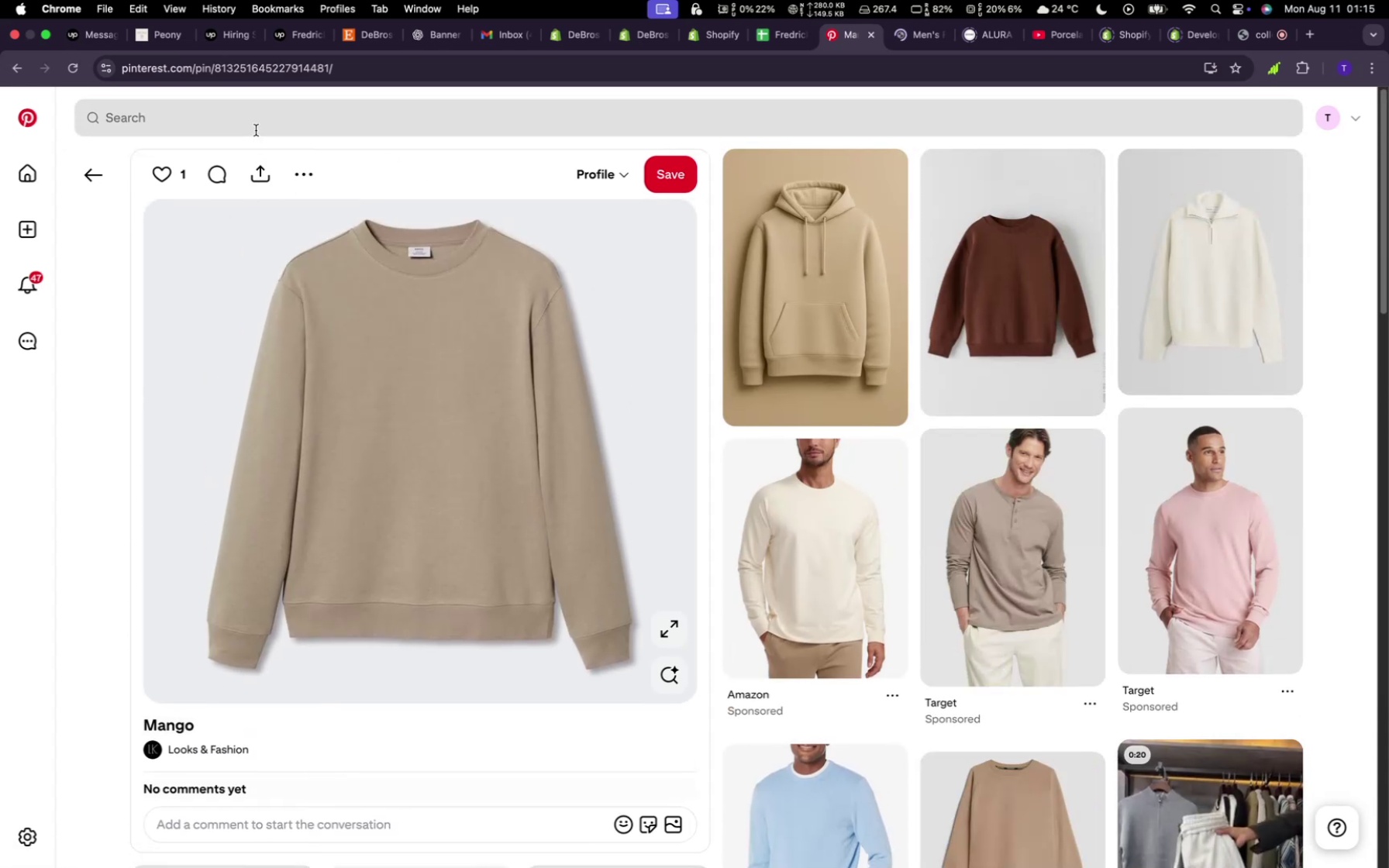 
left_click([256, 130])
 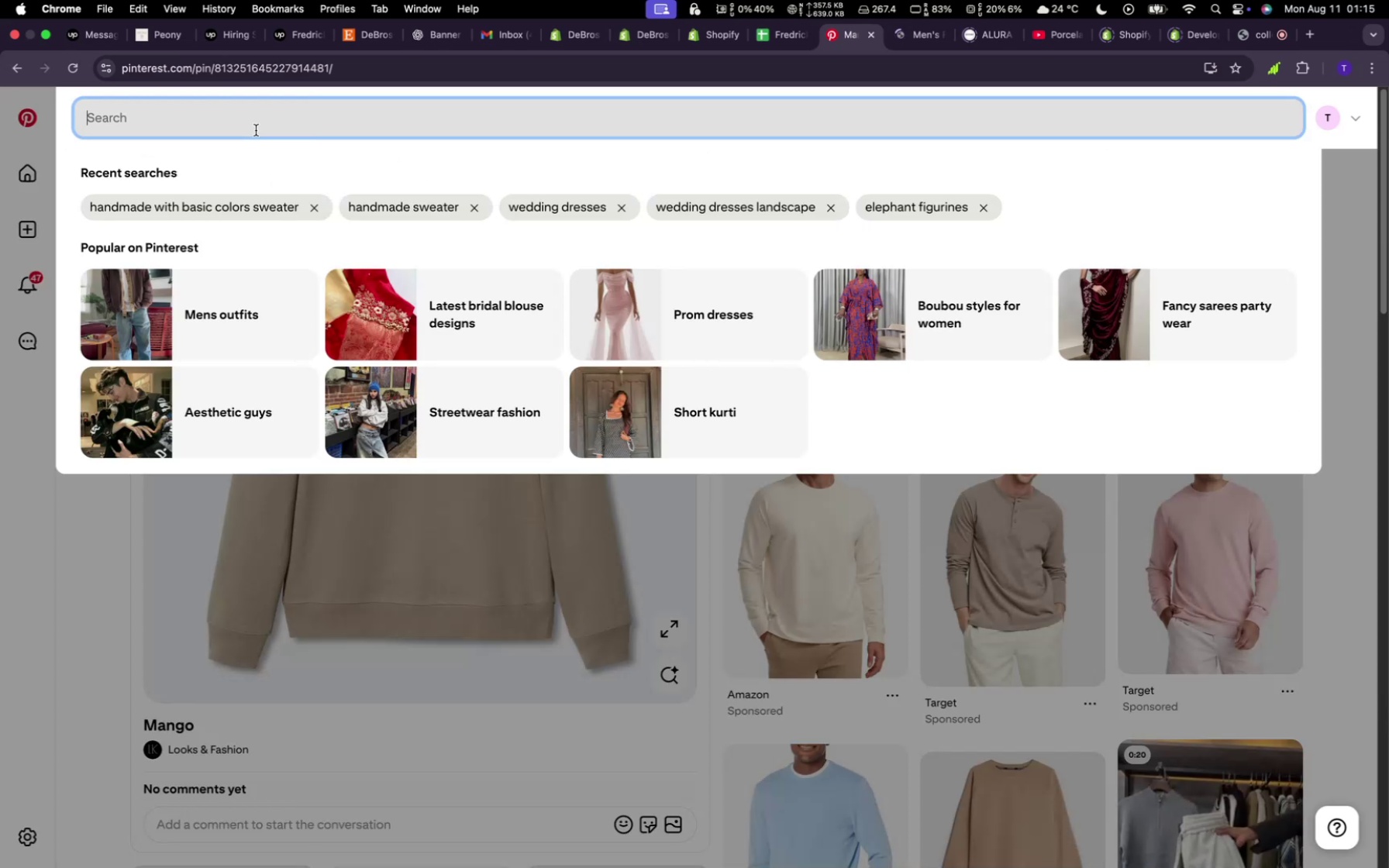 
type(woven sw)
 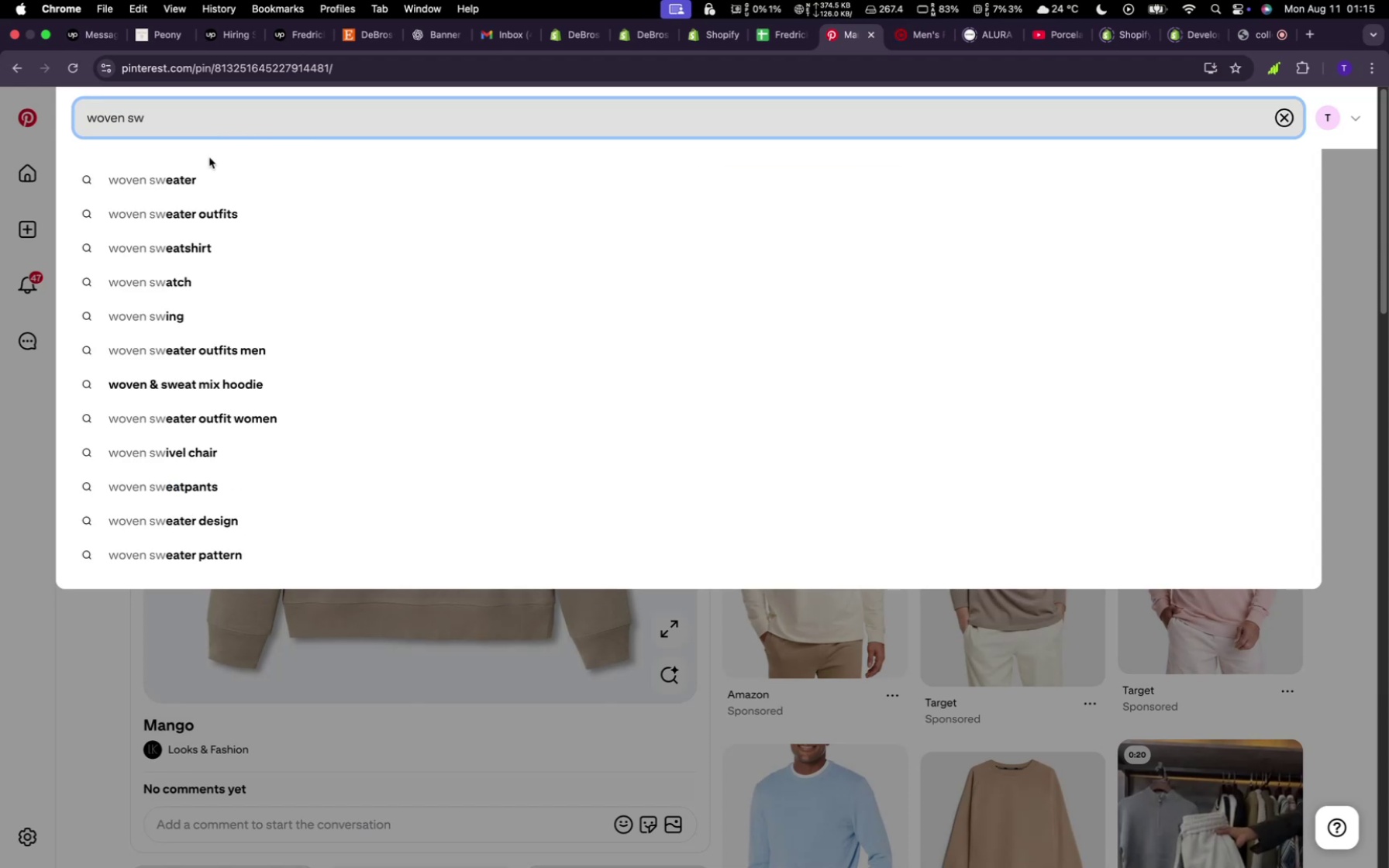 
left_click([216, 185])
 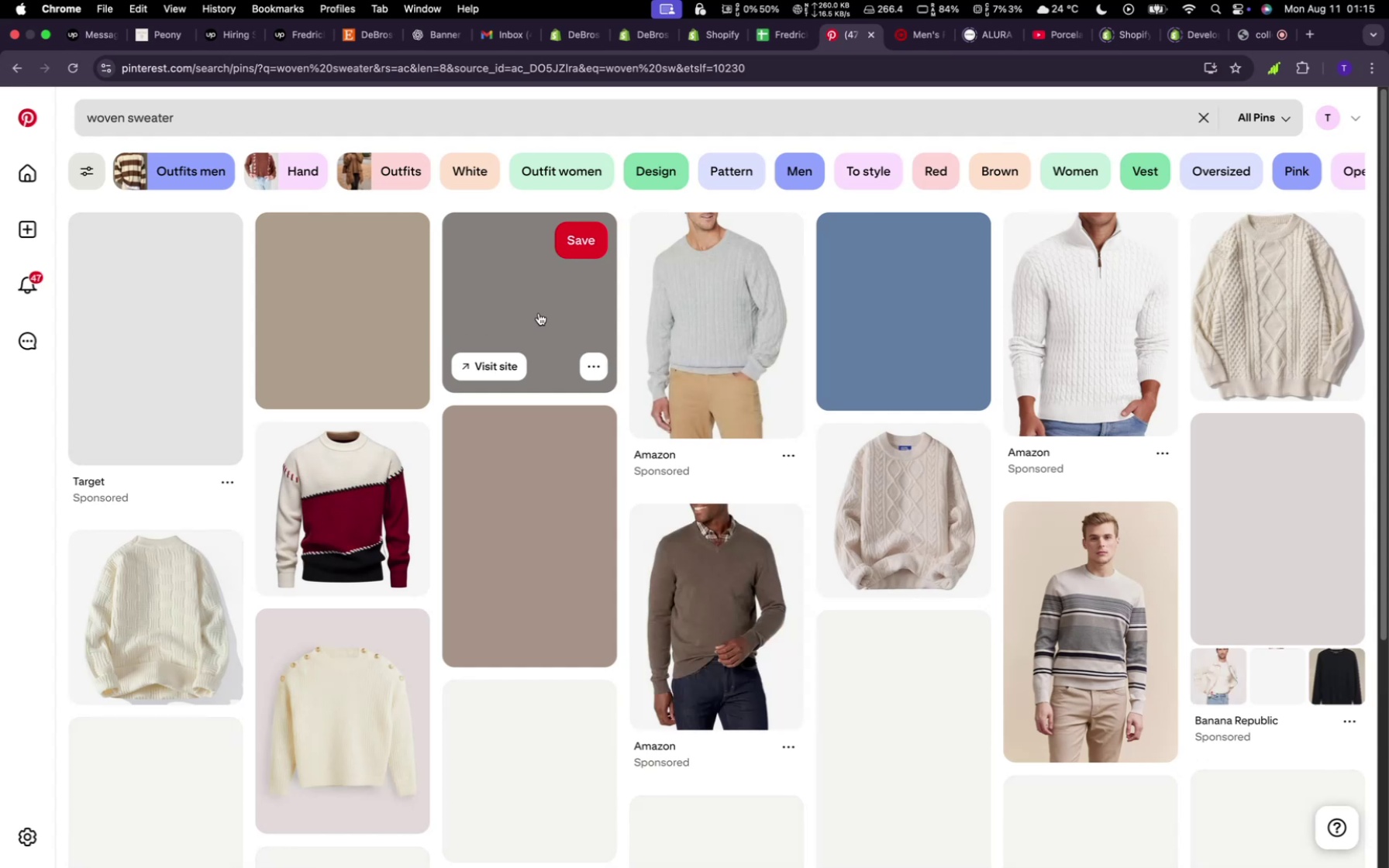 
wait(8.25)
 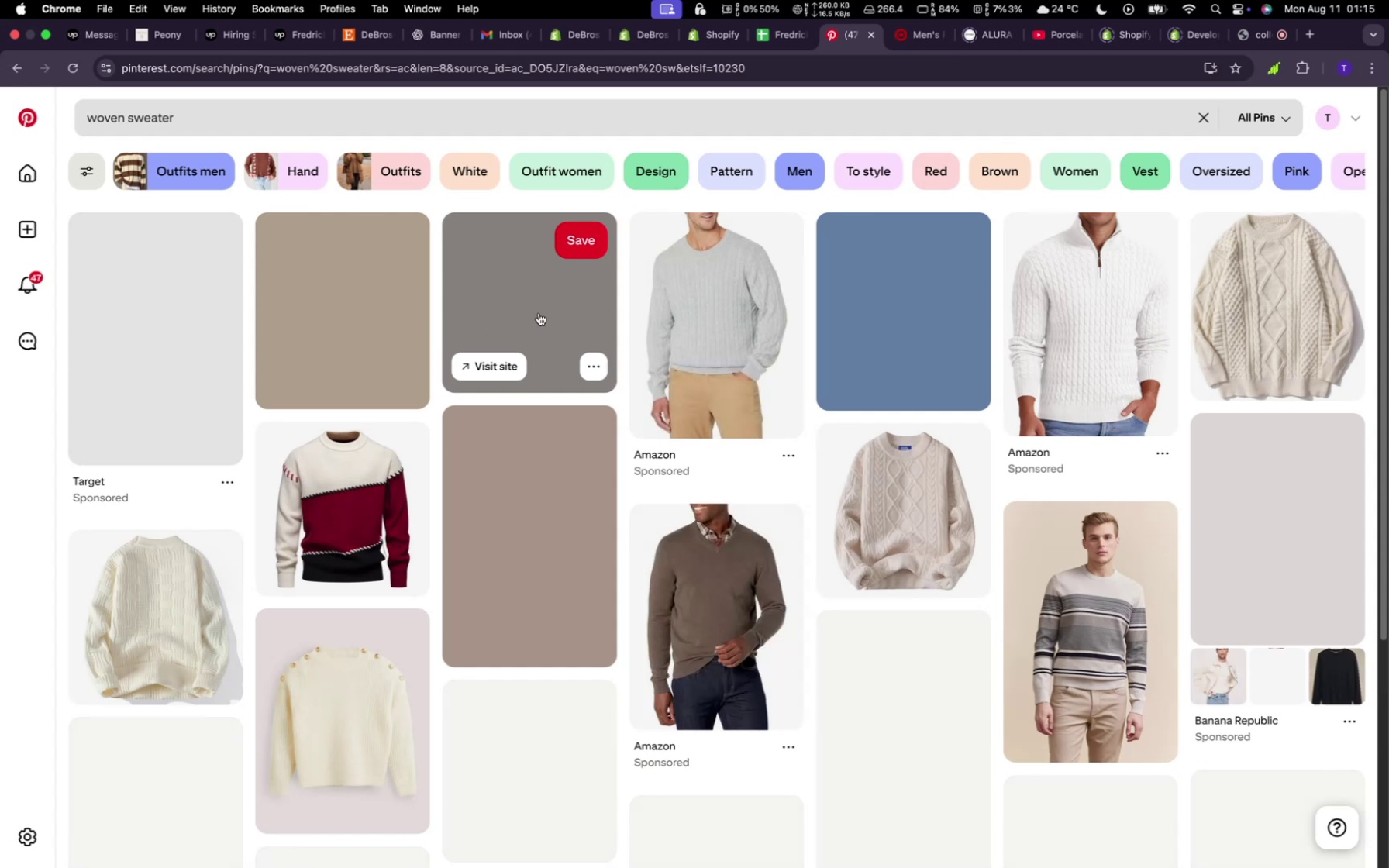 
scroll: coordinate [838, 591], scroll_direction: down, amount: 5.0
 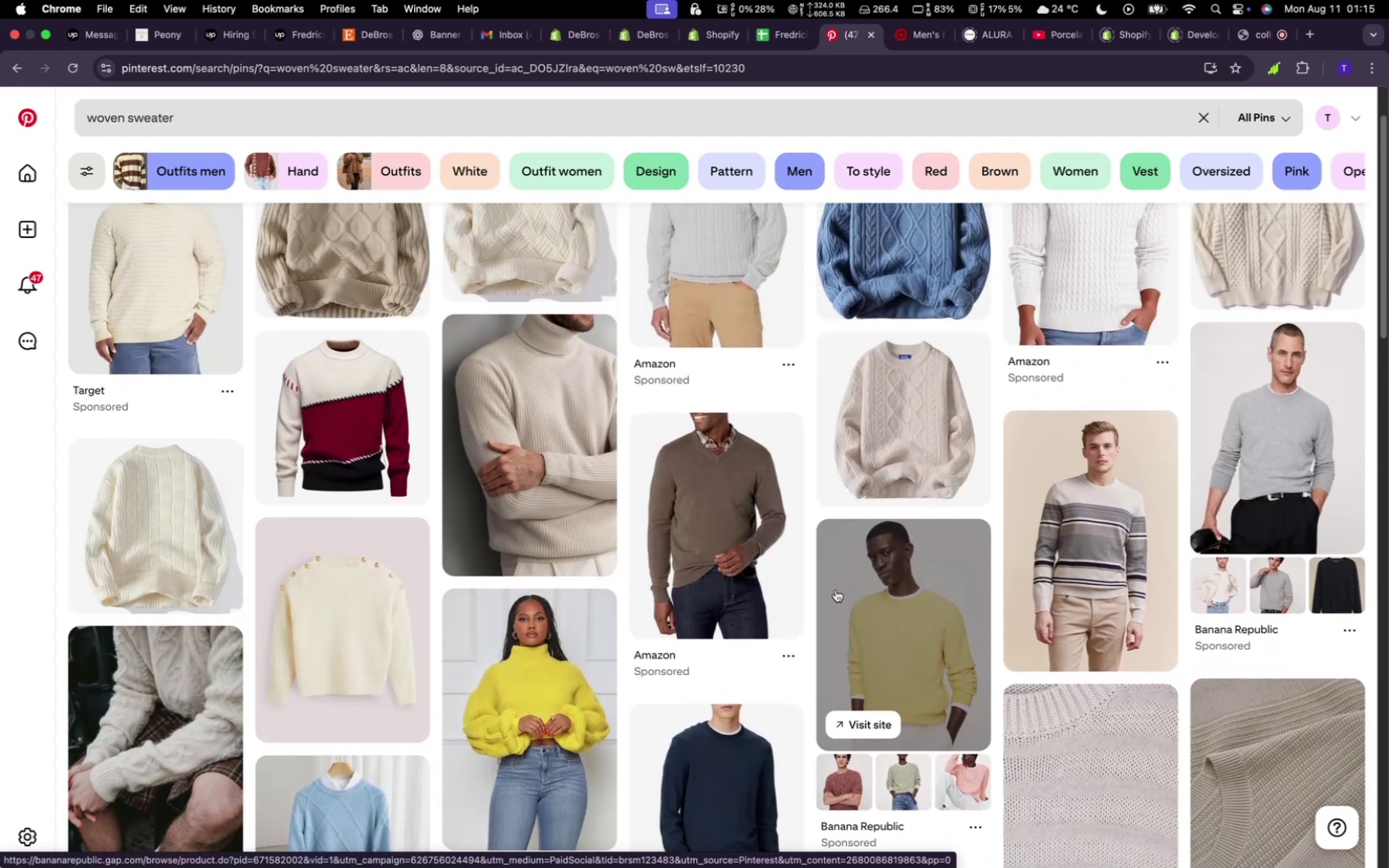 
wait(8.3)
 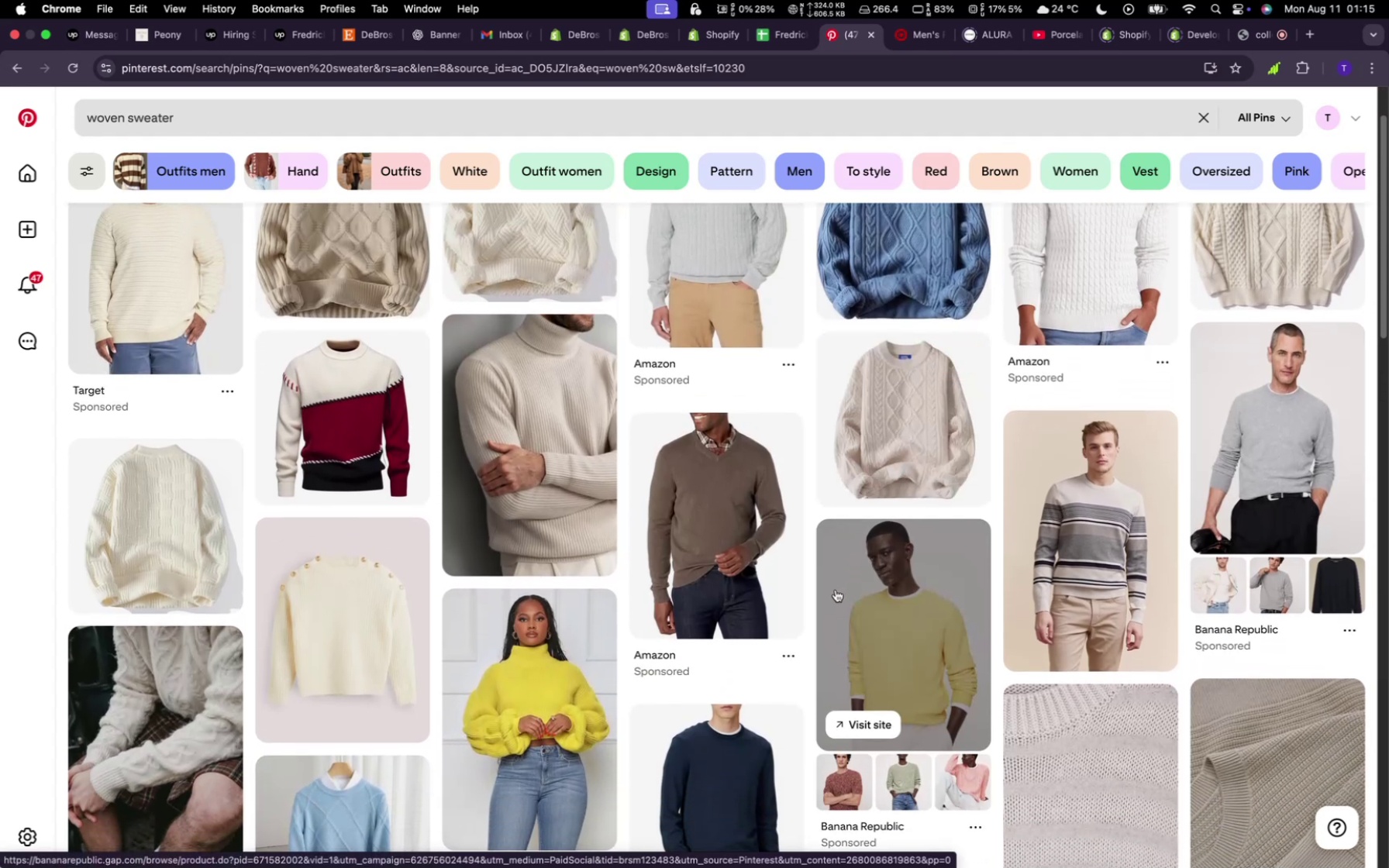 
left_click([367, 29])
 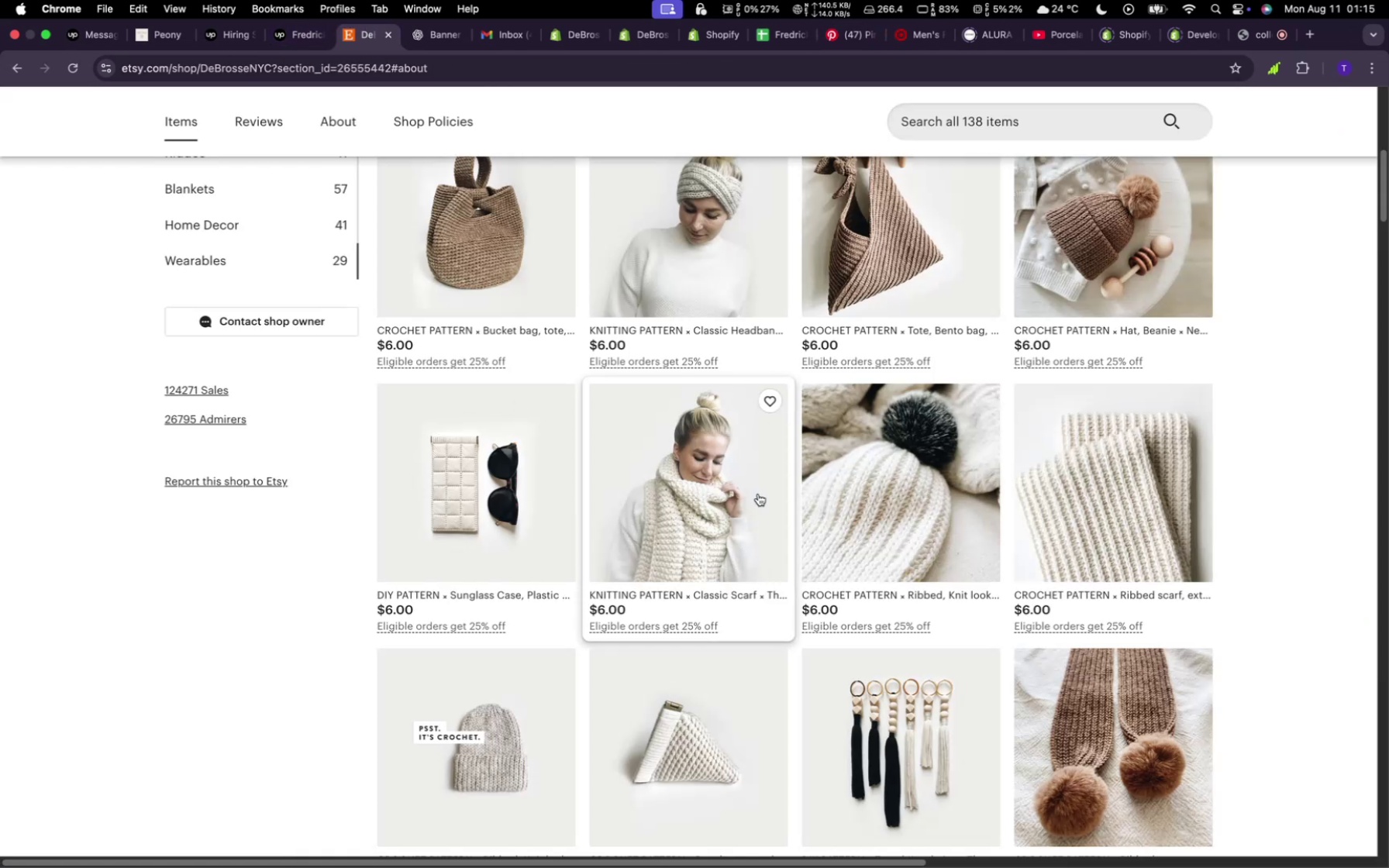 
scroll: coordinate [780, 516], scroll_direction: up, amount: 7.0
 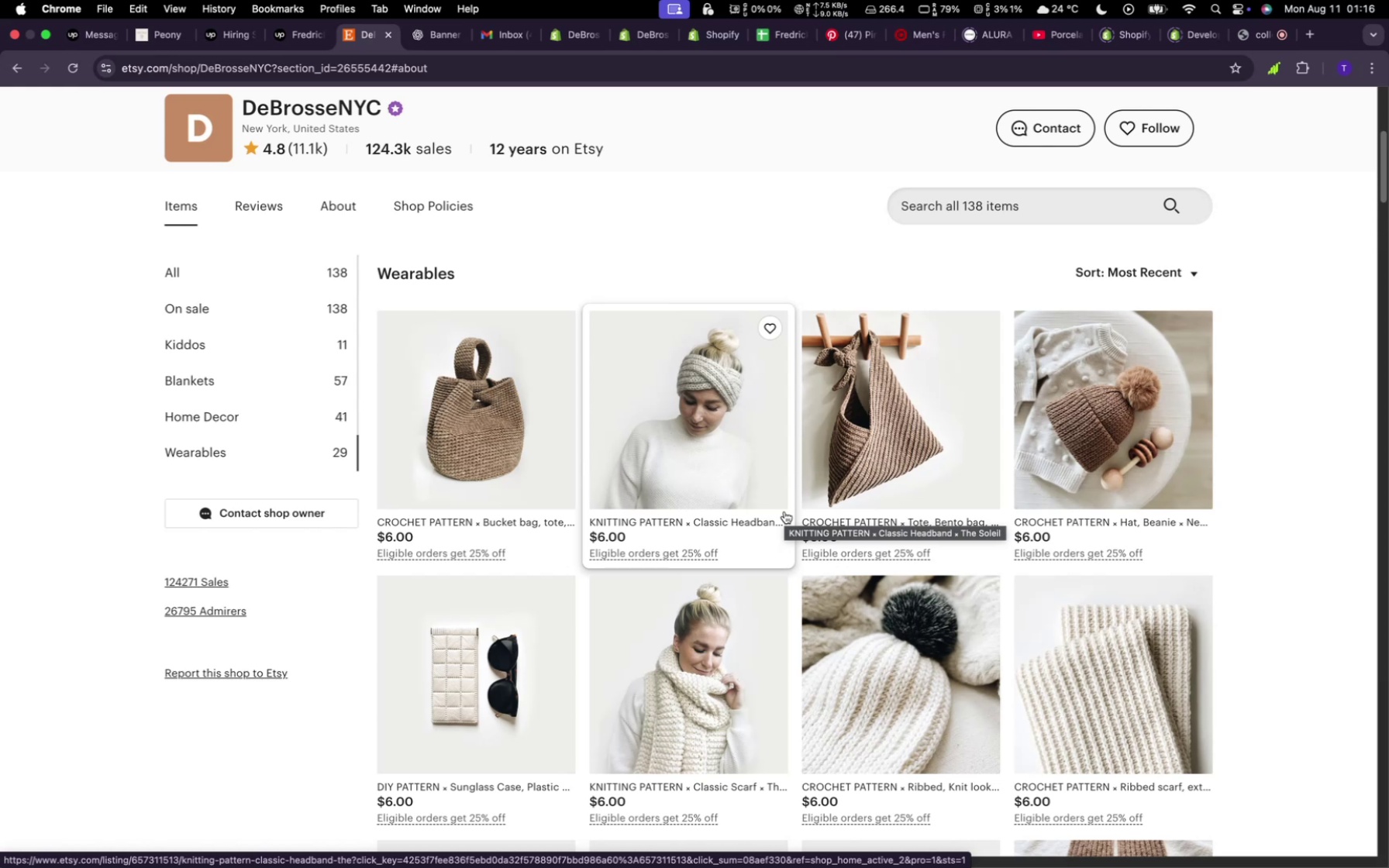 
wait(34.61)
 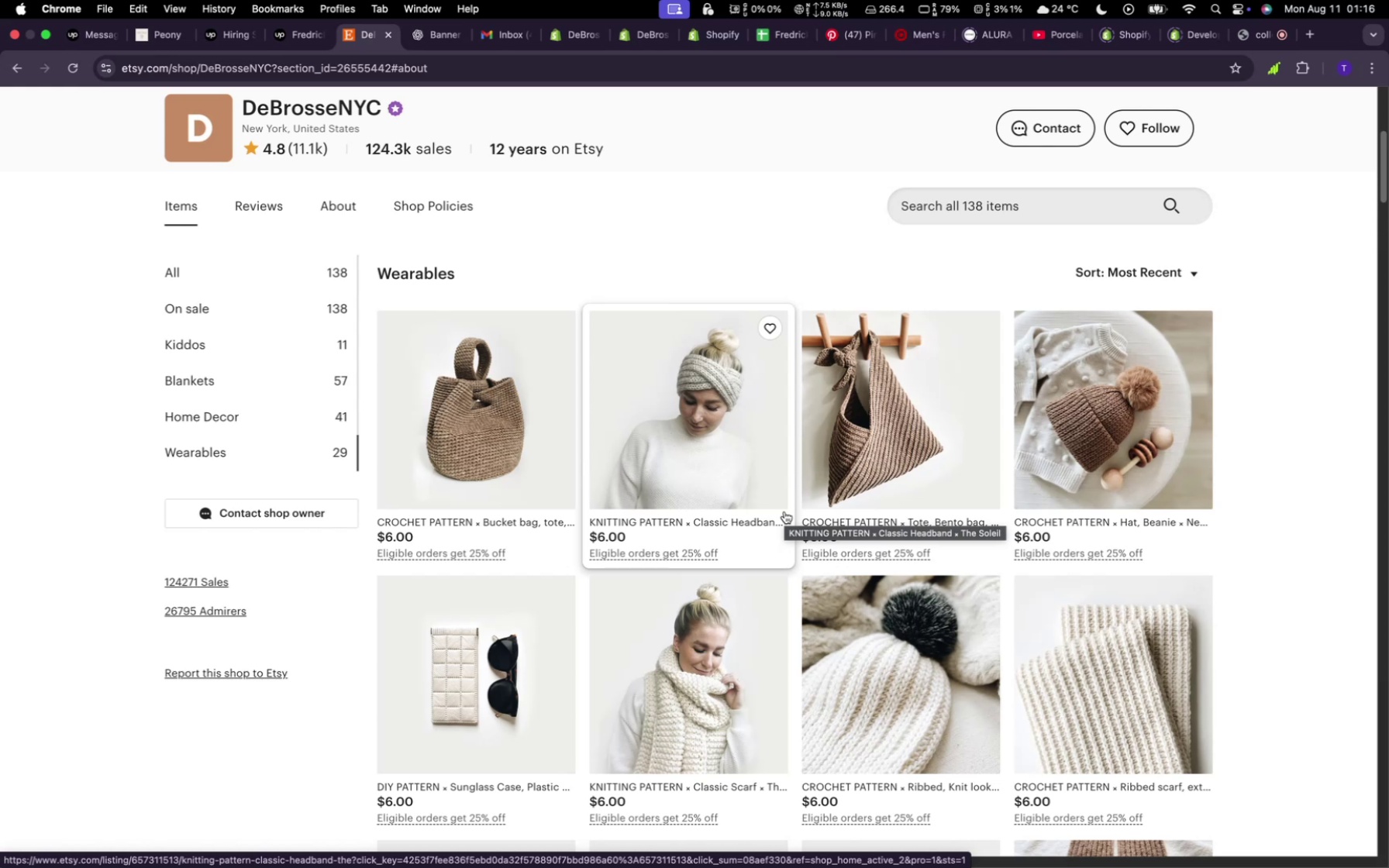 
left_click([734, 735])
 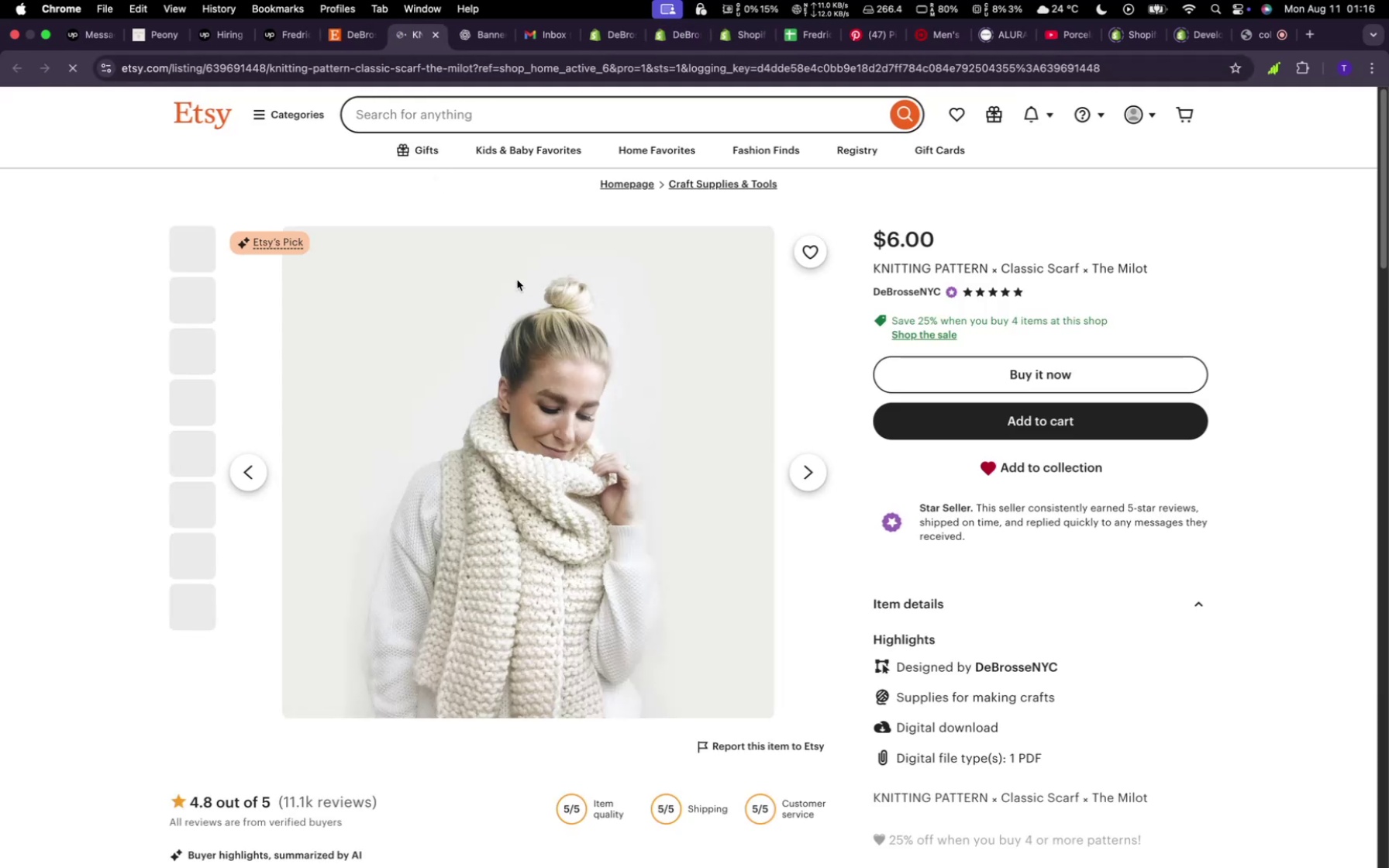 
right_click([506, 484])
 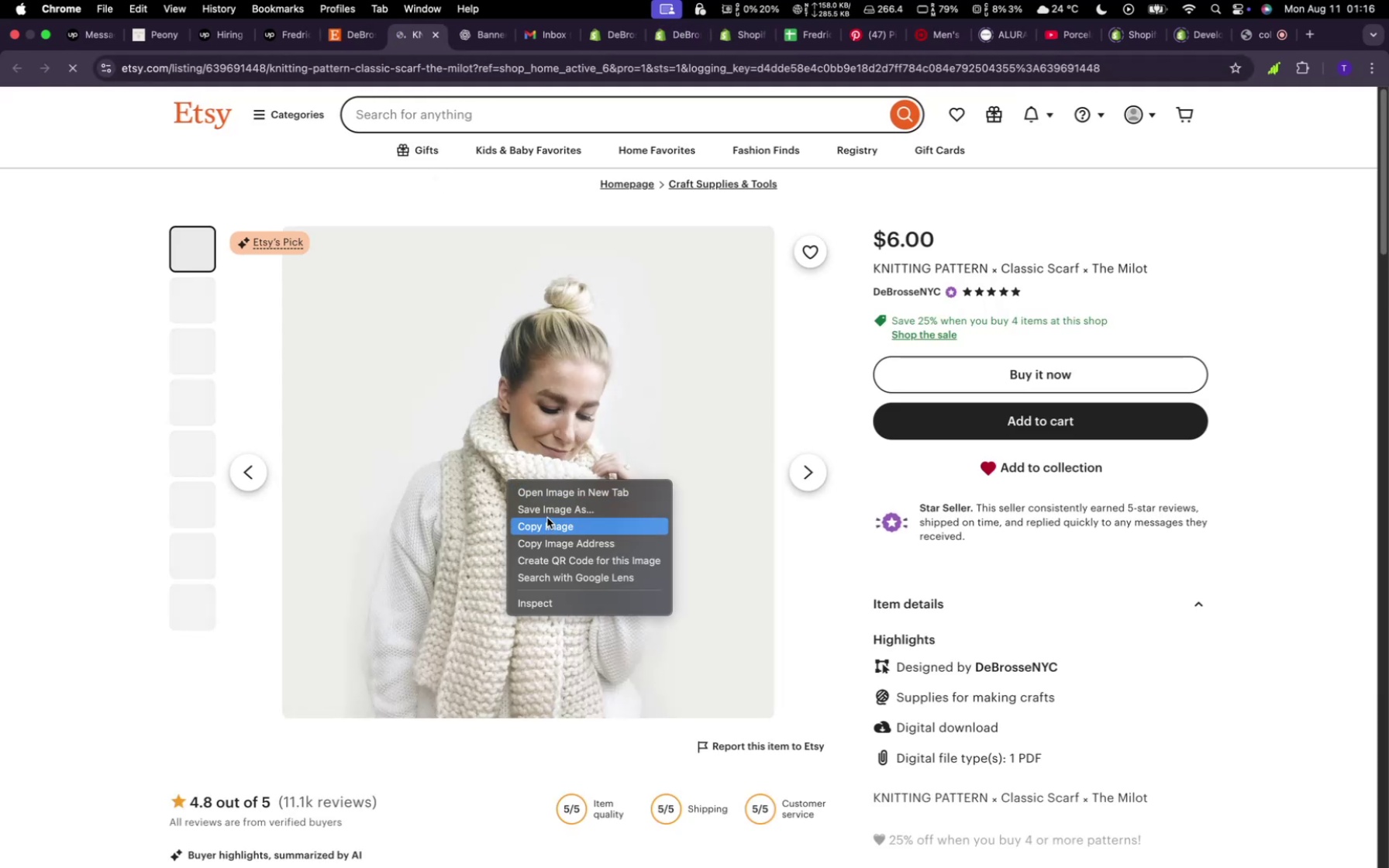 
left_click([547, 513])
 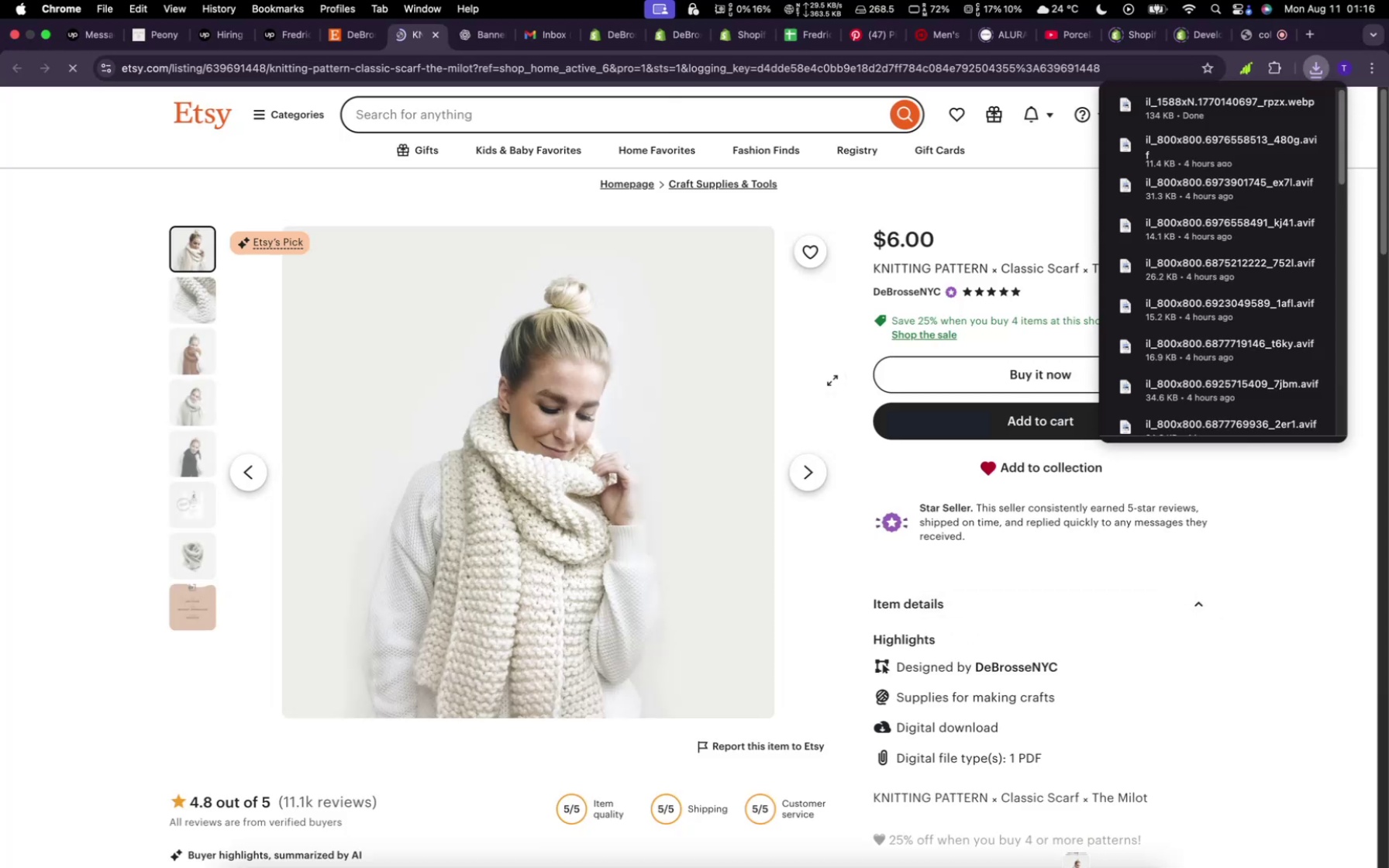 
wait(7.03)
 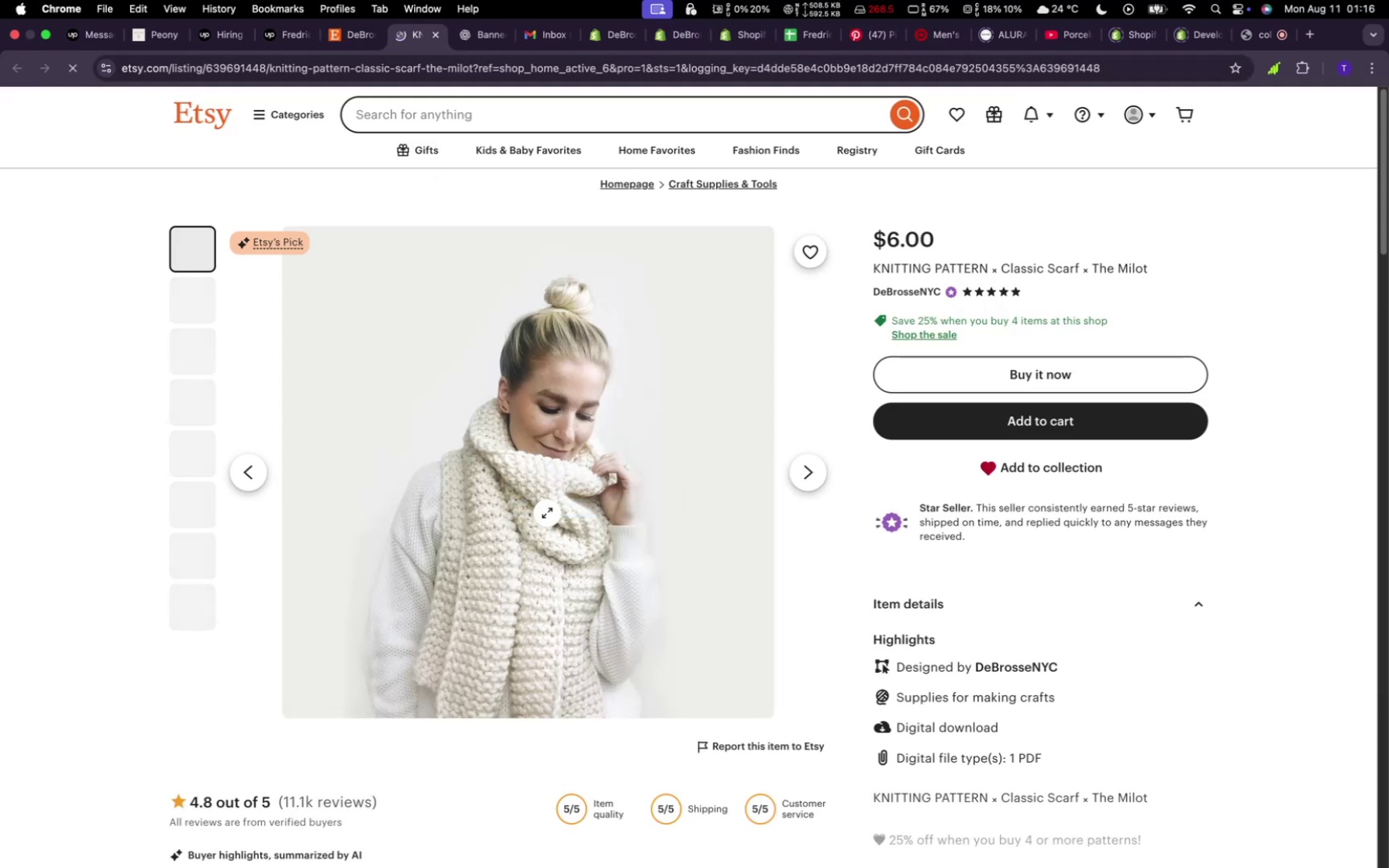 
left_click([850, 350])
 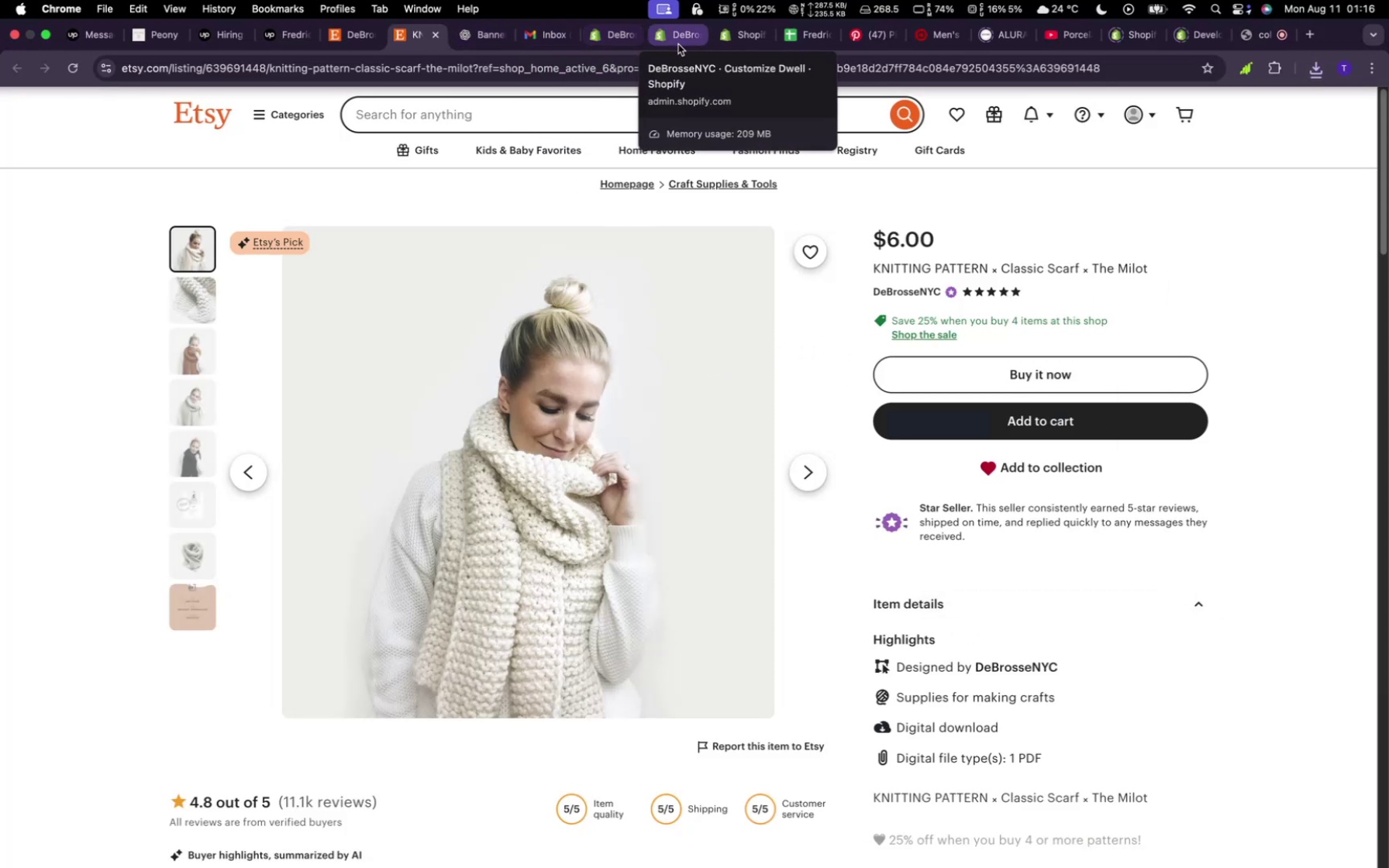 
left_click([614, 44])
 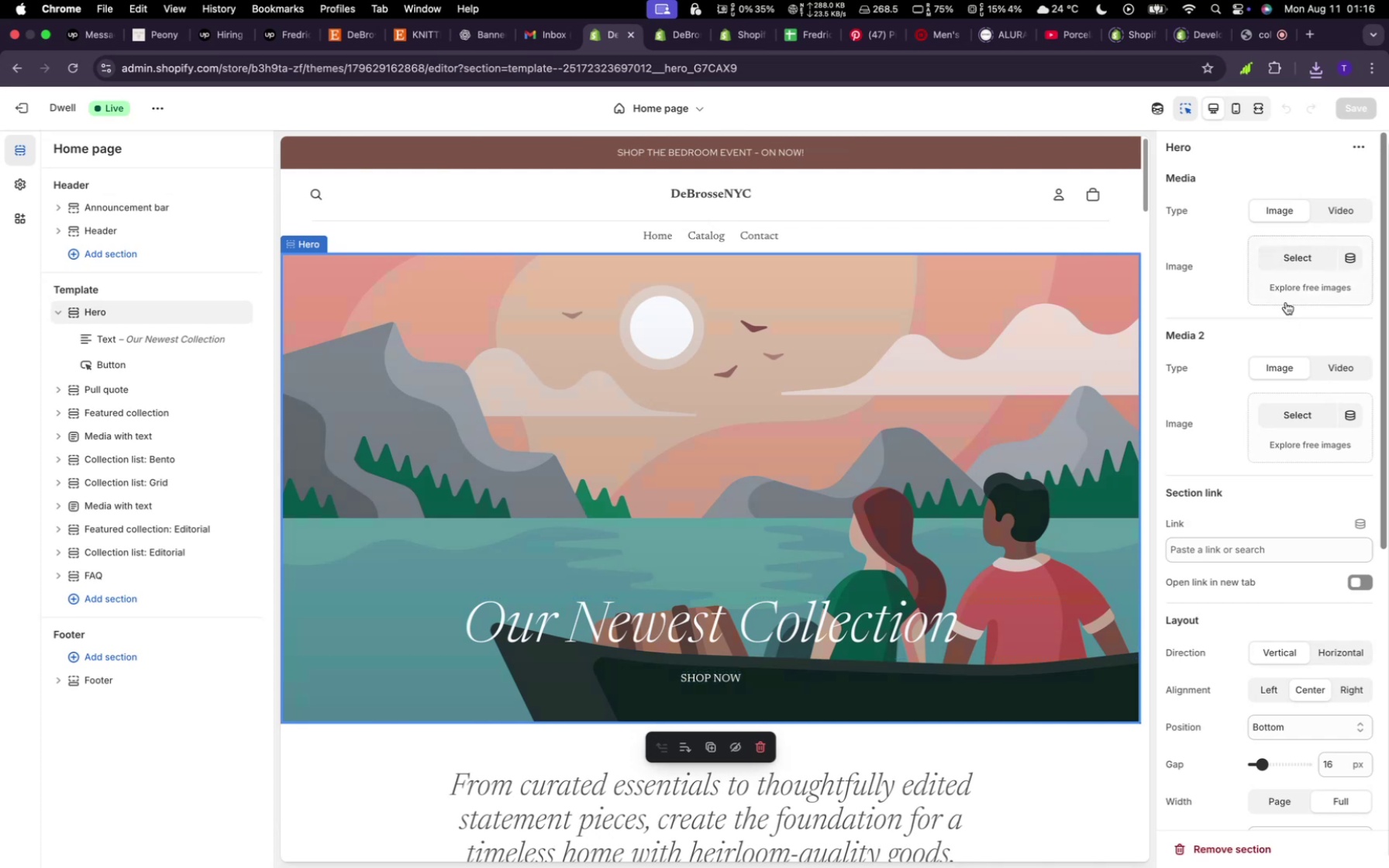 
wait(5.46)
 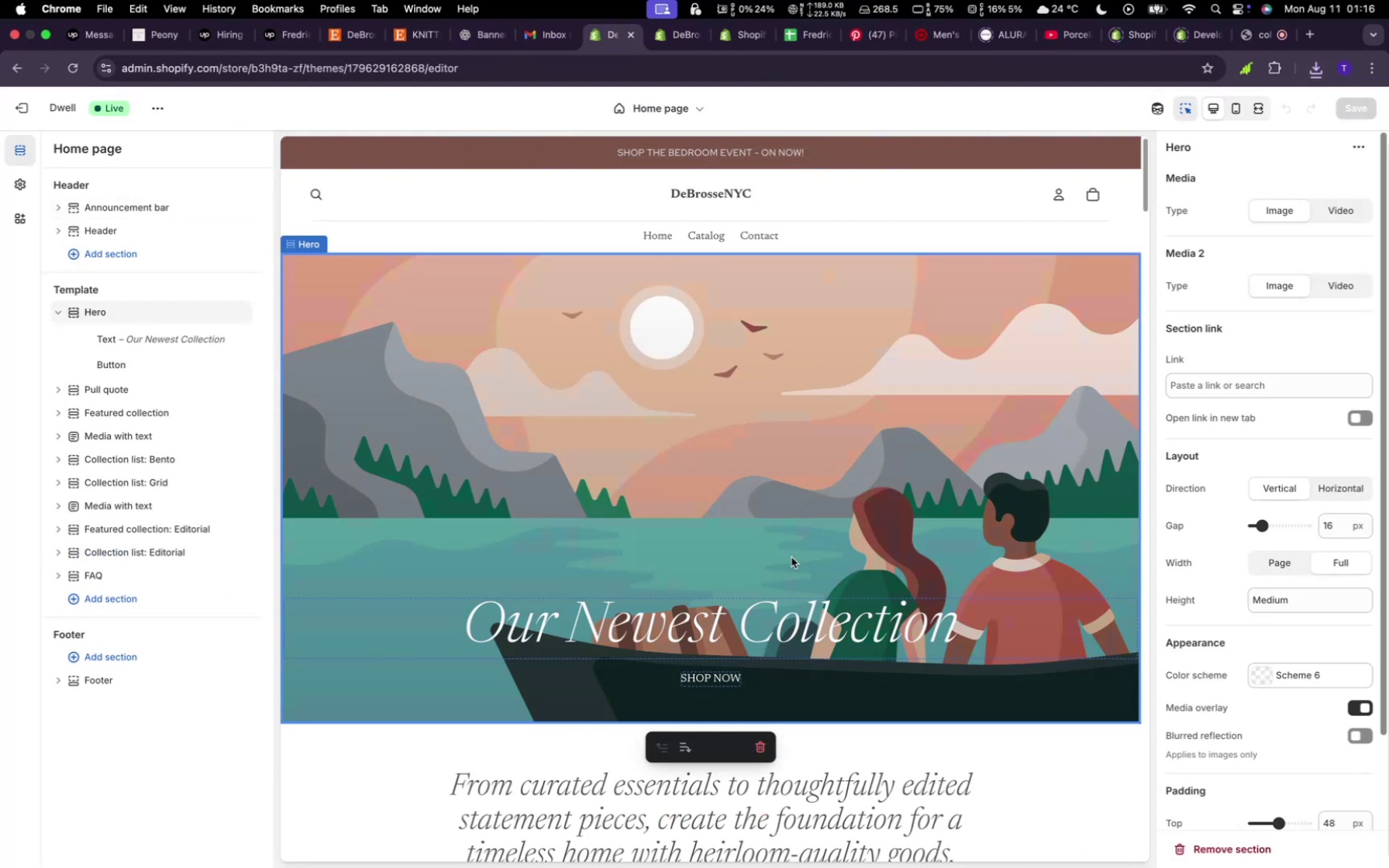 
left_click([1291, 264])
 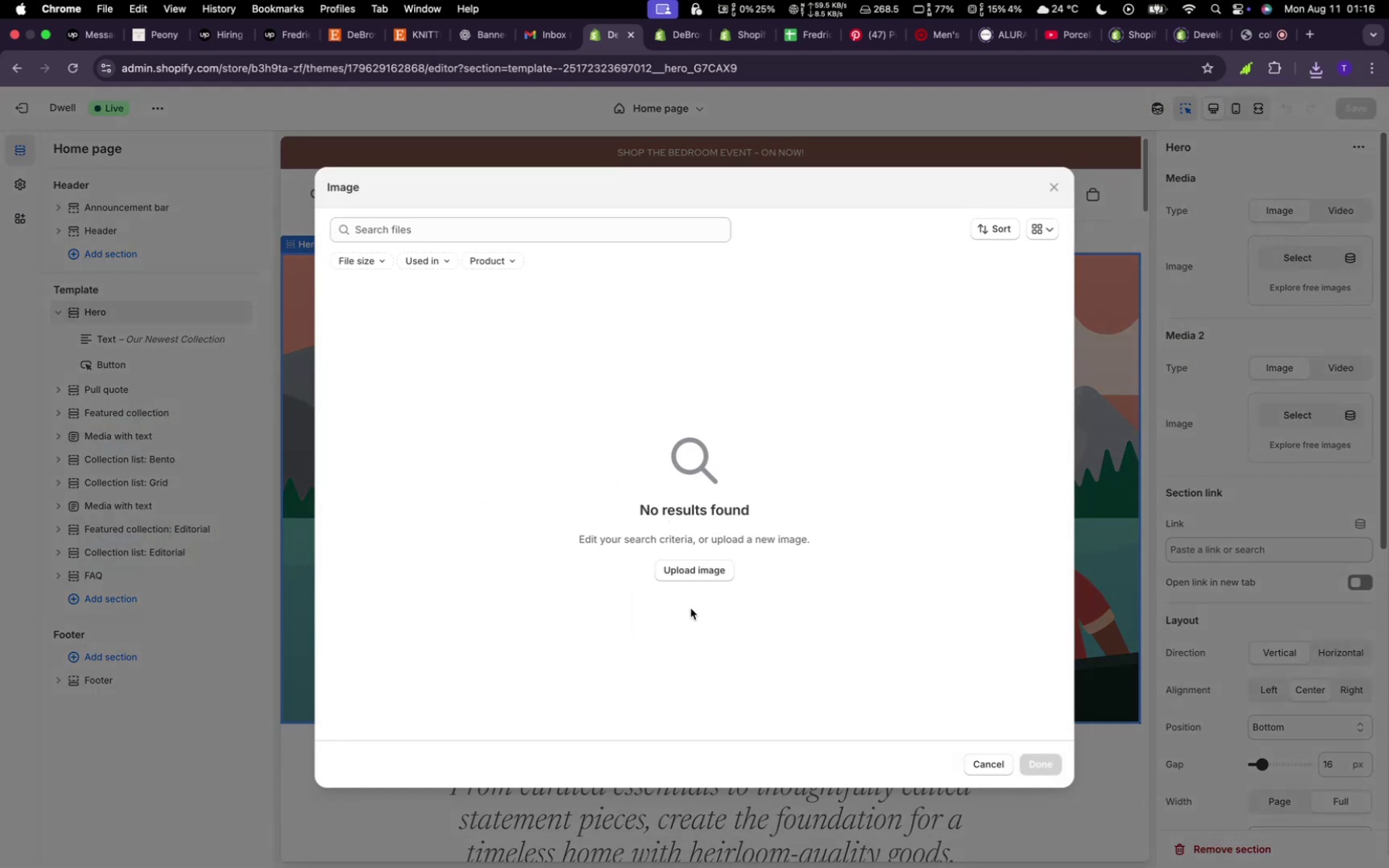 
left_click([684, 569])
 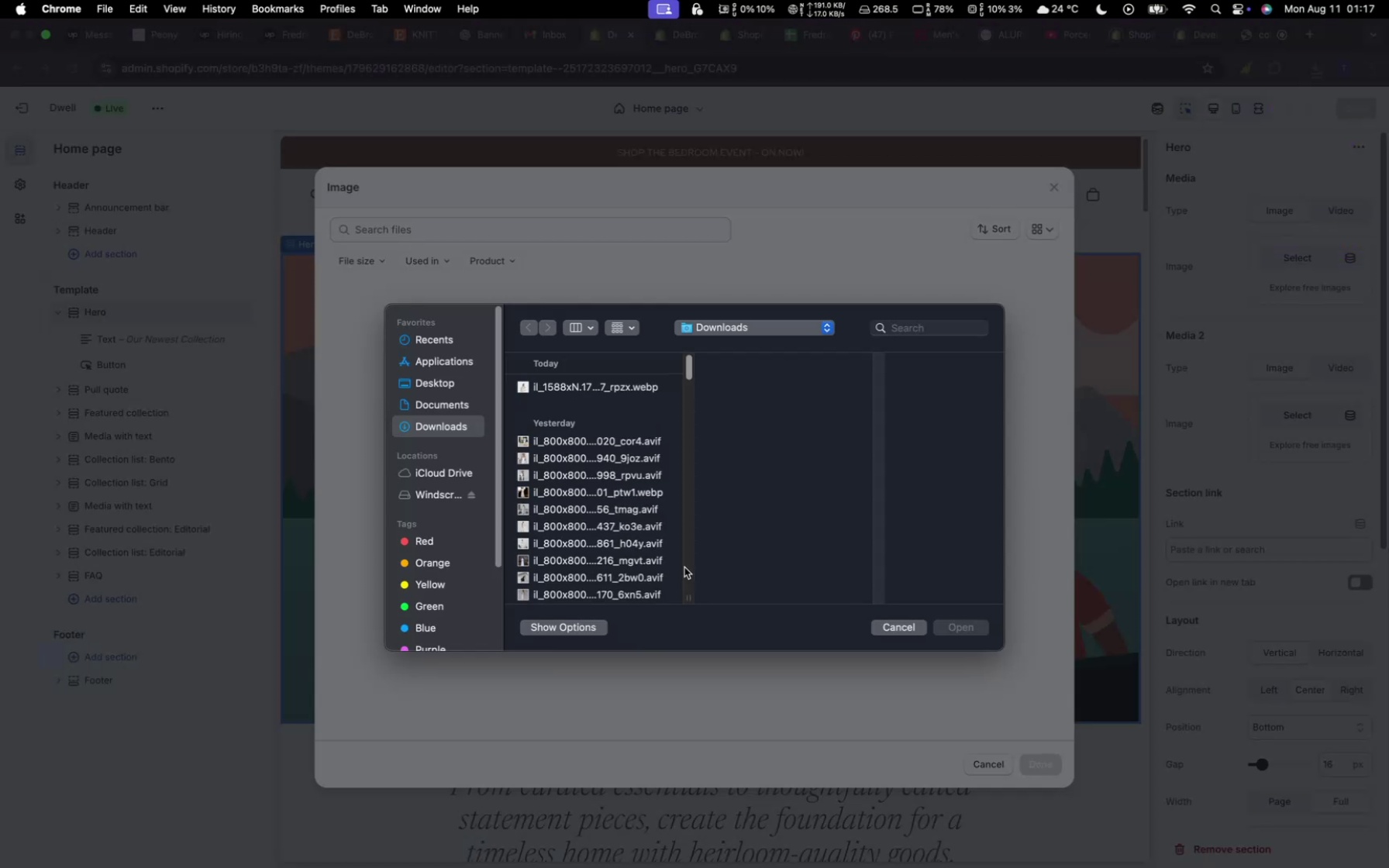 
wait(8.17)
 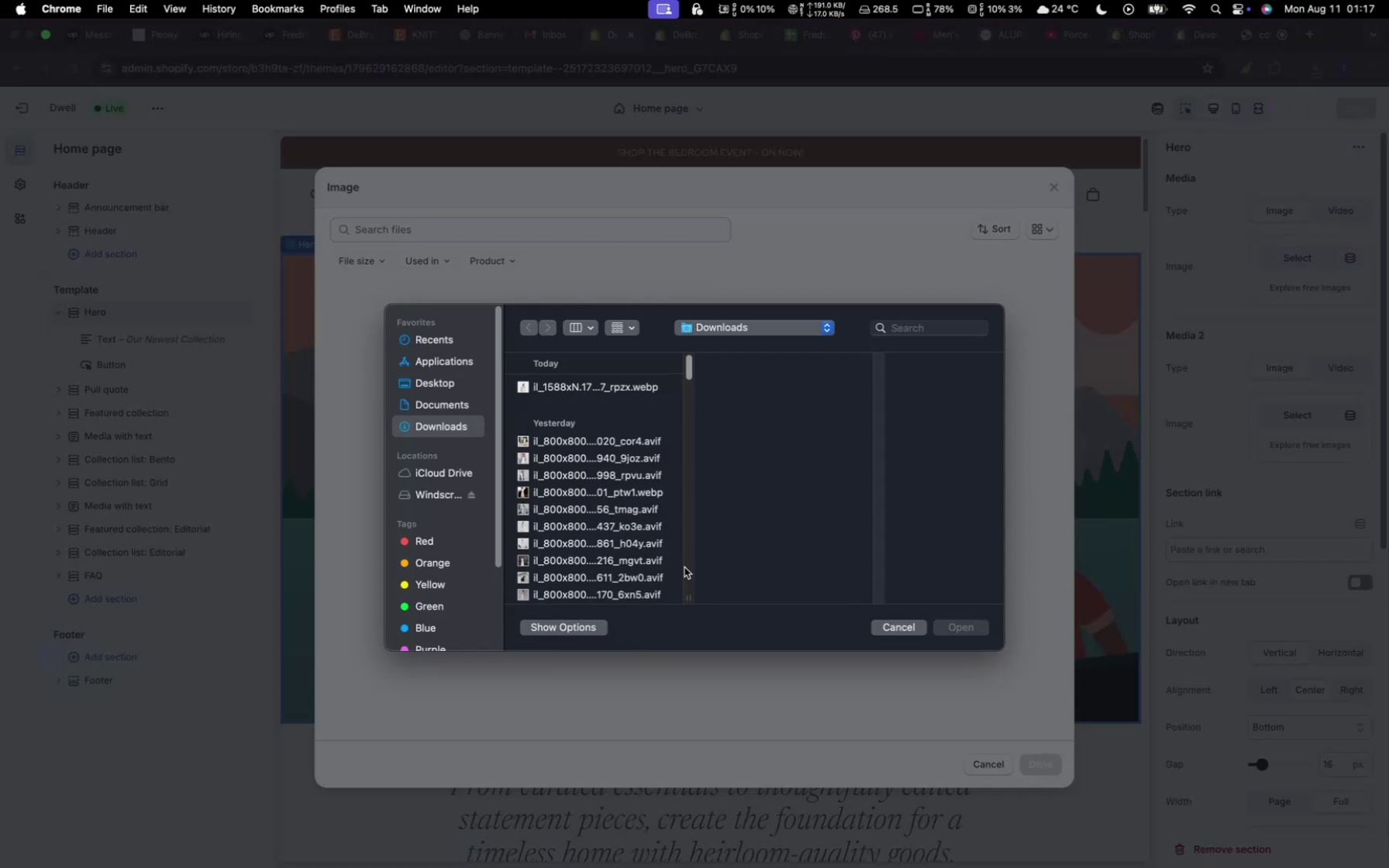 
left_click([955, 624])
 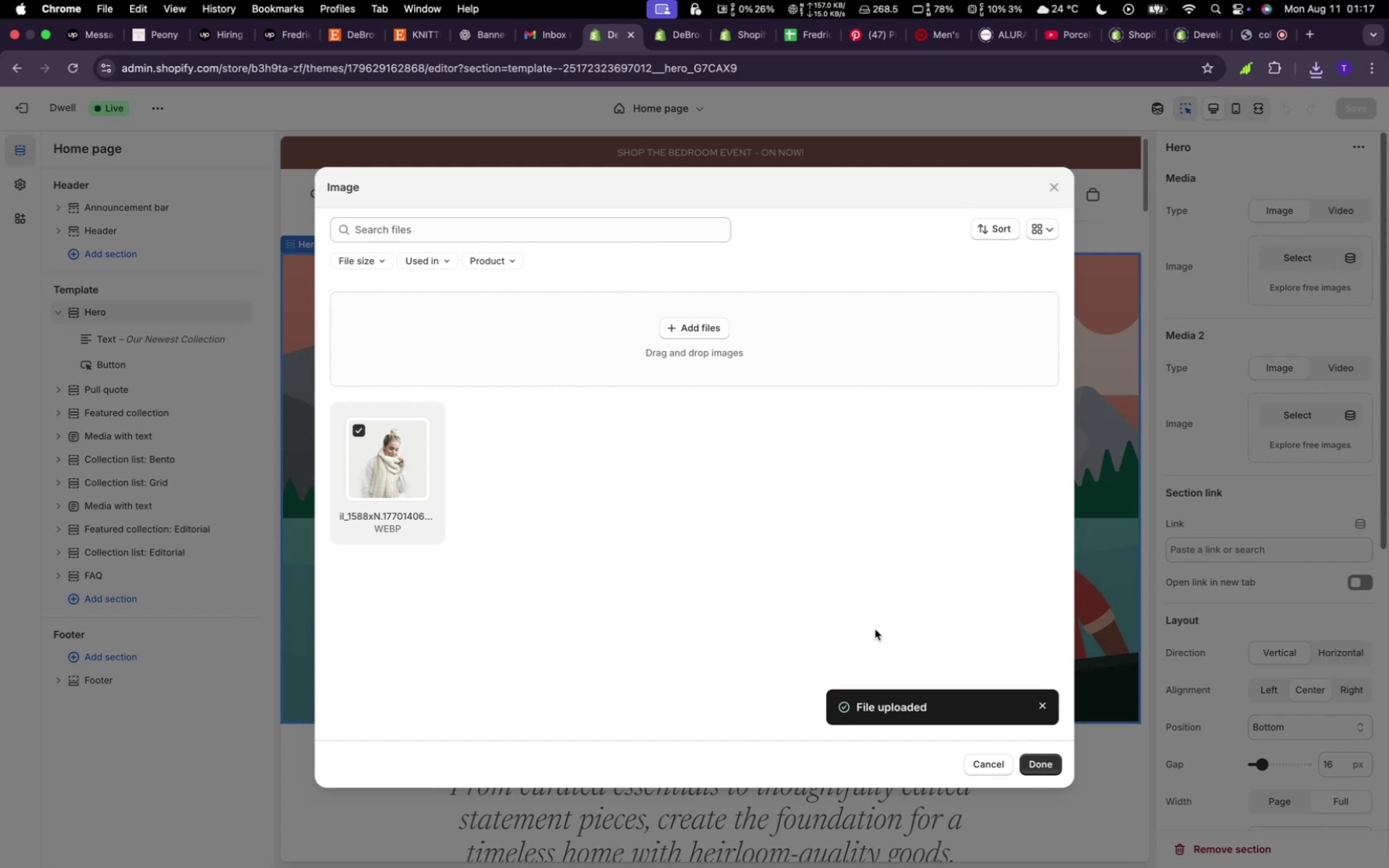 
wait(6.89)
 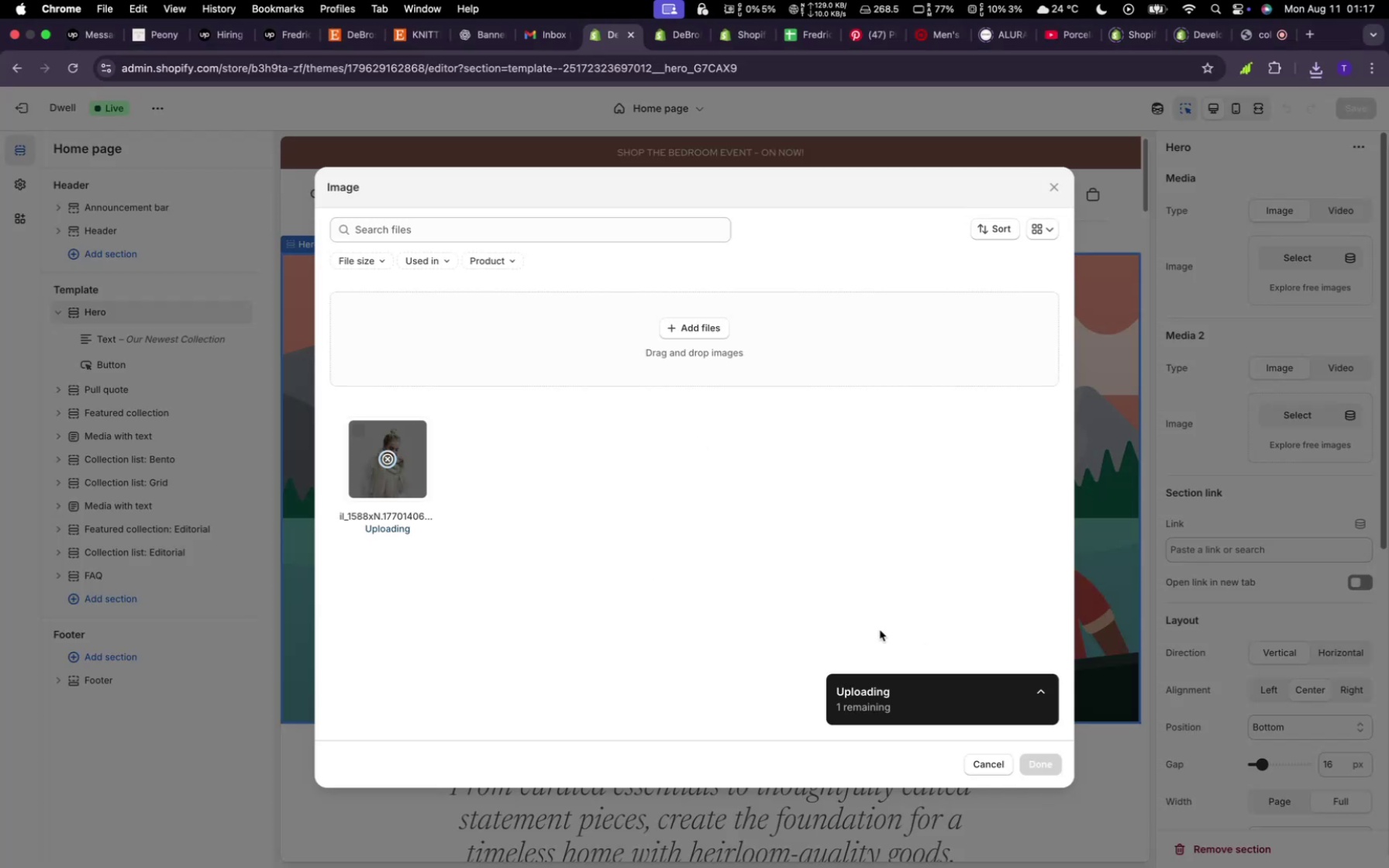 
left_click([1049, 774])
 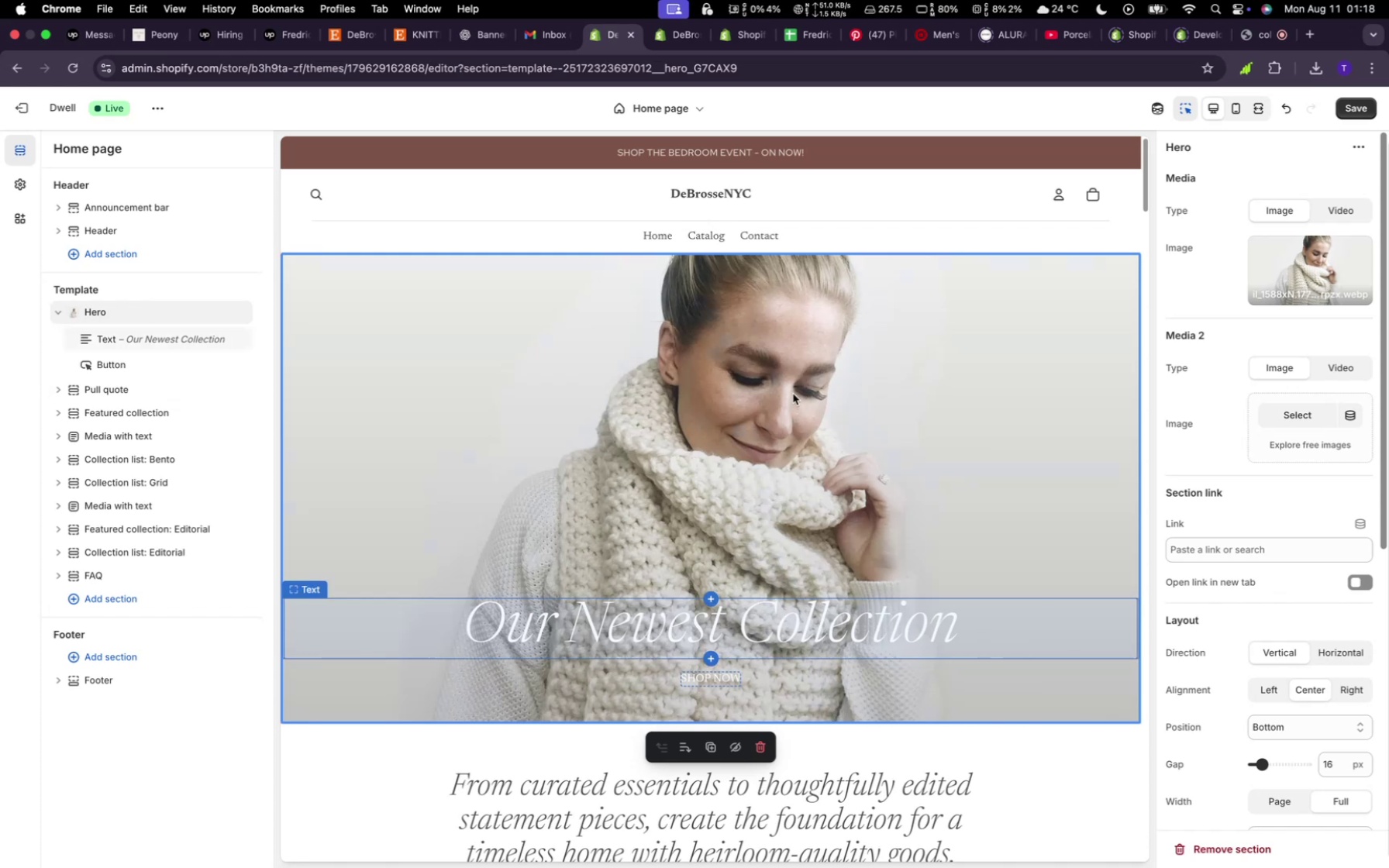 
wait(60.72)
 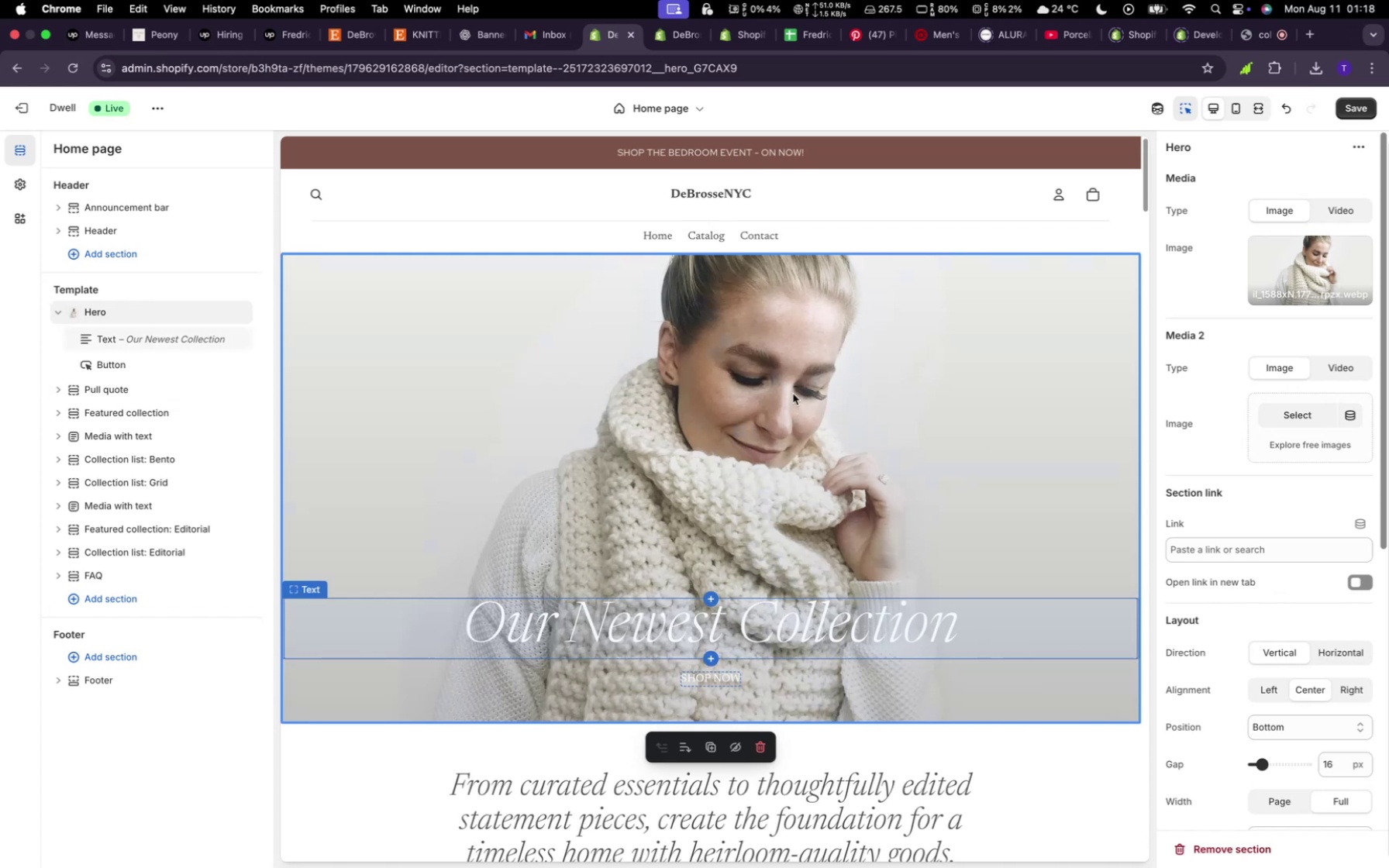 
left_click([604, 591])
 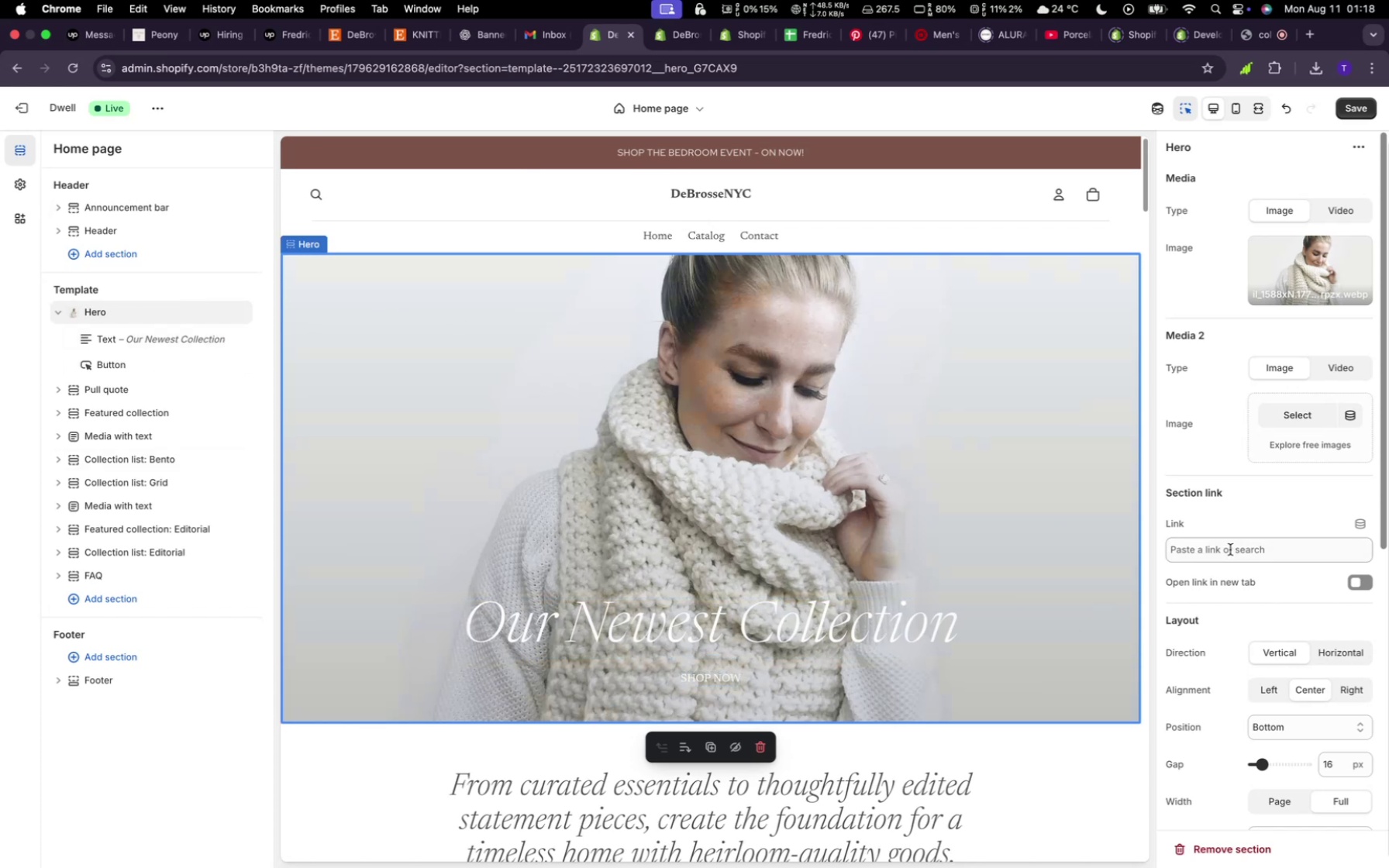 
mouse_move([808, 625])
 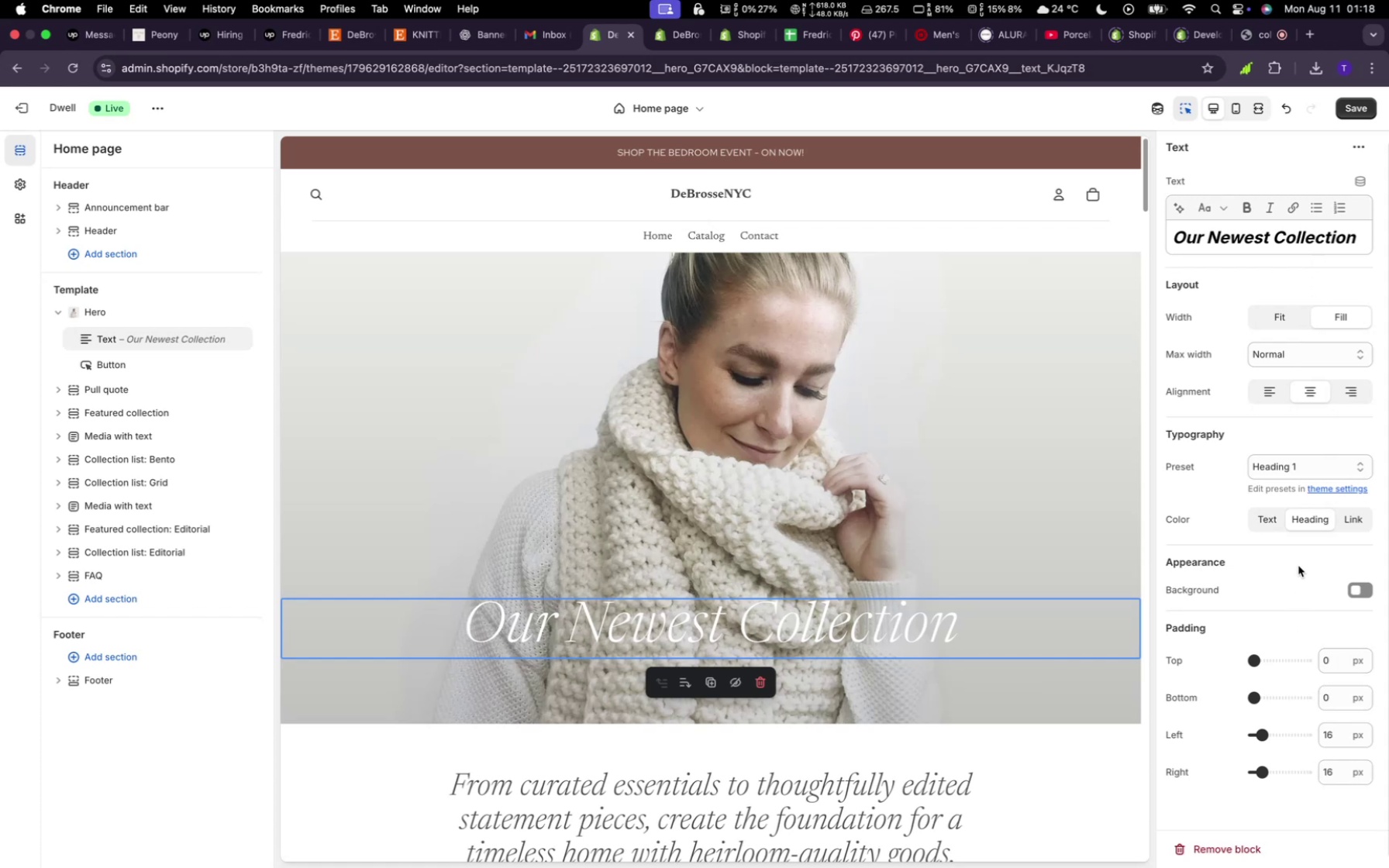 
wait(5.7)
 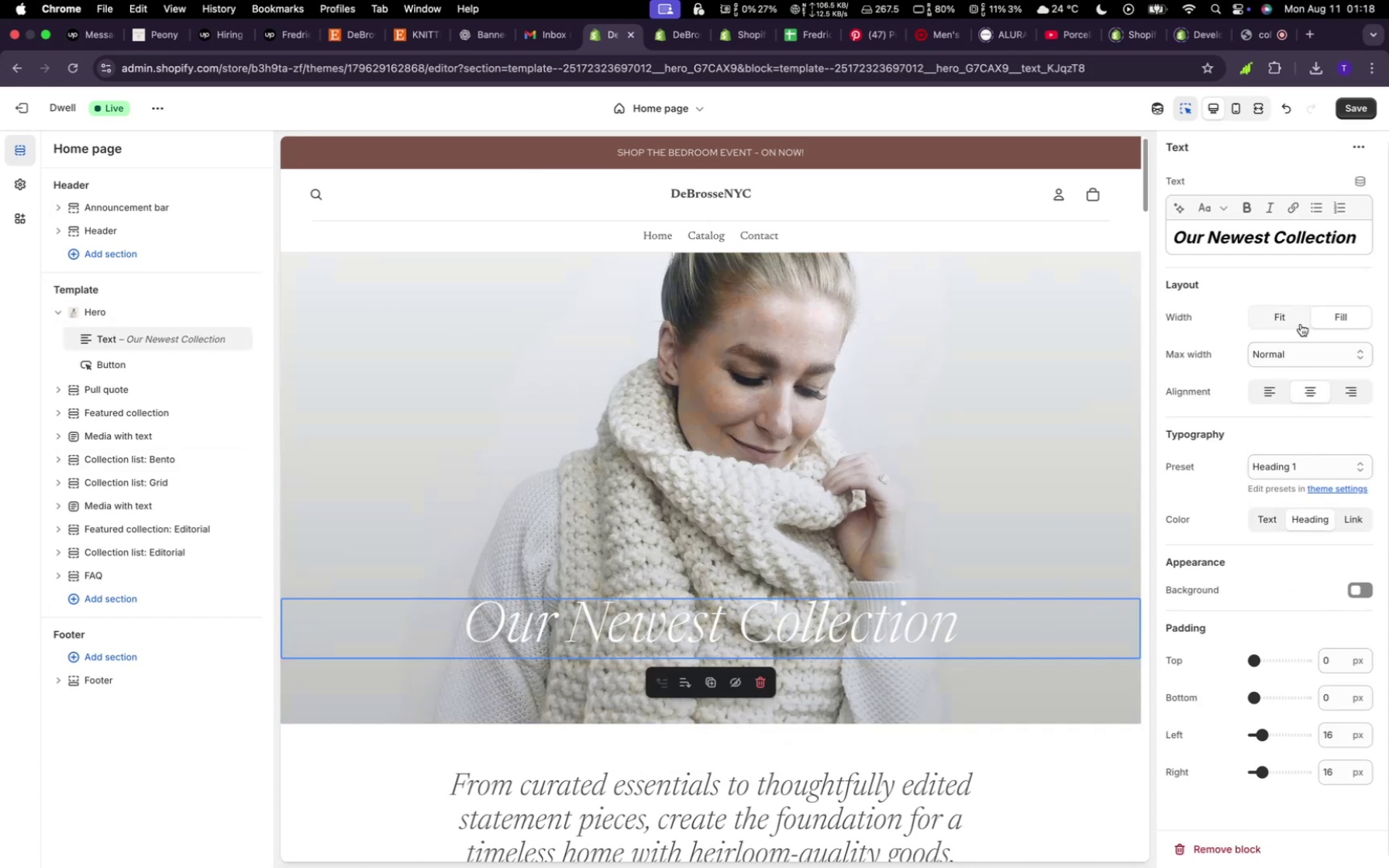 
left_click([1273, 522])
 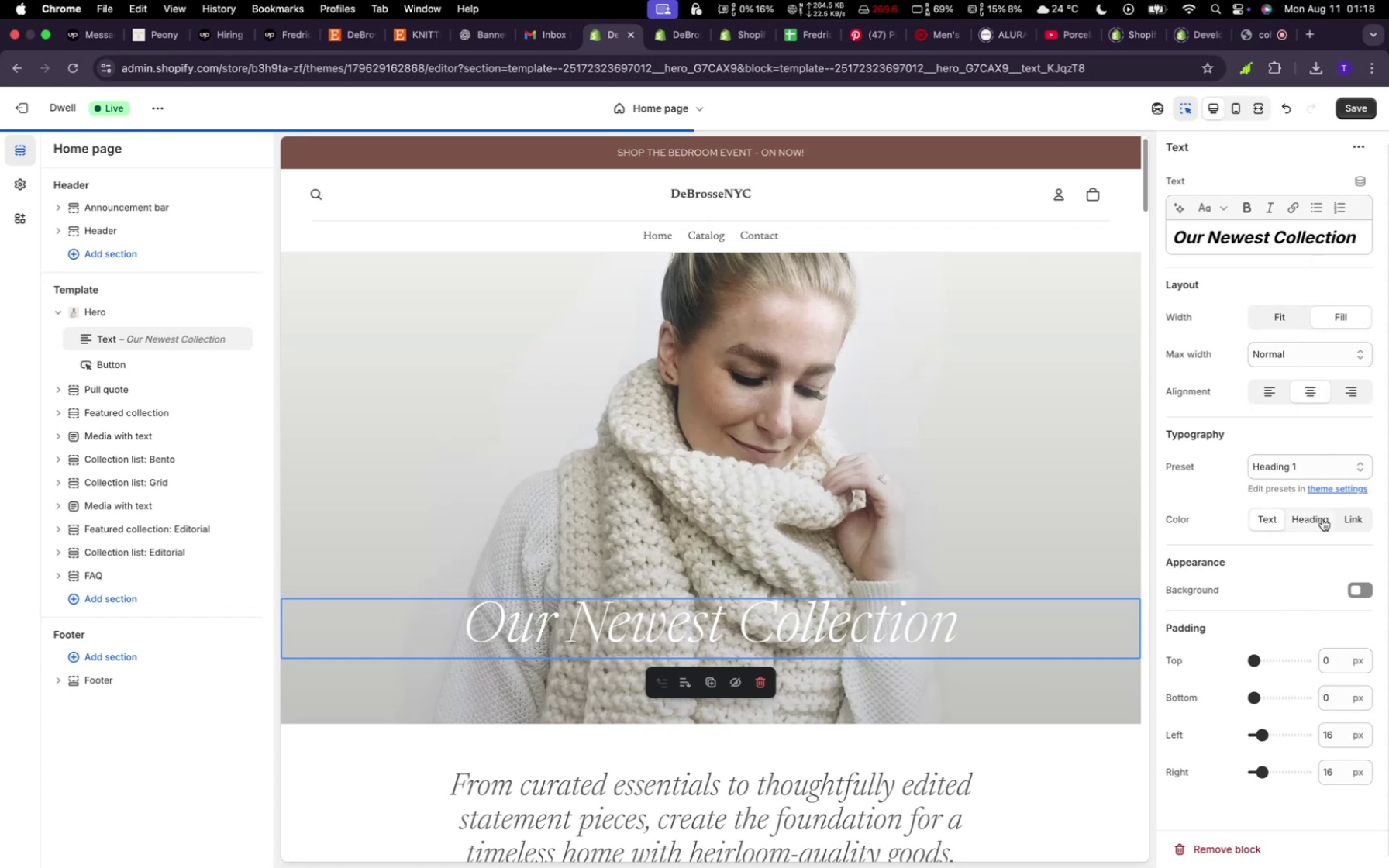 
left_click([1322, 518])
 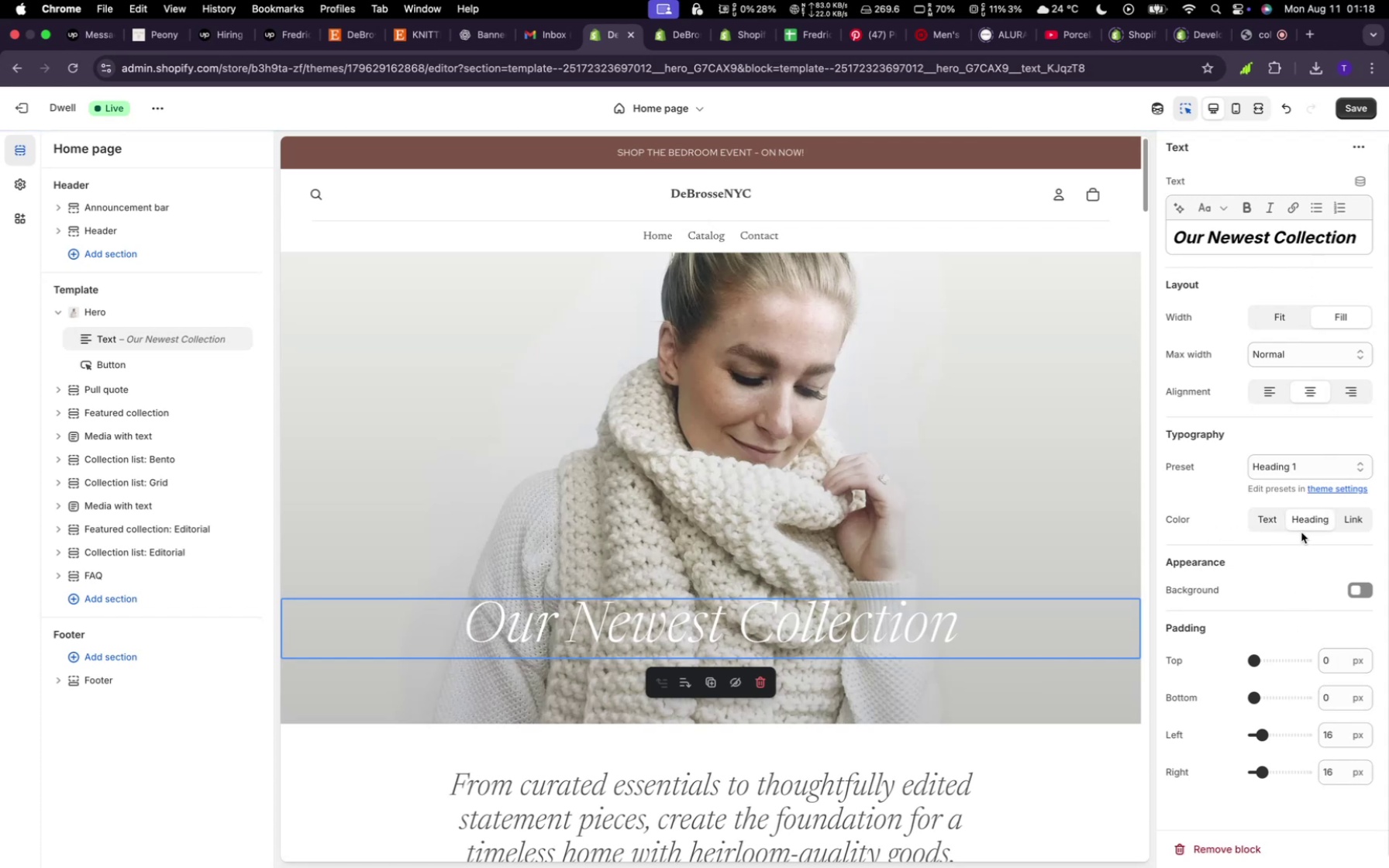 
left_click([1274, 515])
 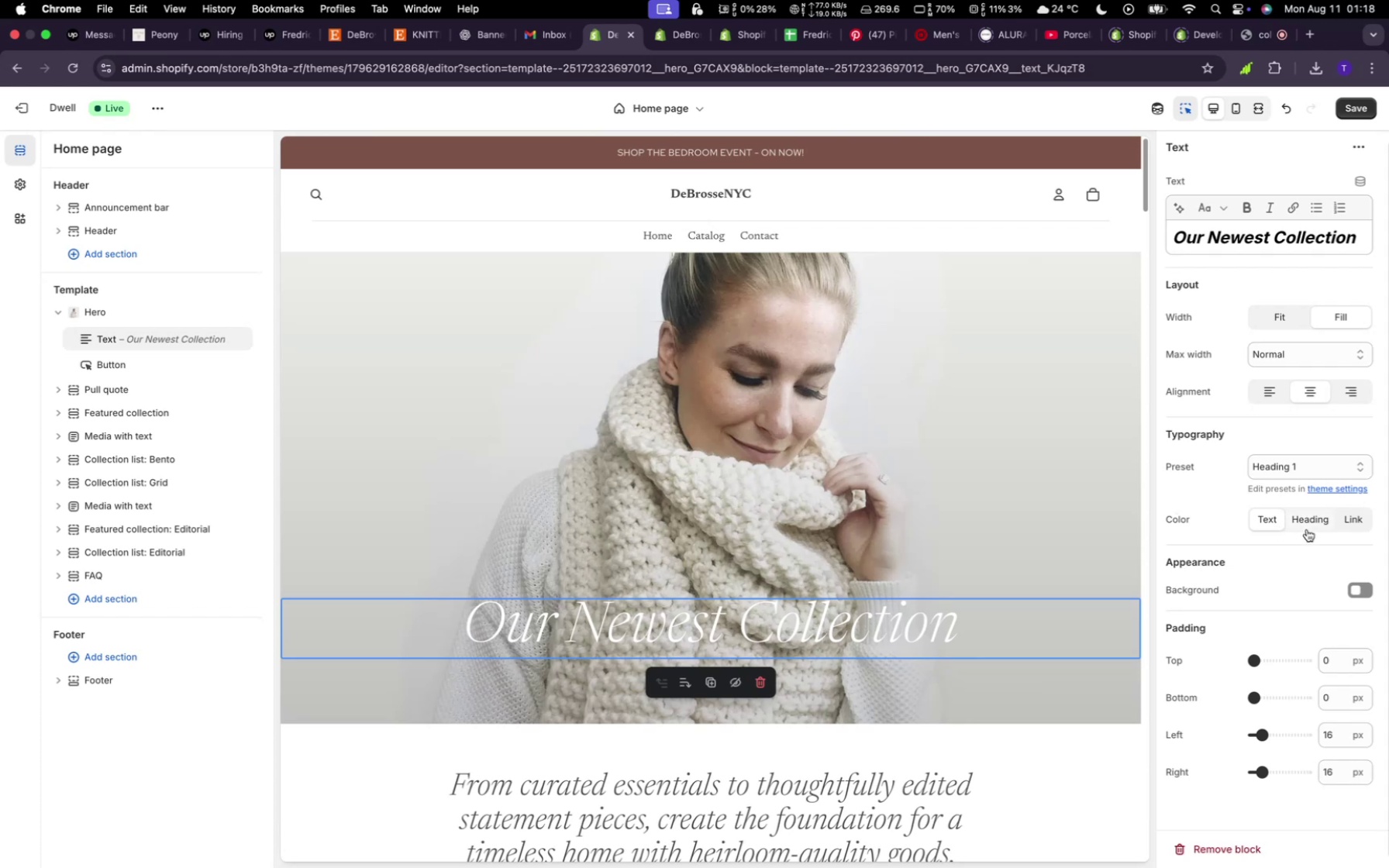 
left_click([1303, 520])
 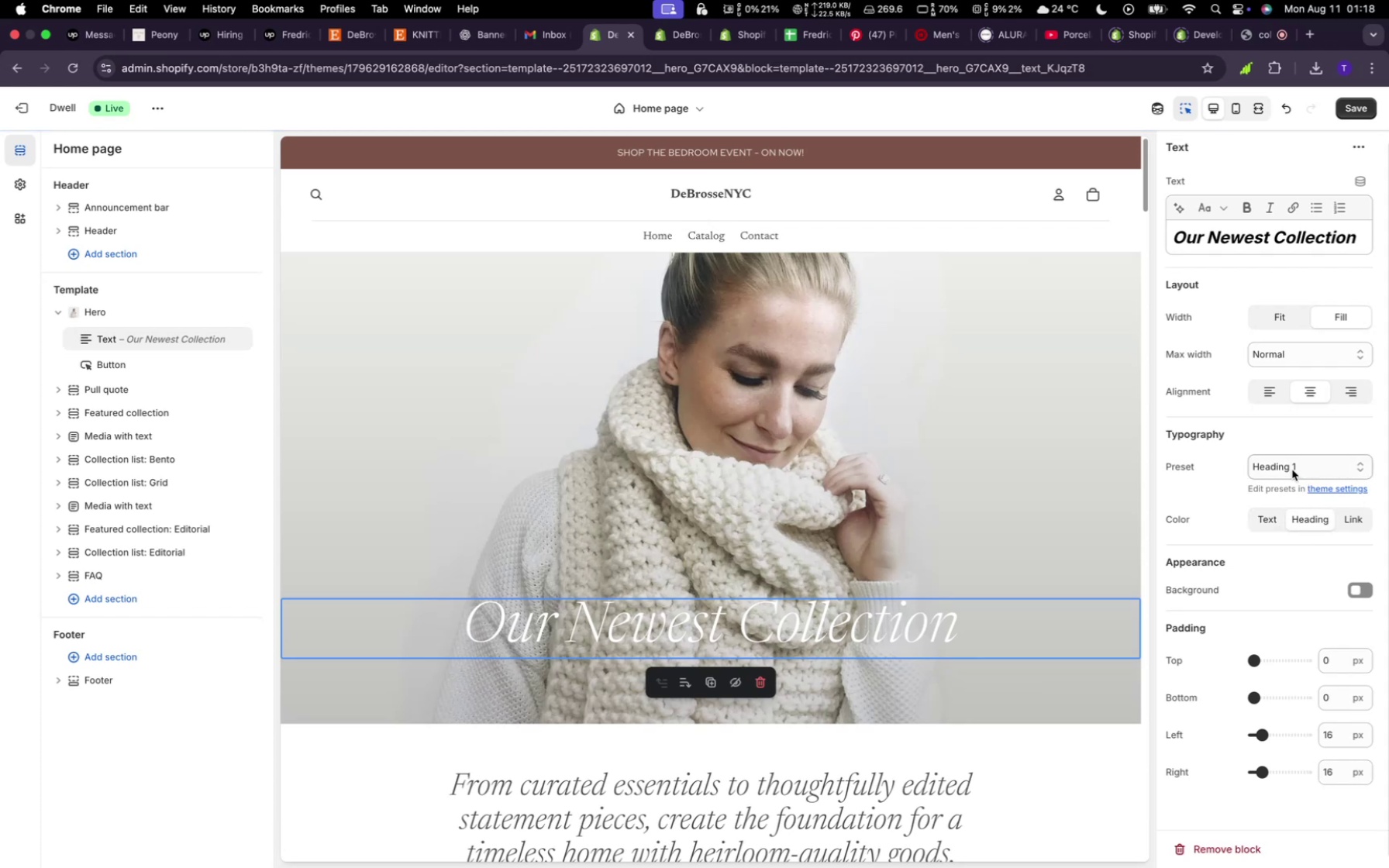 
wait(5.13)
 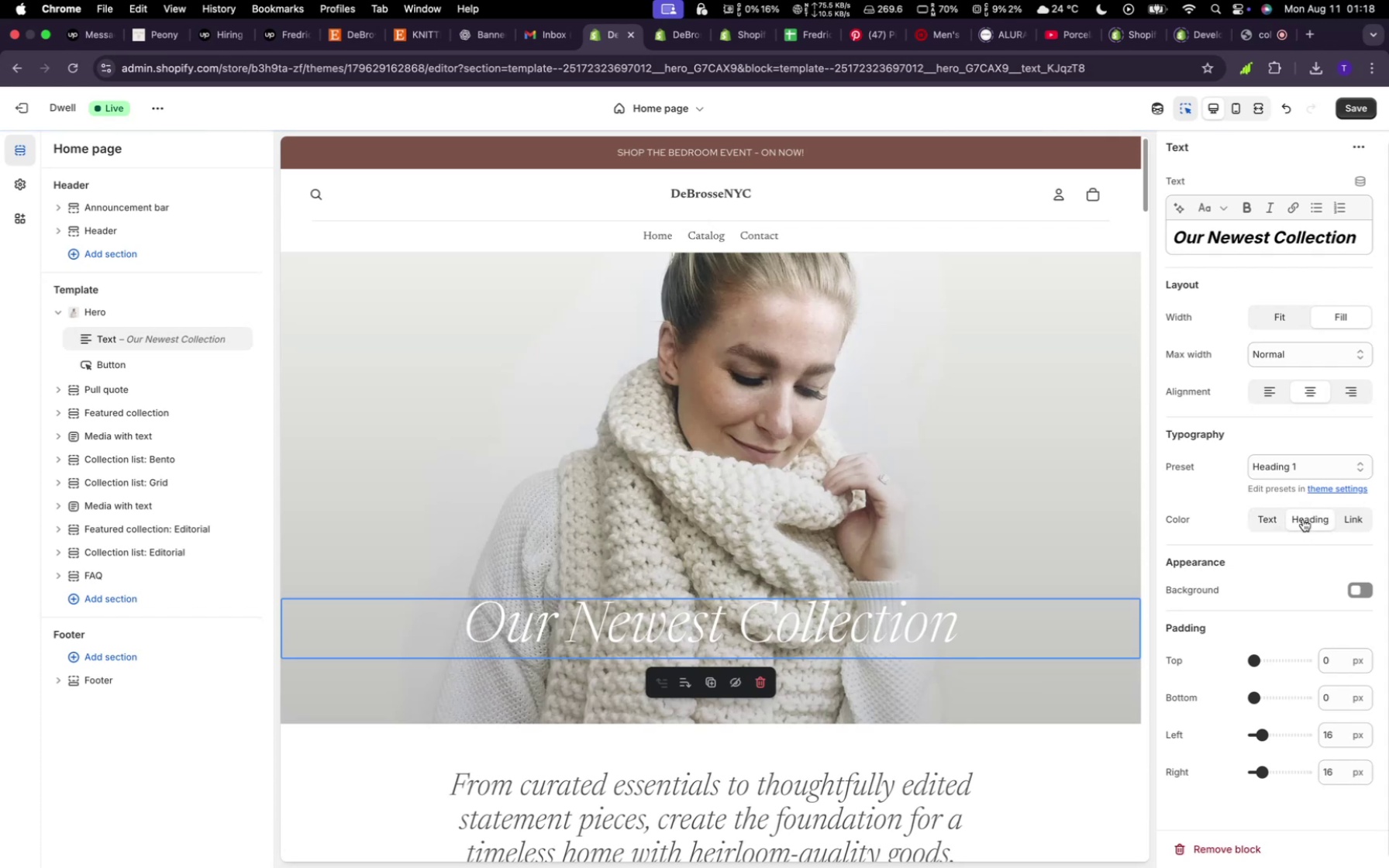 
scroll: coordinate [1293, 644], scroll_direction: down, amount: 9.0
 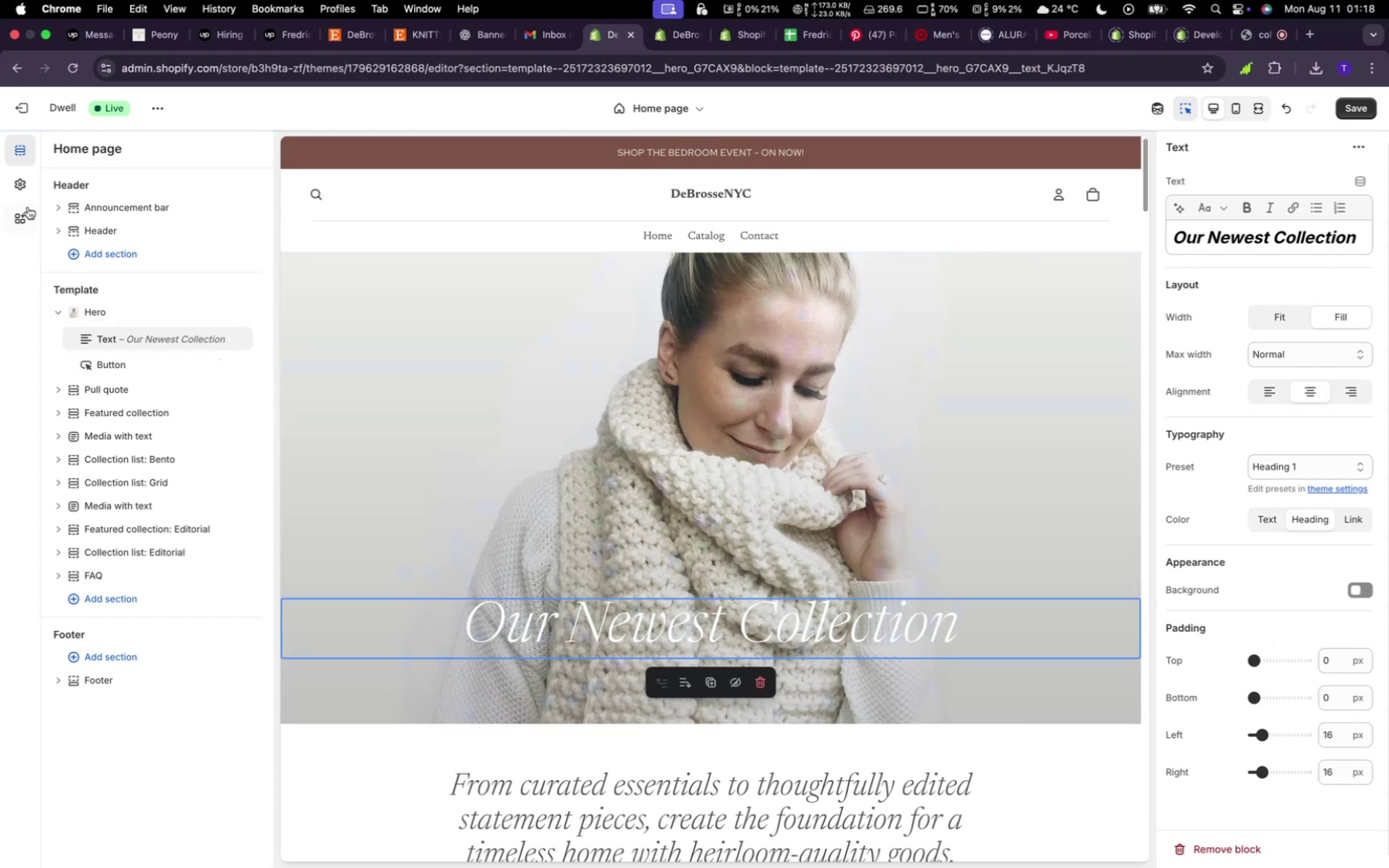 
left_click([10, 180])
 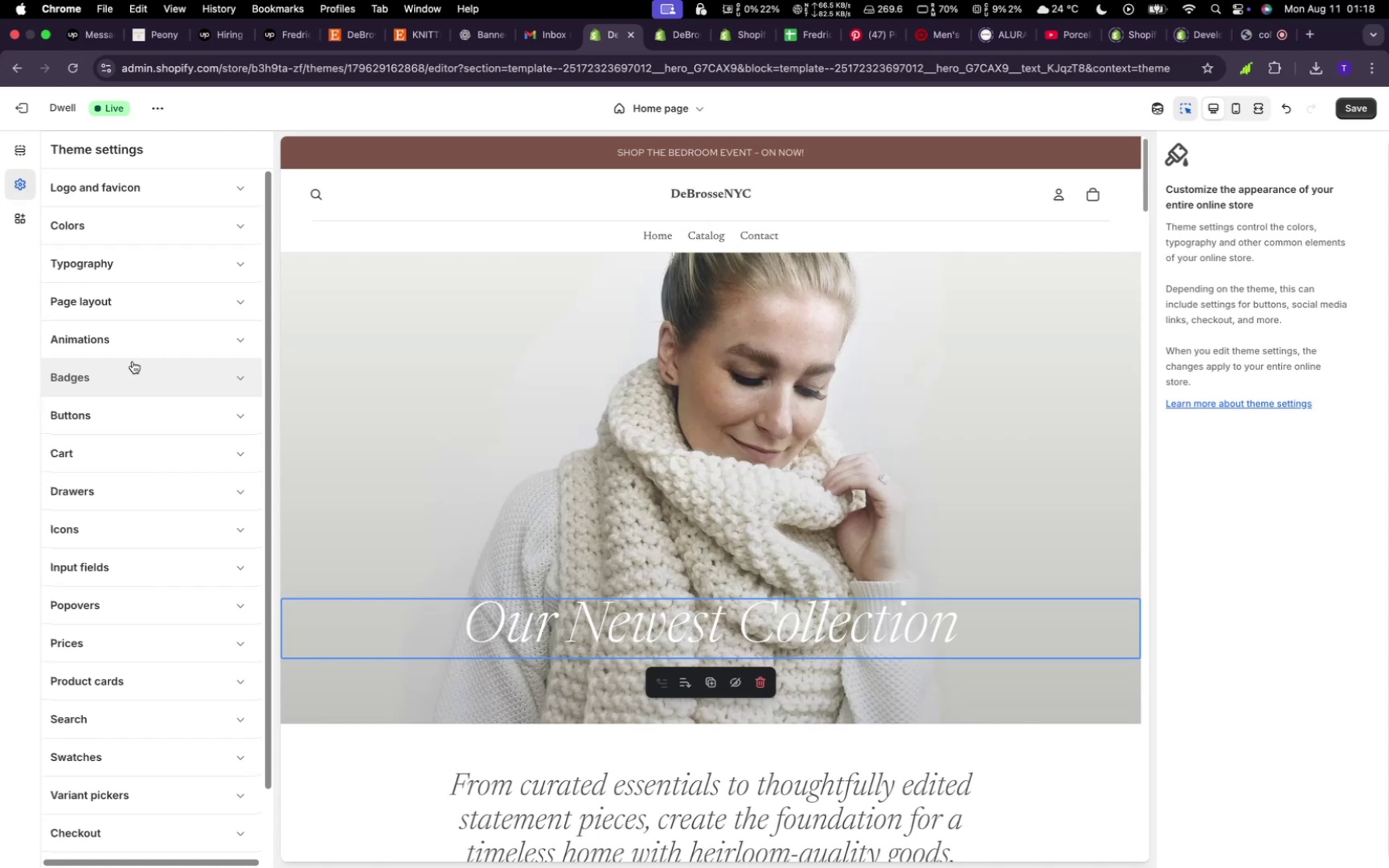 
mouse_move([152, 247])
 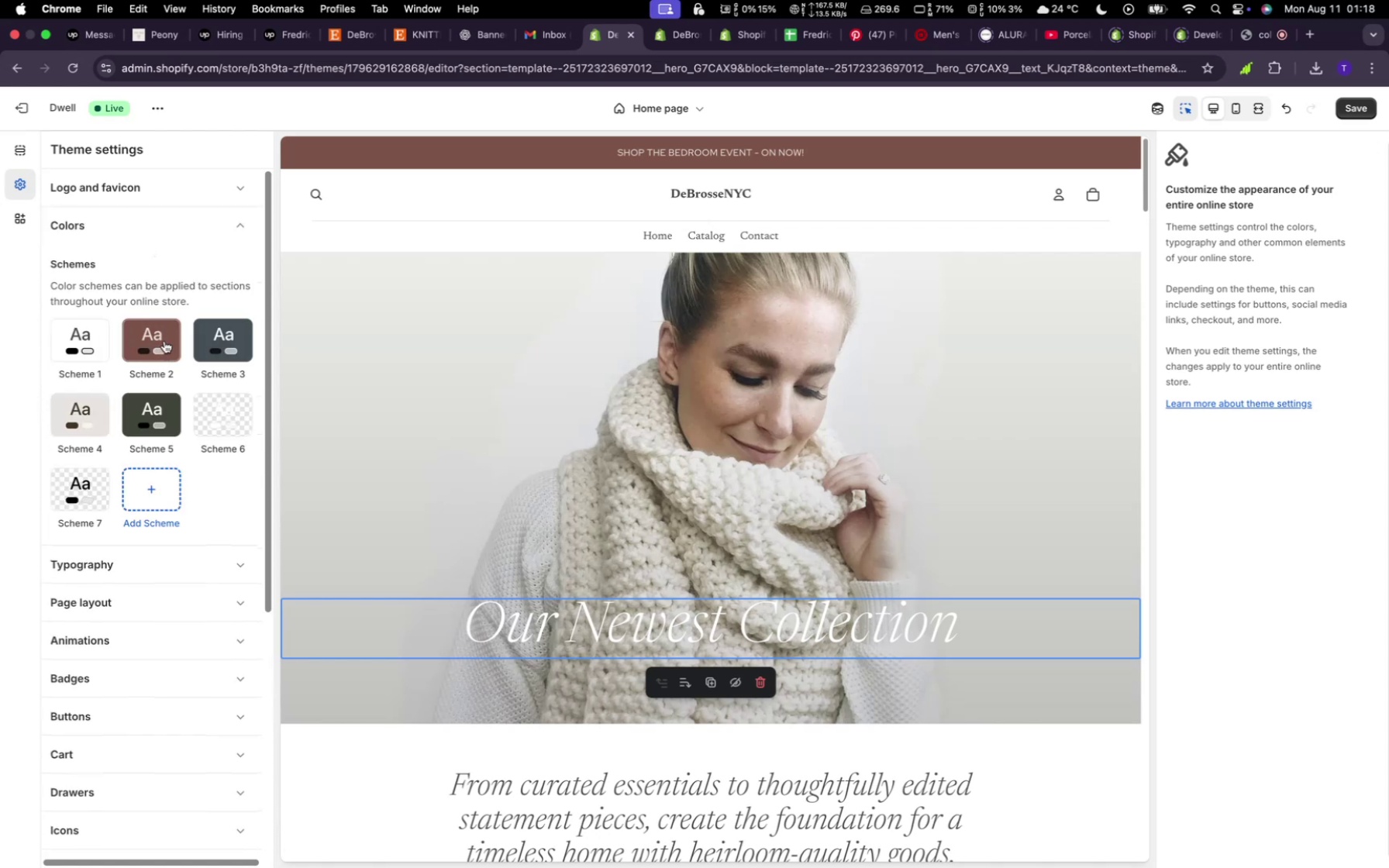 
wait(8.54)
 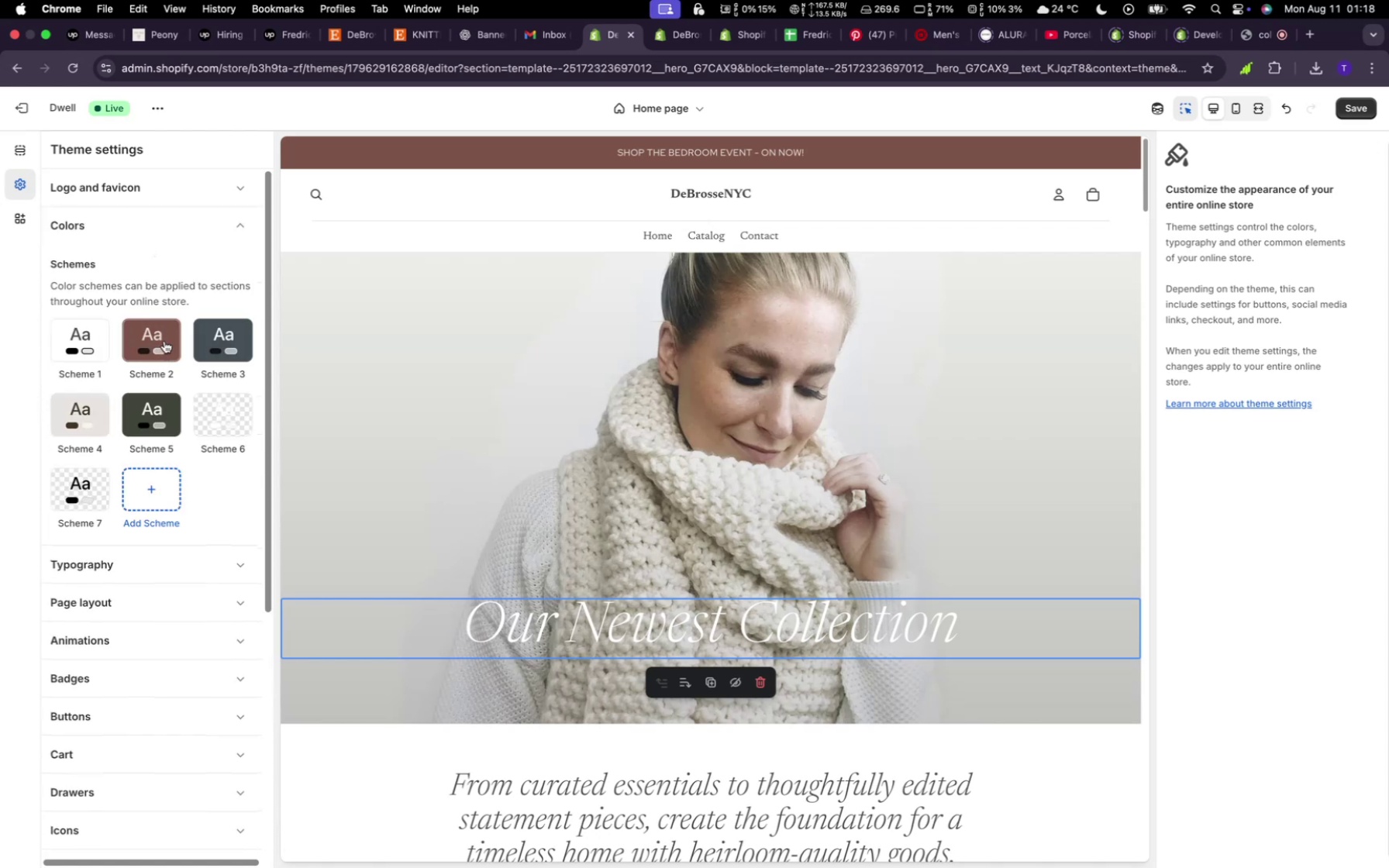 
left_click([212, 416])
 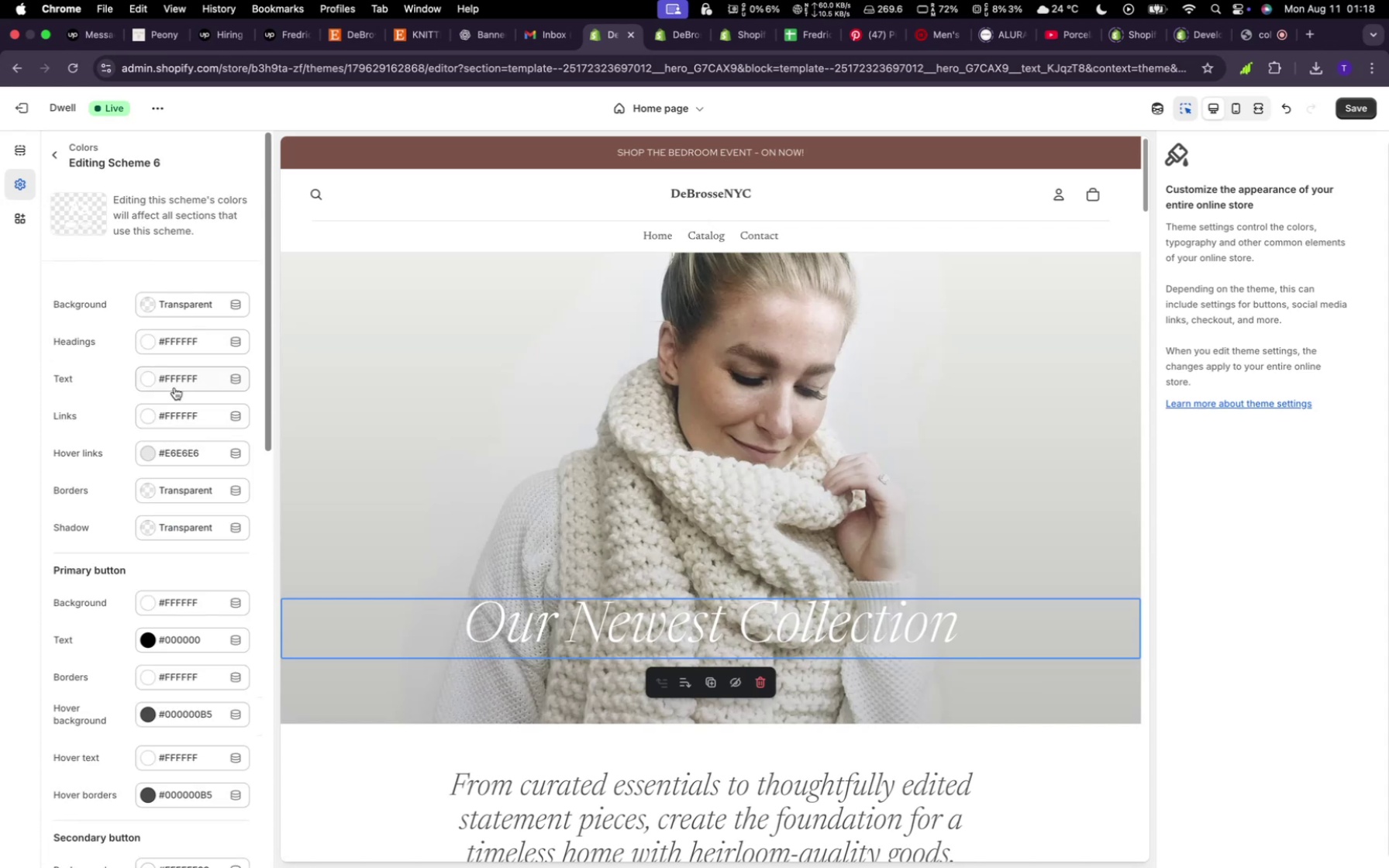 
left_click([175, 382])
 